 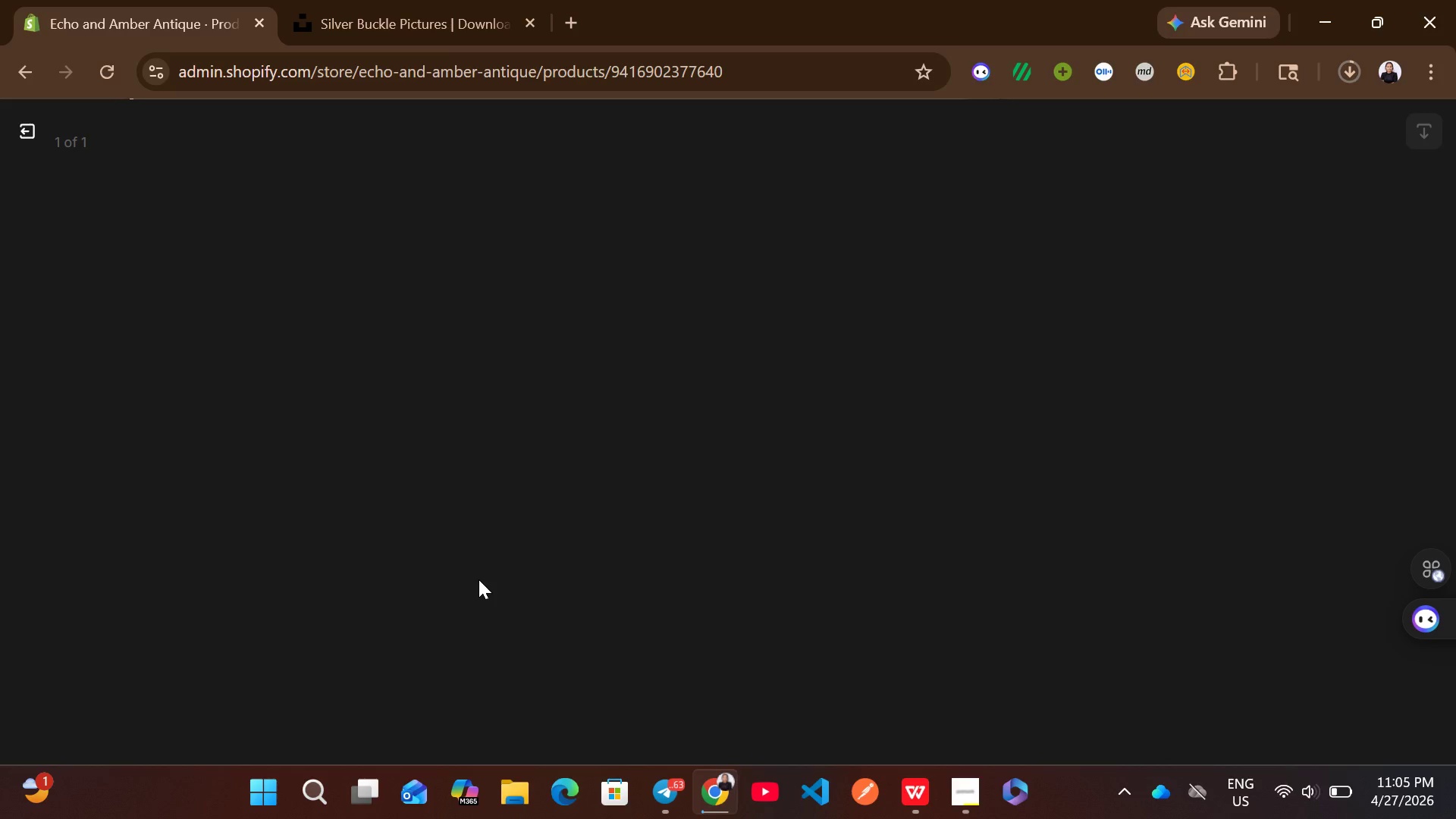 
left_click([1115, 390])
 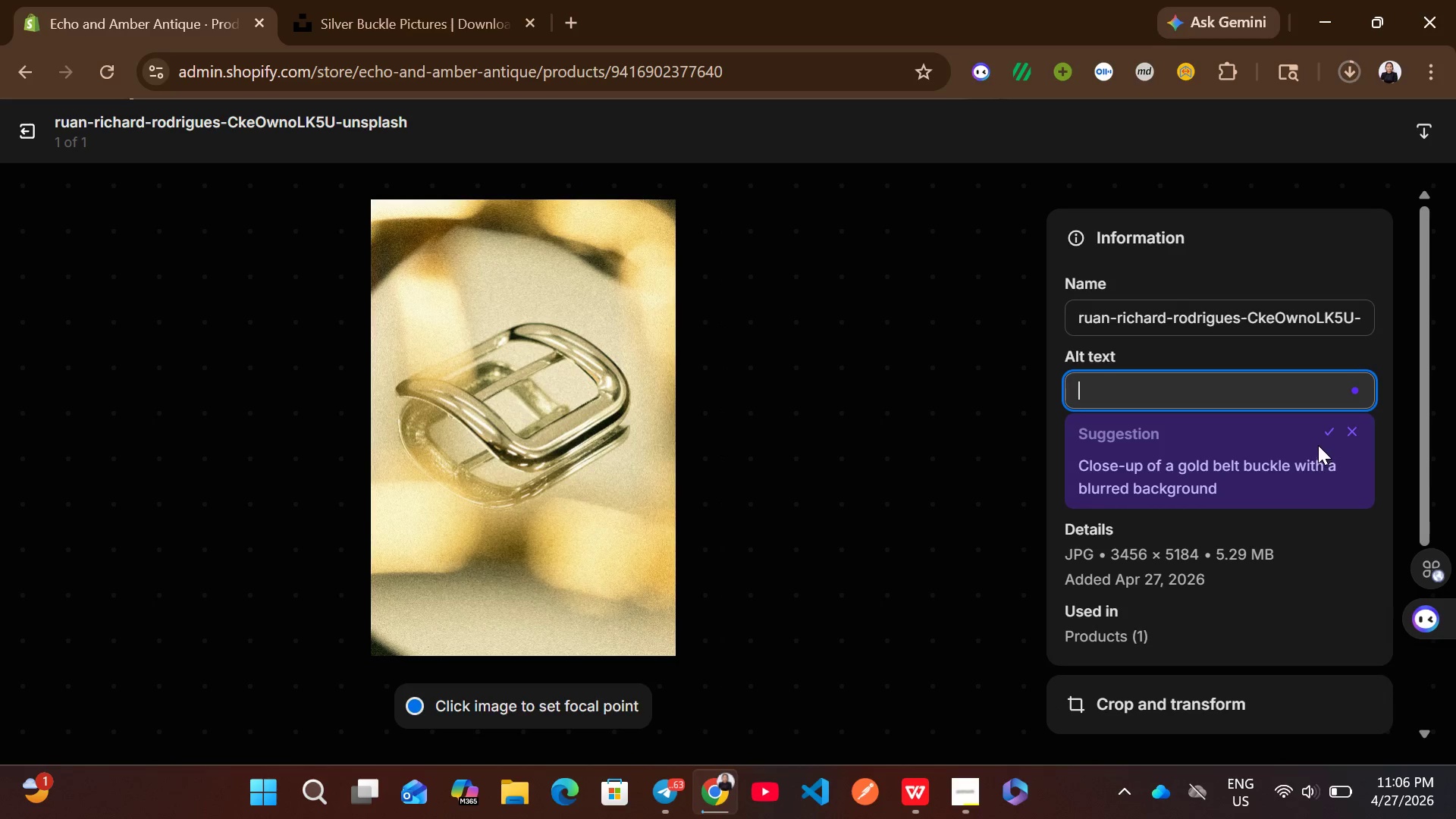 
wait(6.3)
 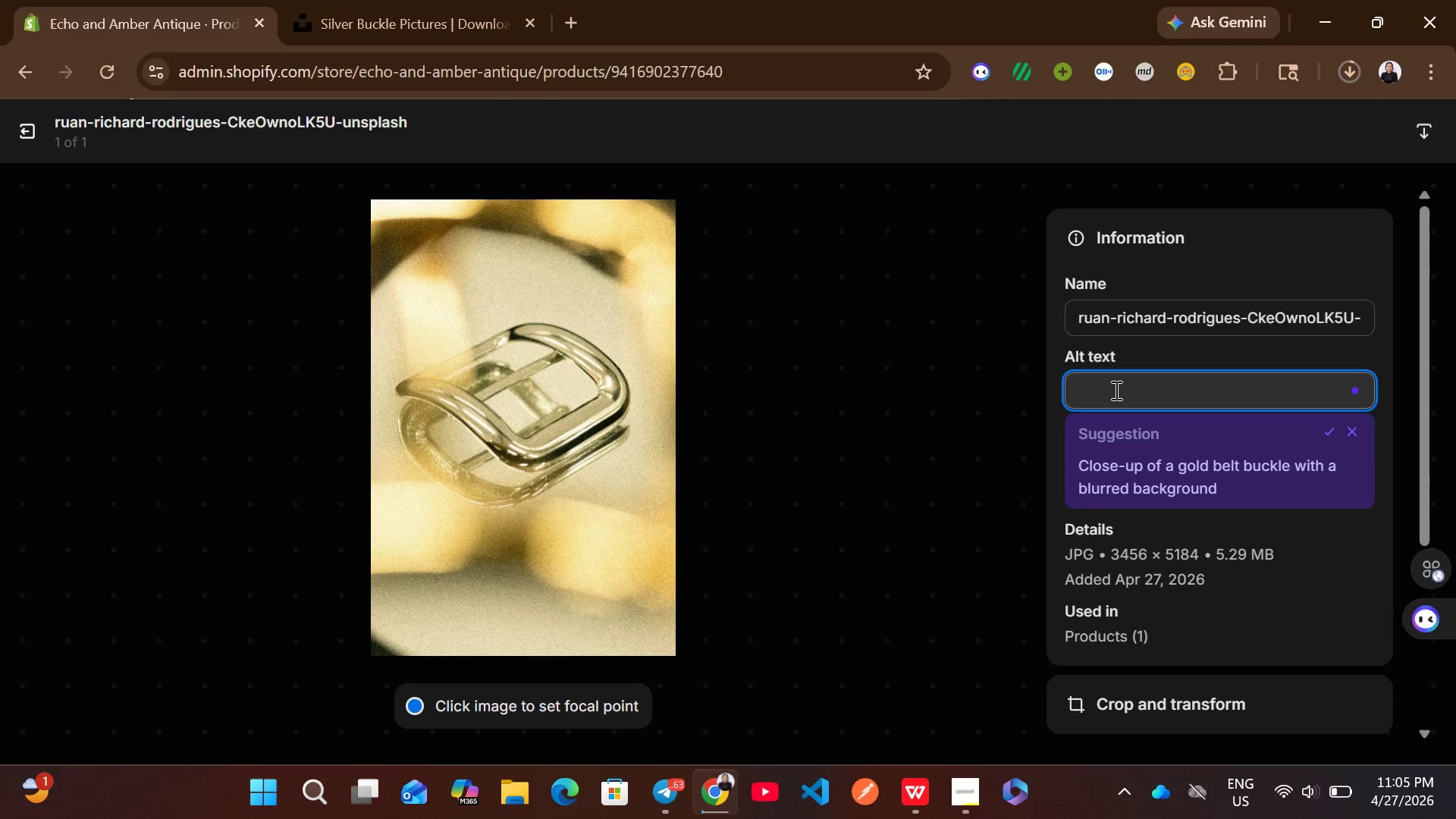 
left_click([1322, 429])
 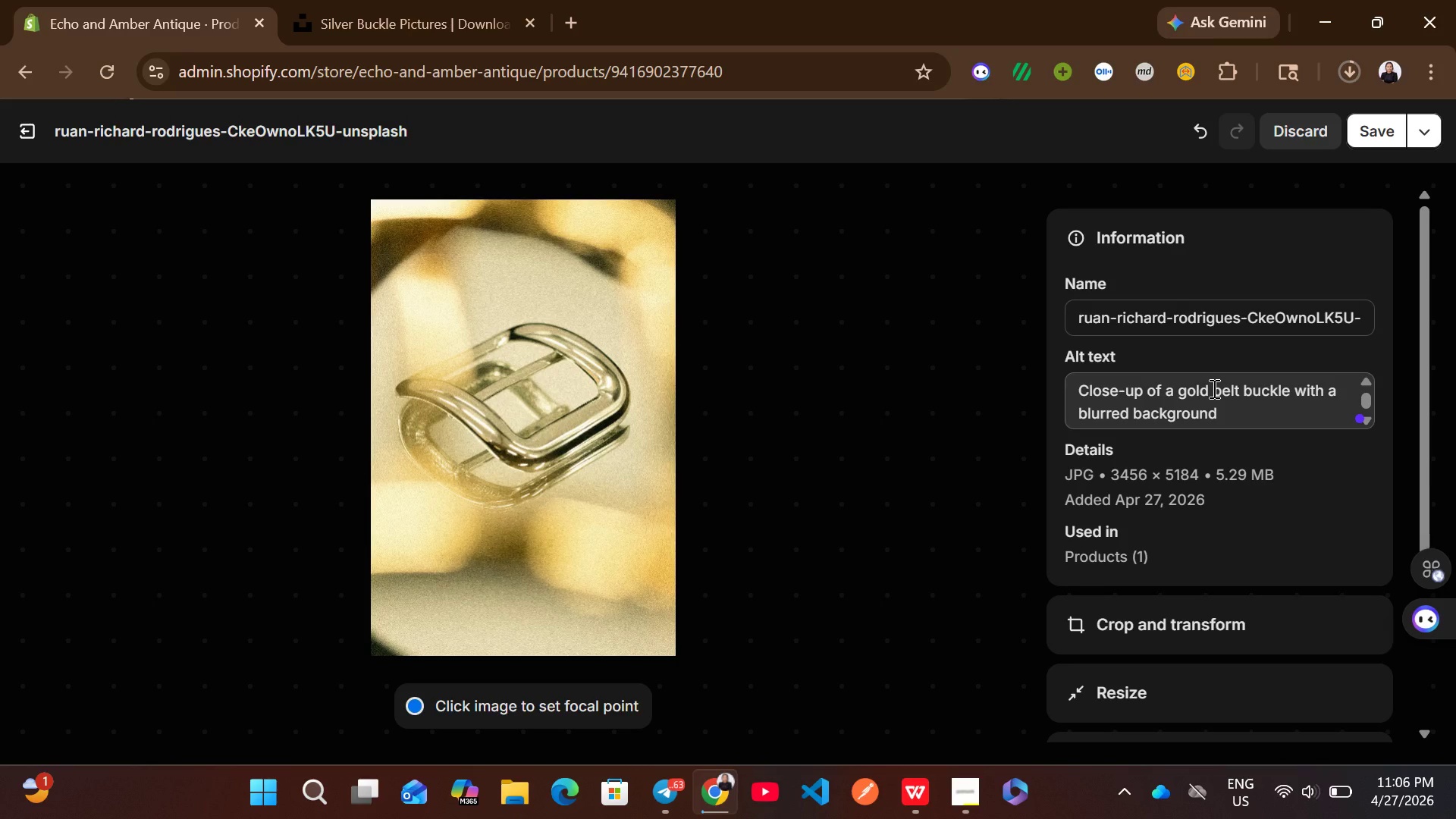 
left_click([1208, 388])
 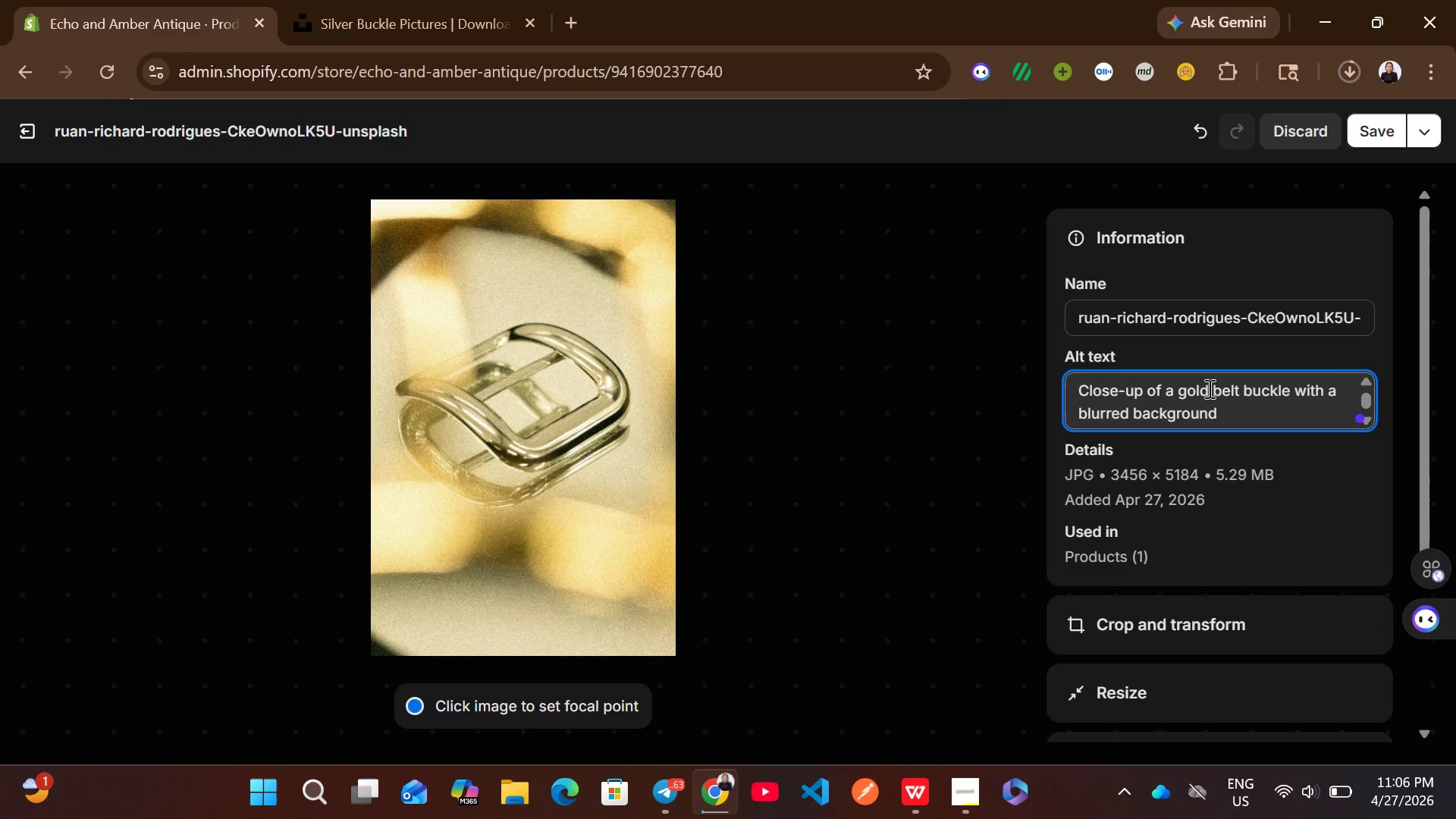 
key(Backspace)
key(Backspace)
key(Backspace)
key(Backspace)
type(silver)
 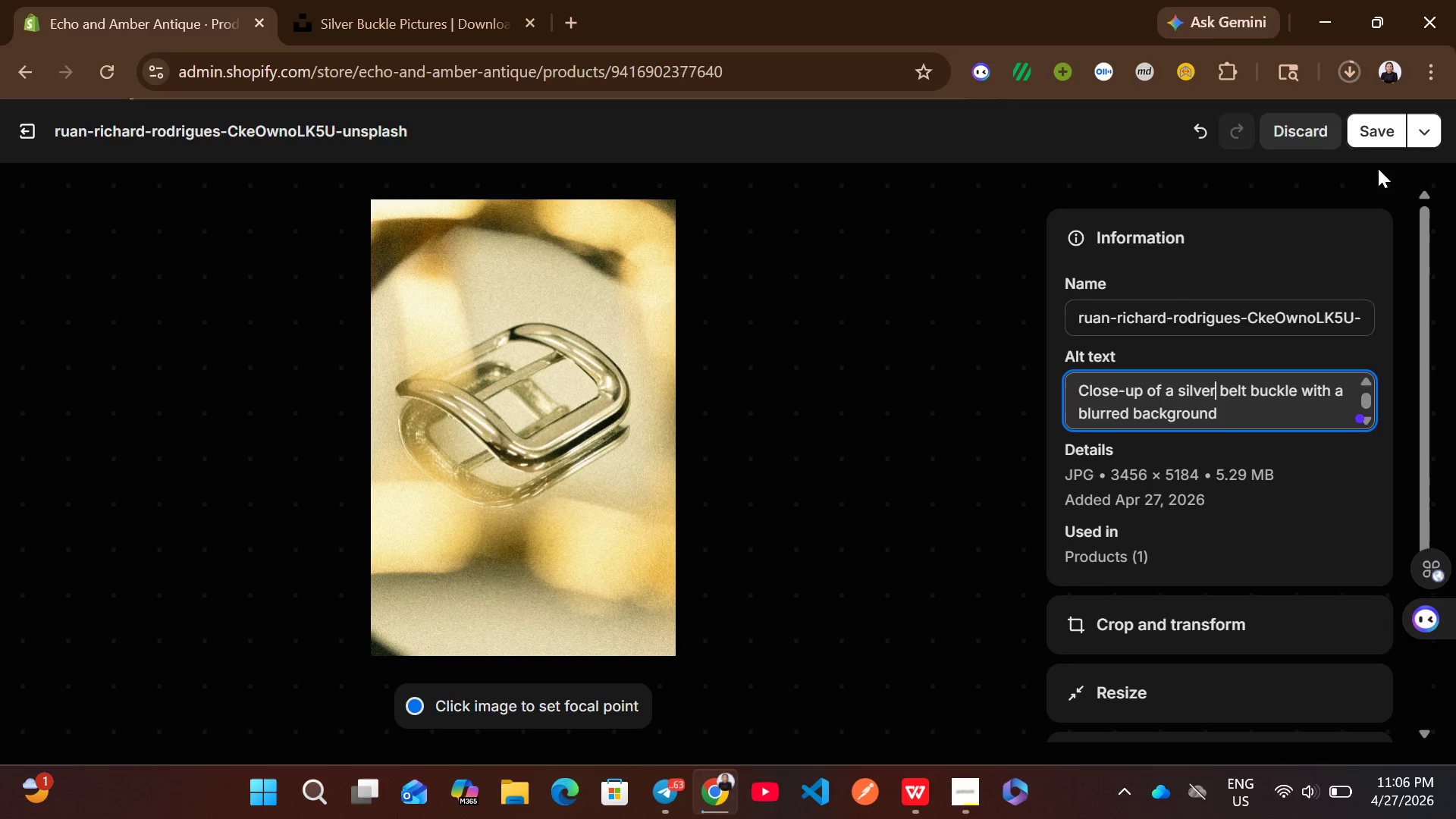 
left_click([1379, 140])
 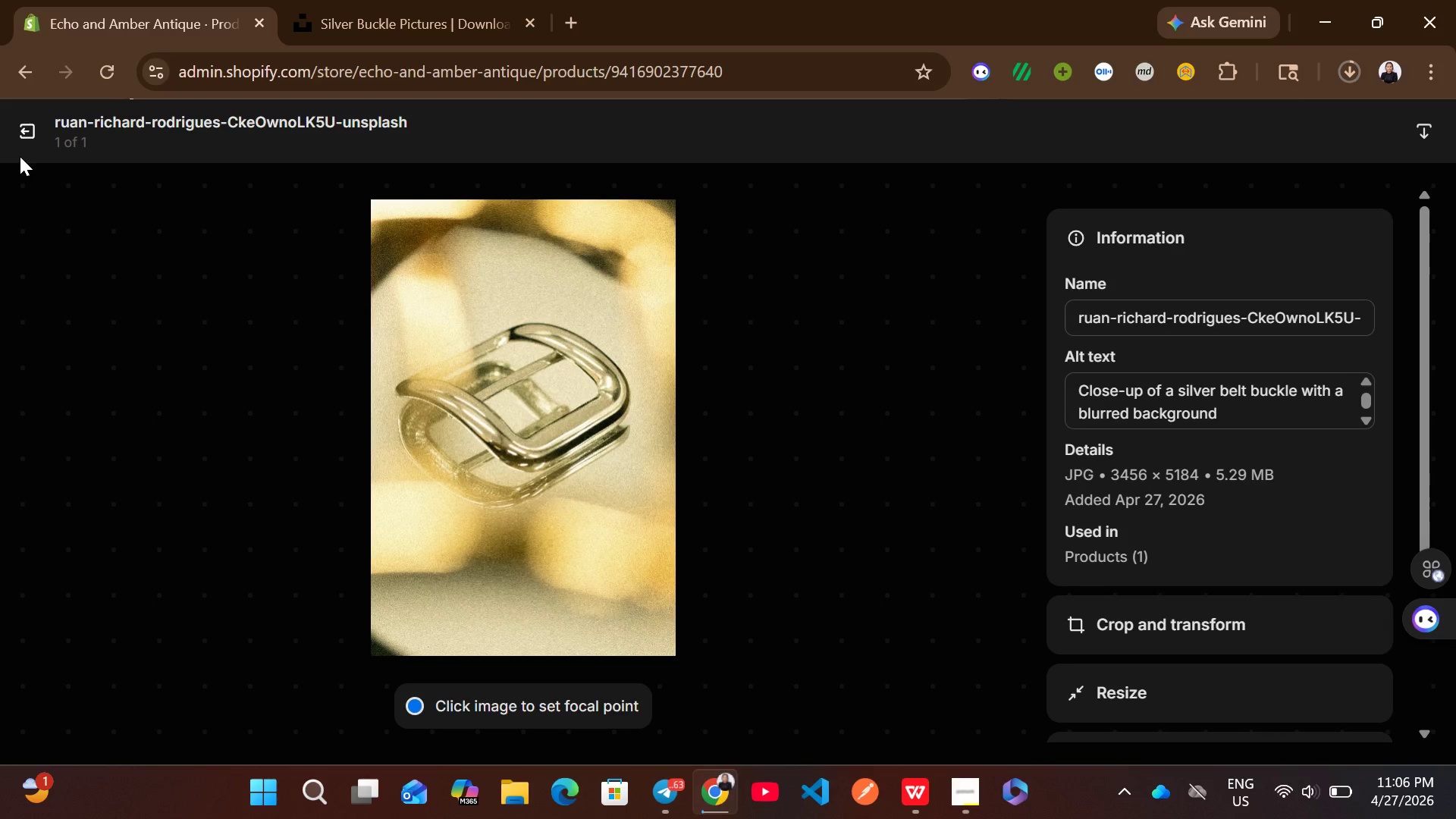 
left_click([28, 140])
 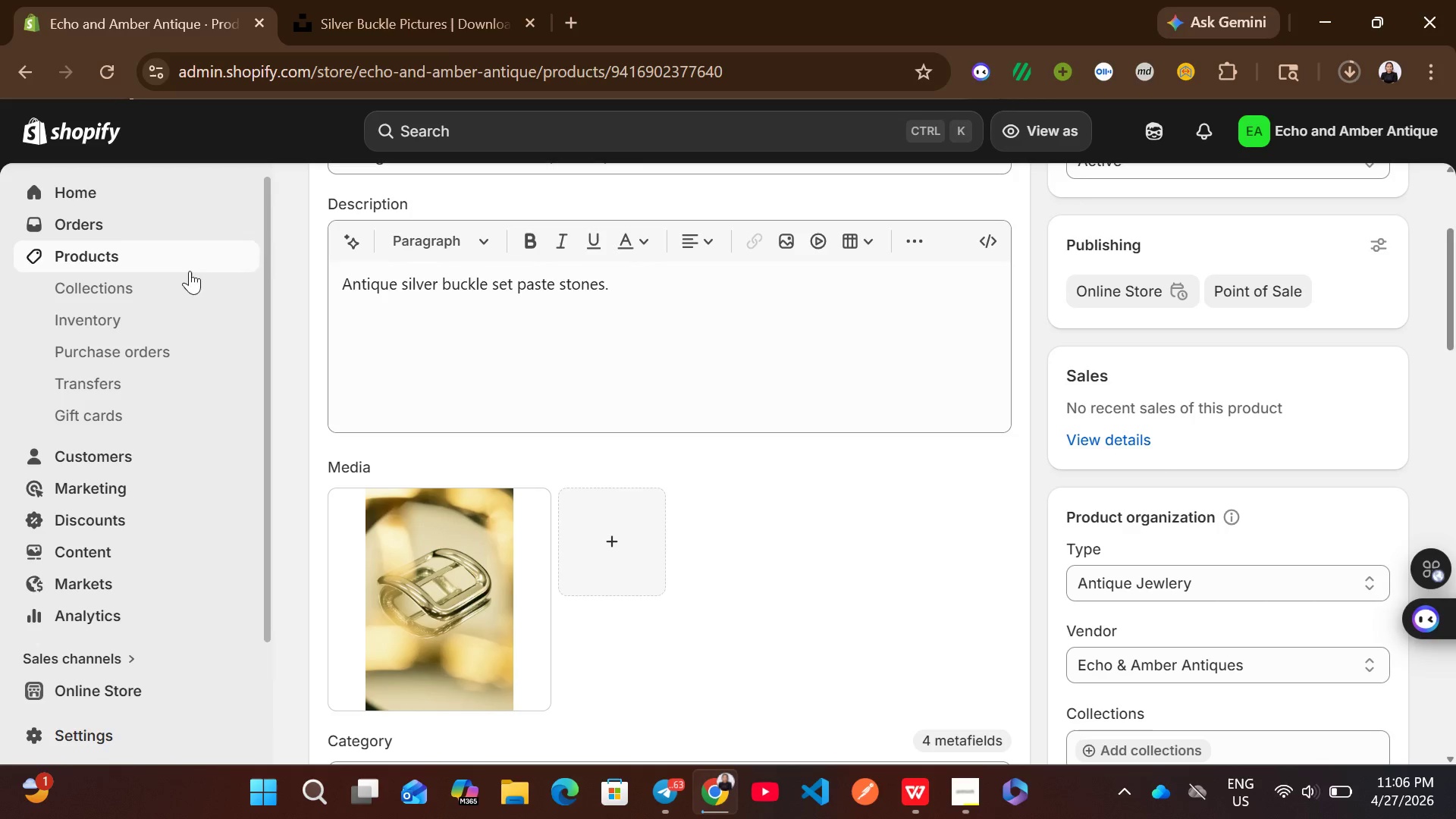 
left_click([169, 246])
 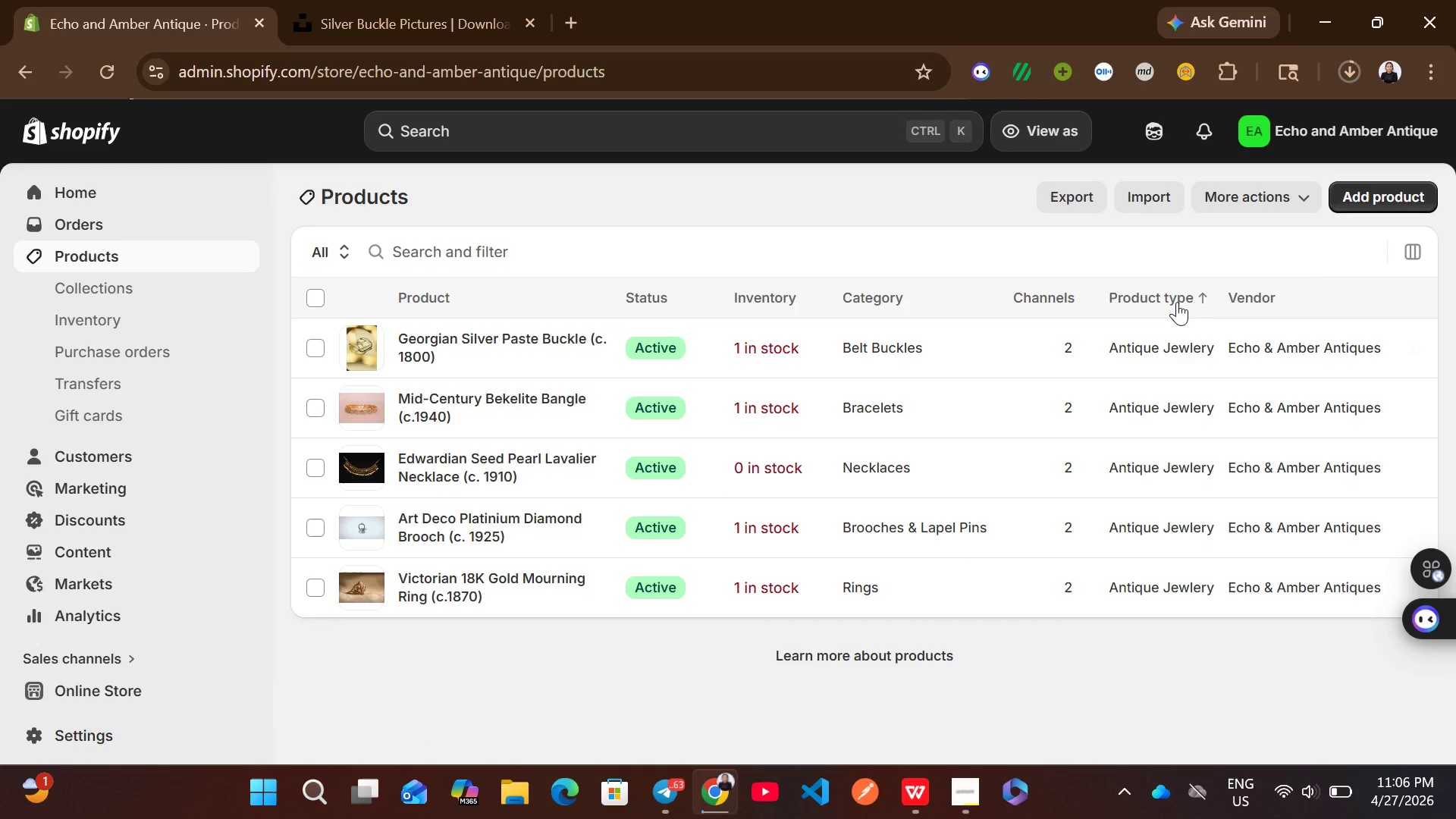 
left_click([1385, 190])
 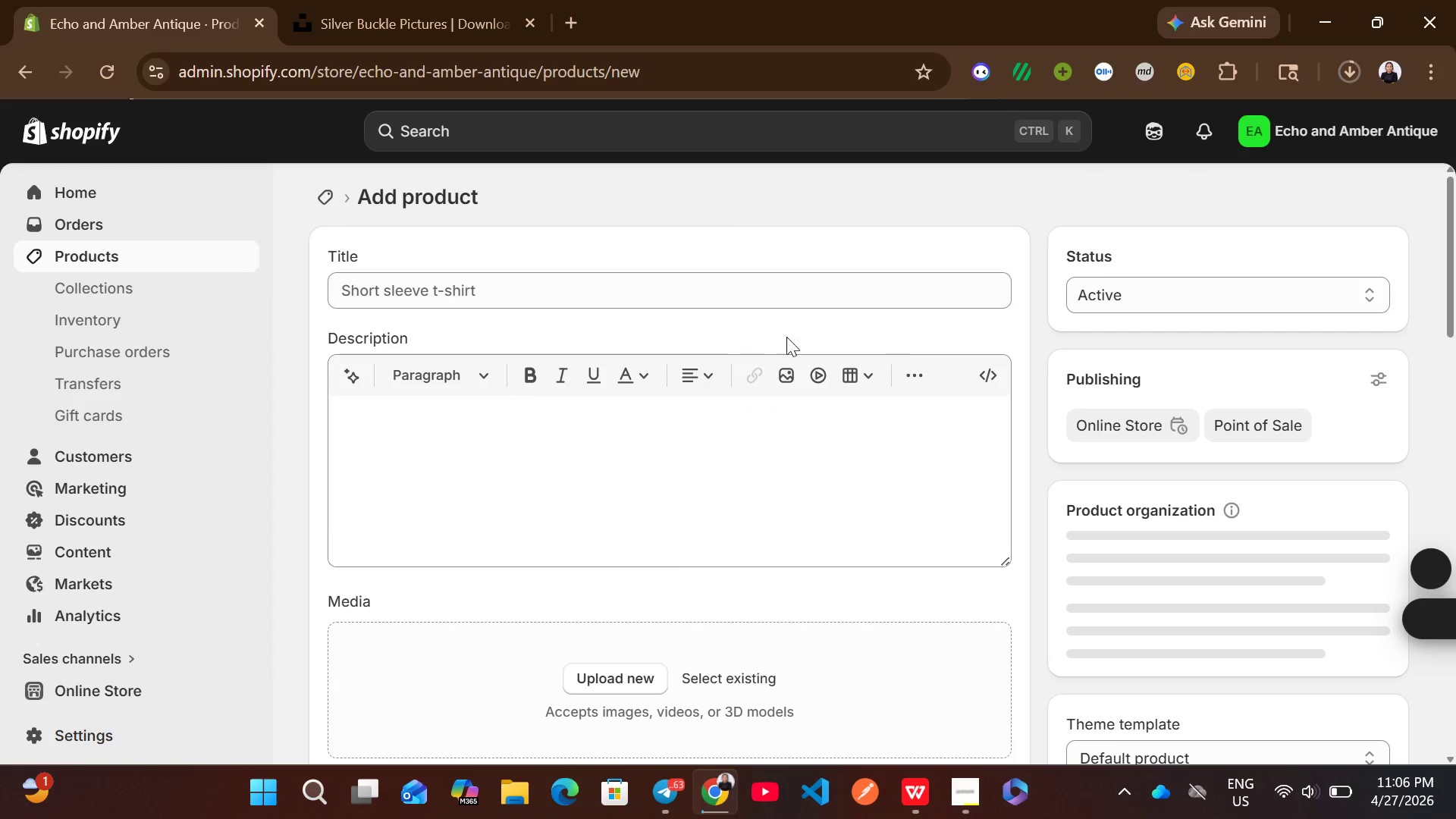 
left_click([647, 290])
 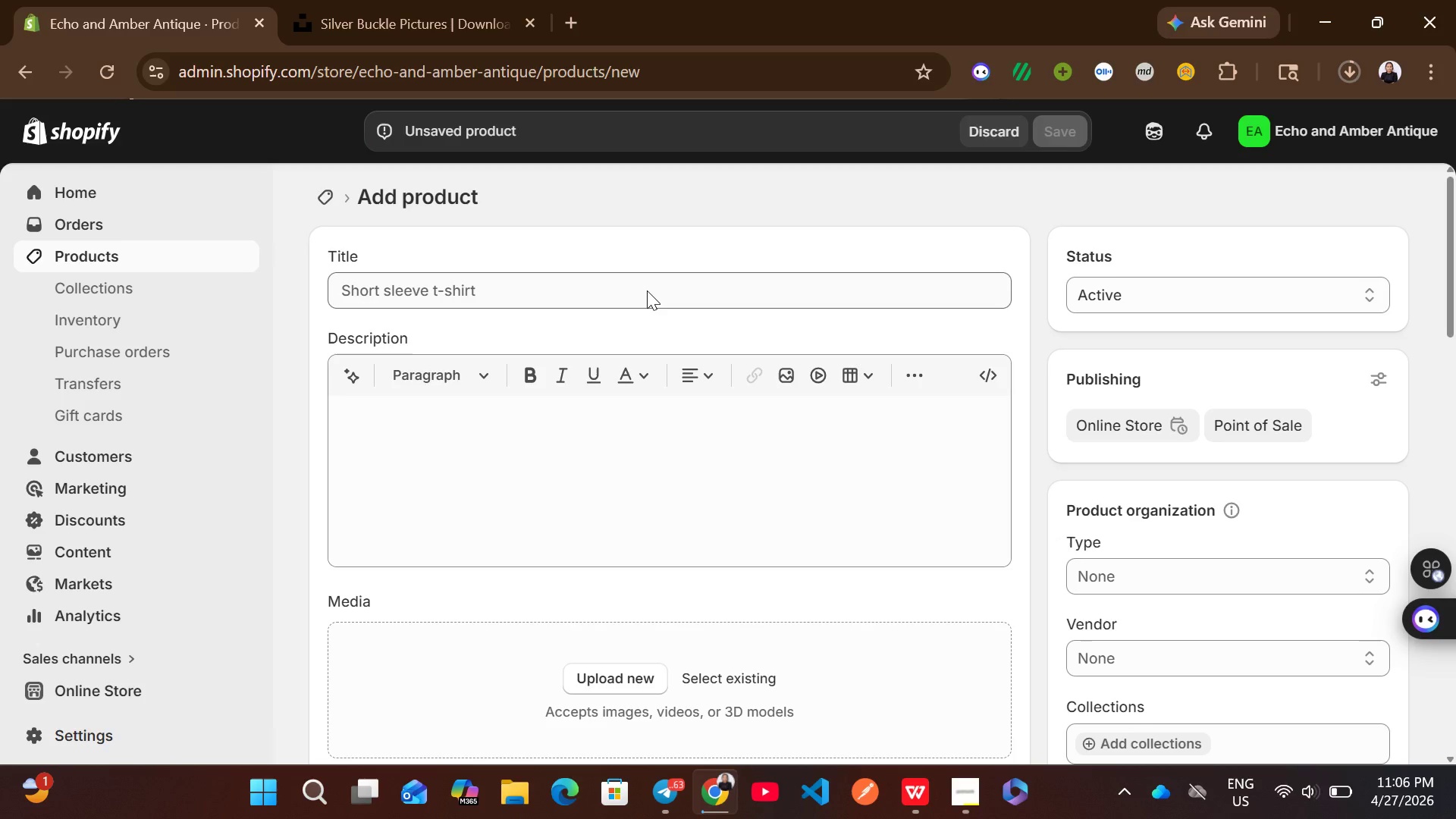 
wait(6.48)
 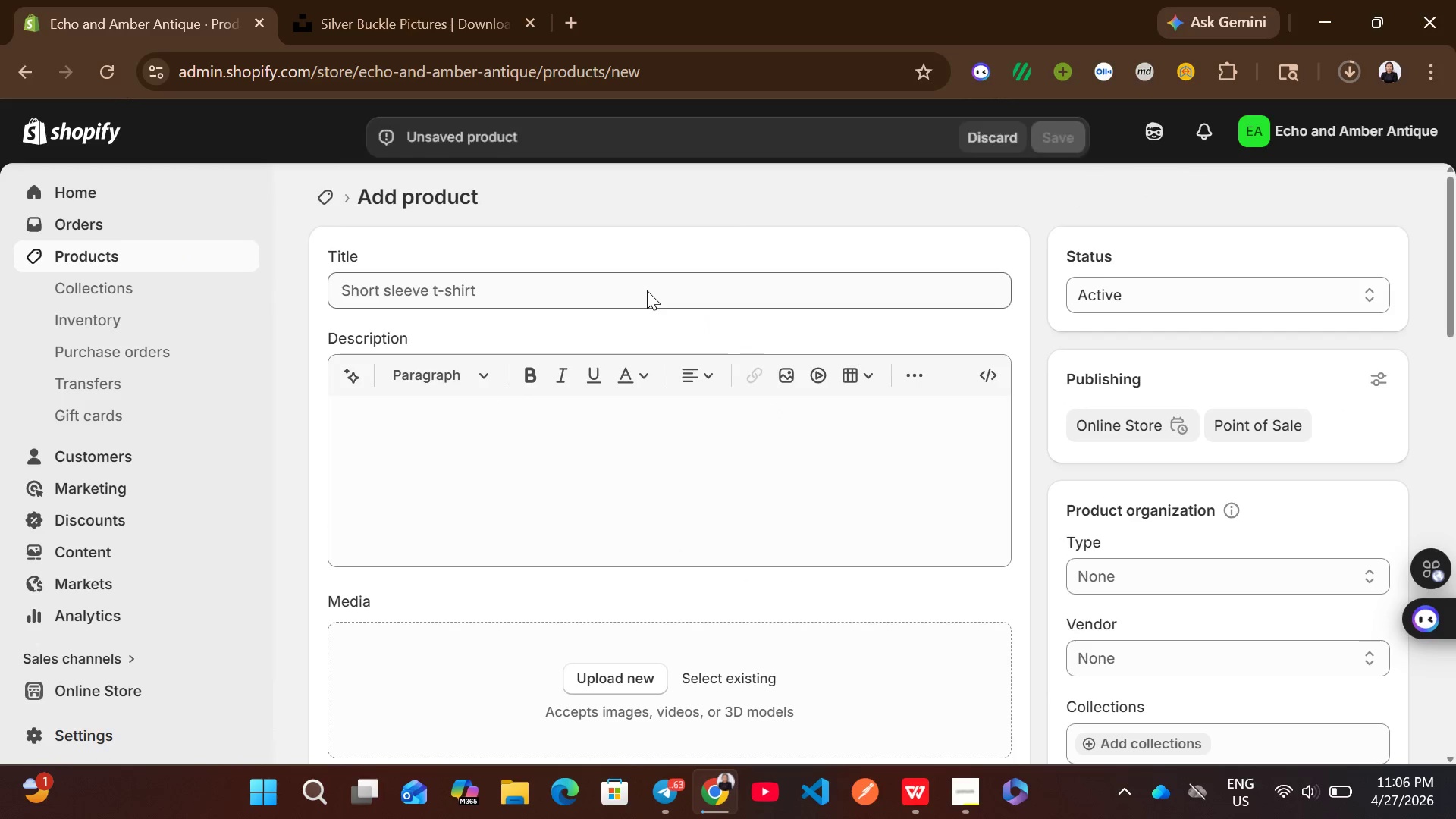 
left_click([629, 305])
 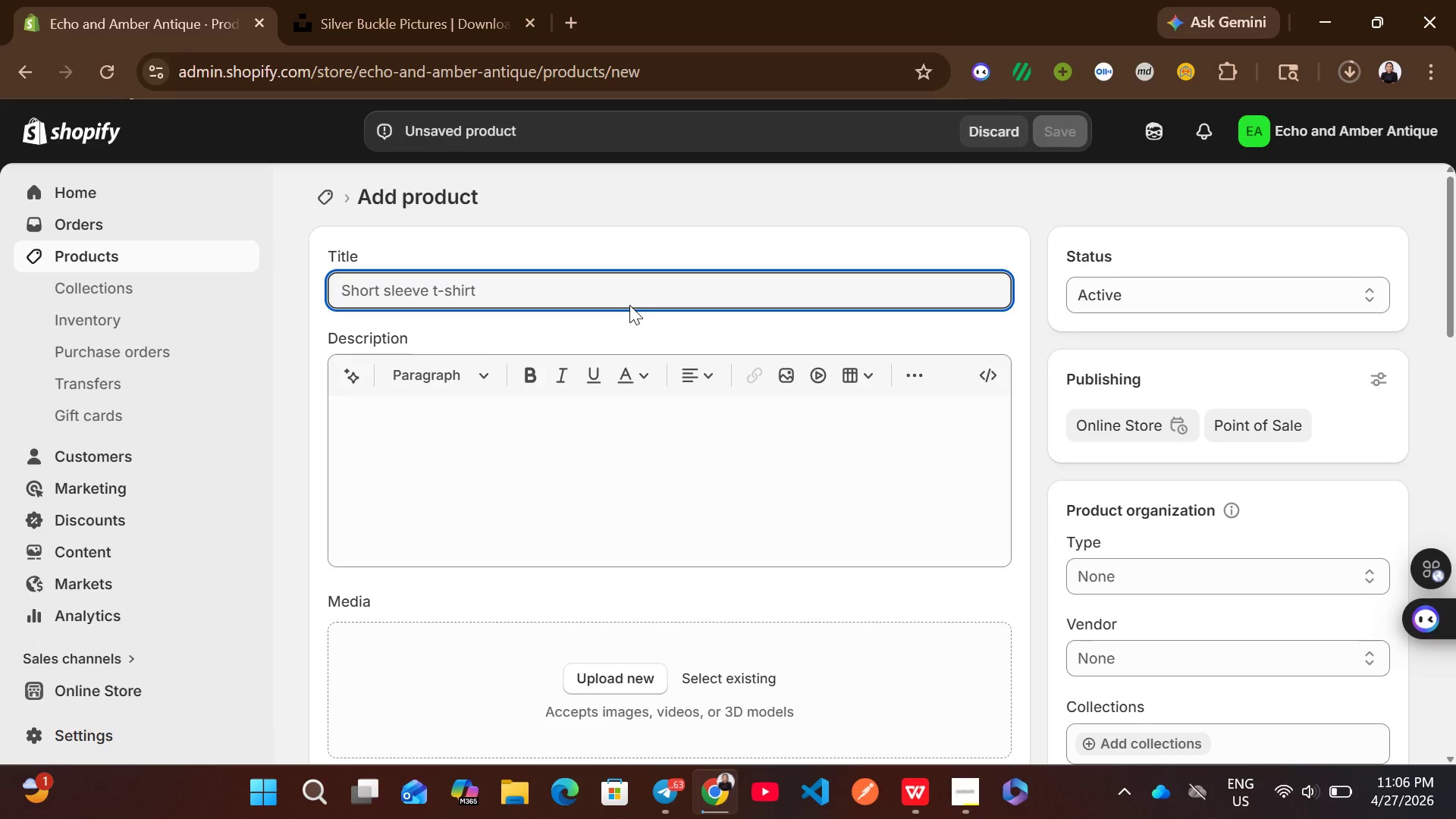 
type(Chinese Ce)
key(Backspace)
type(arved Bone Snuff Bottle)
 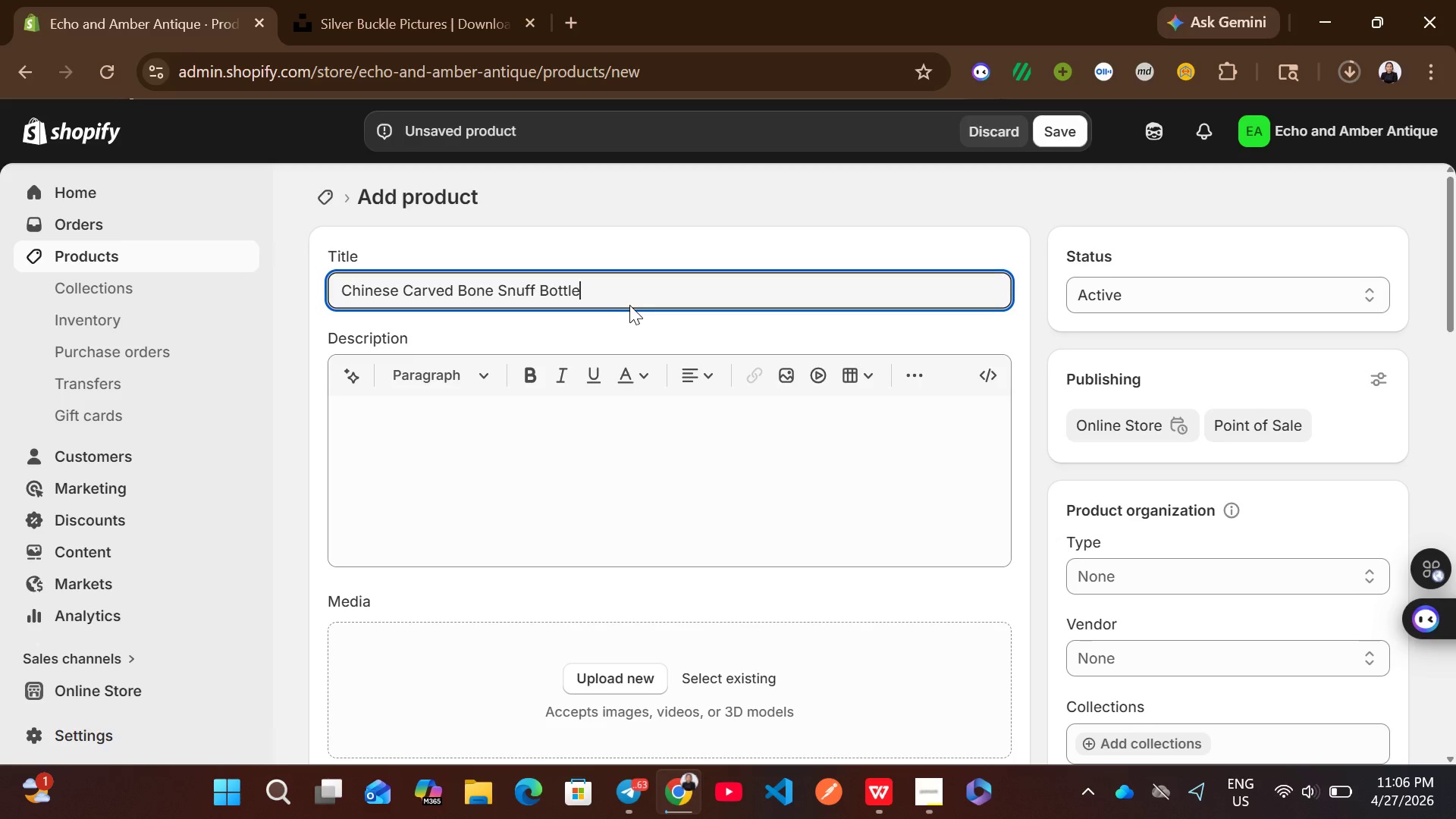 
left_click([589, 416])
 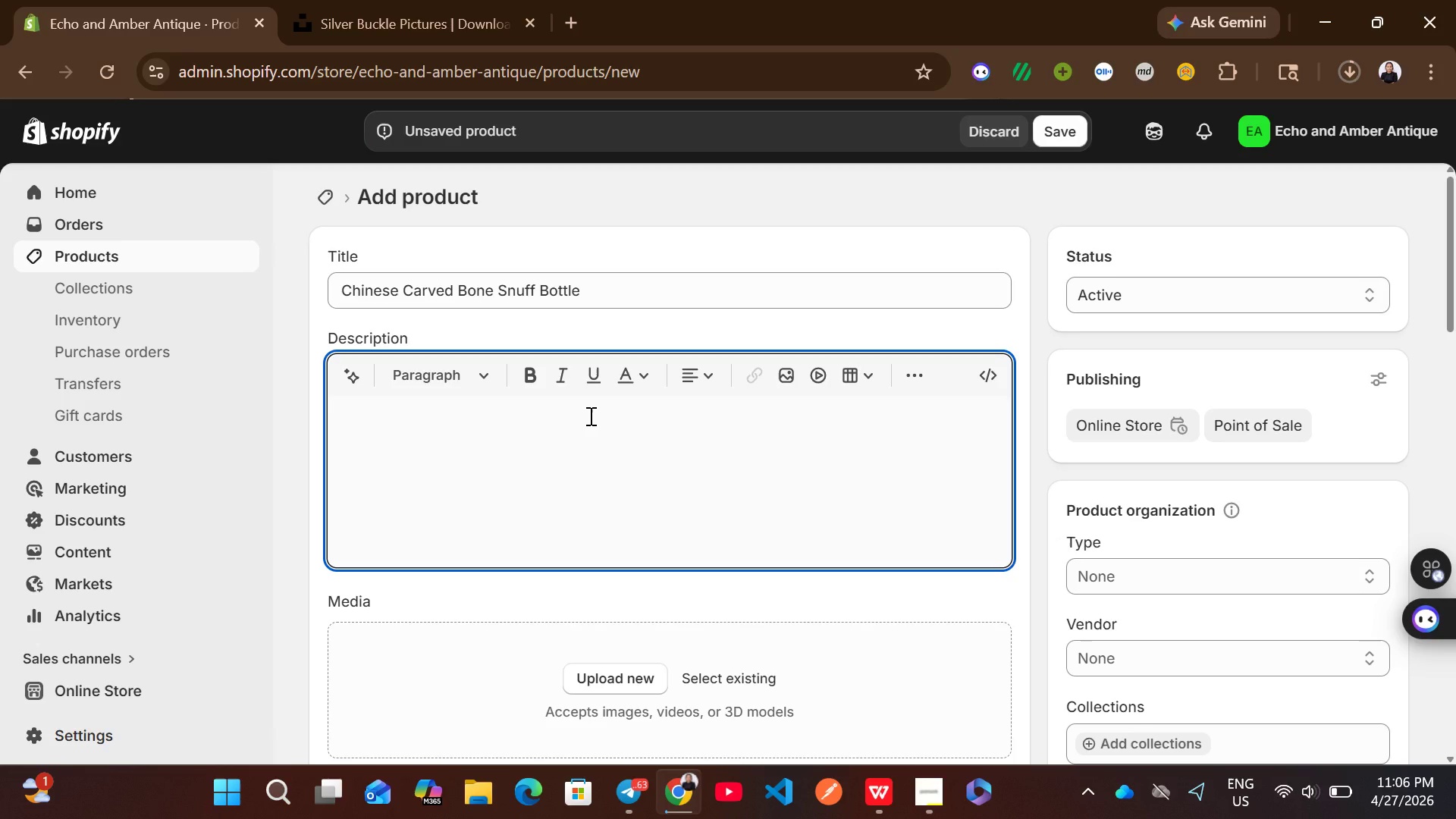 
type(Hard curved snuff bottle with detailed landsa)
key(Backspace)
type(cape)
 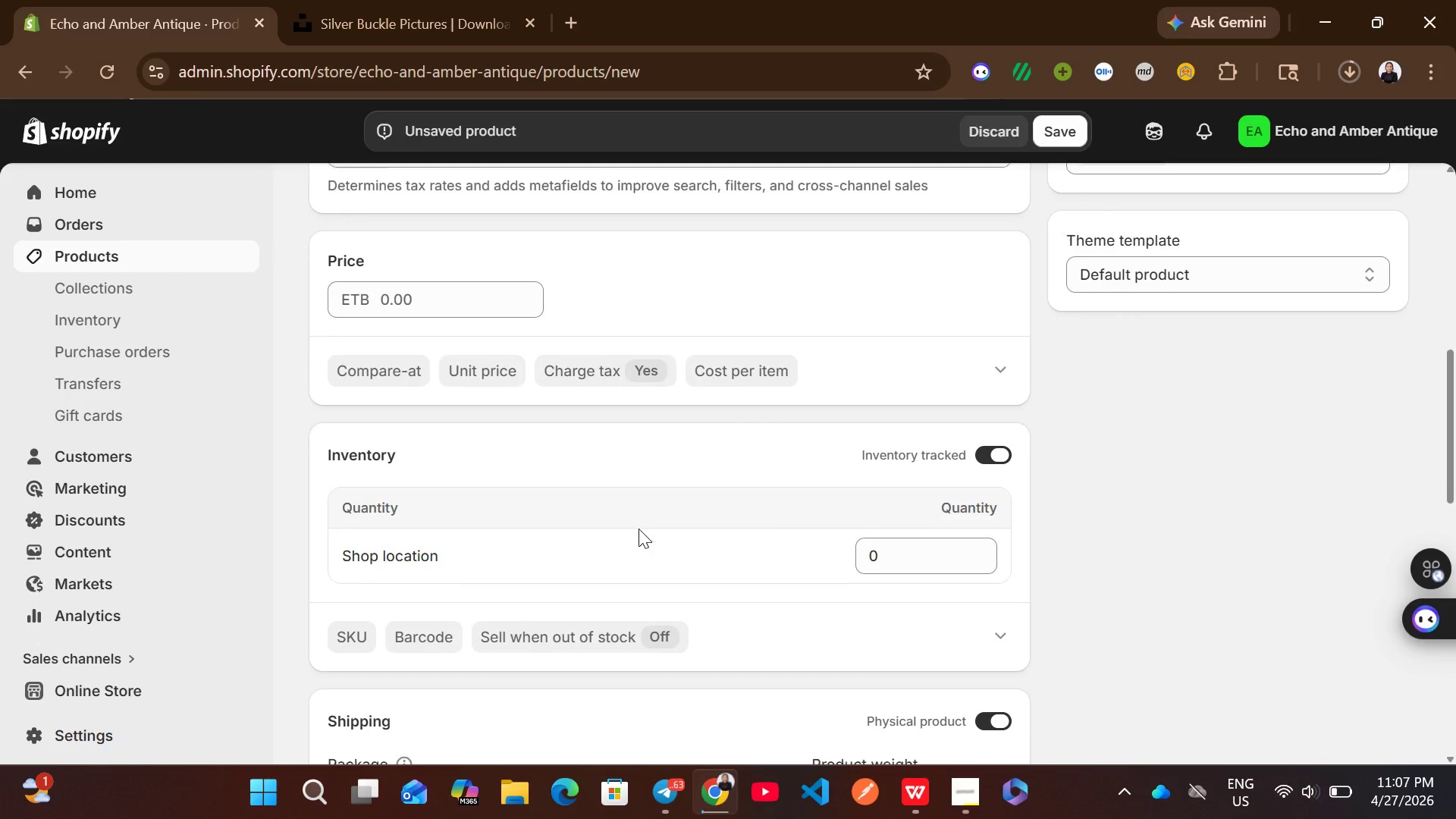 
left_click([419, 294])
 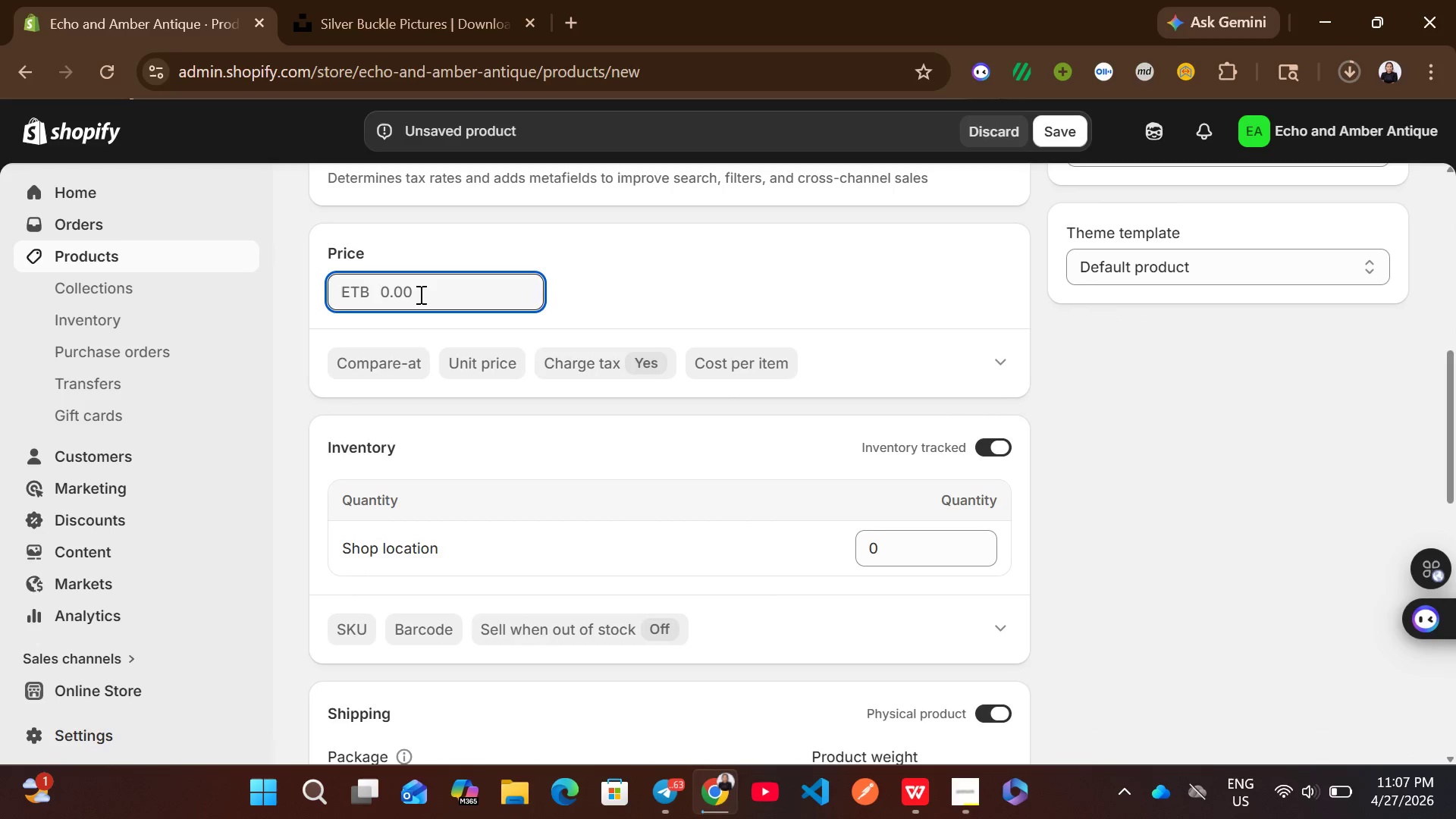 
type(760)
 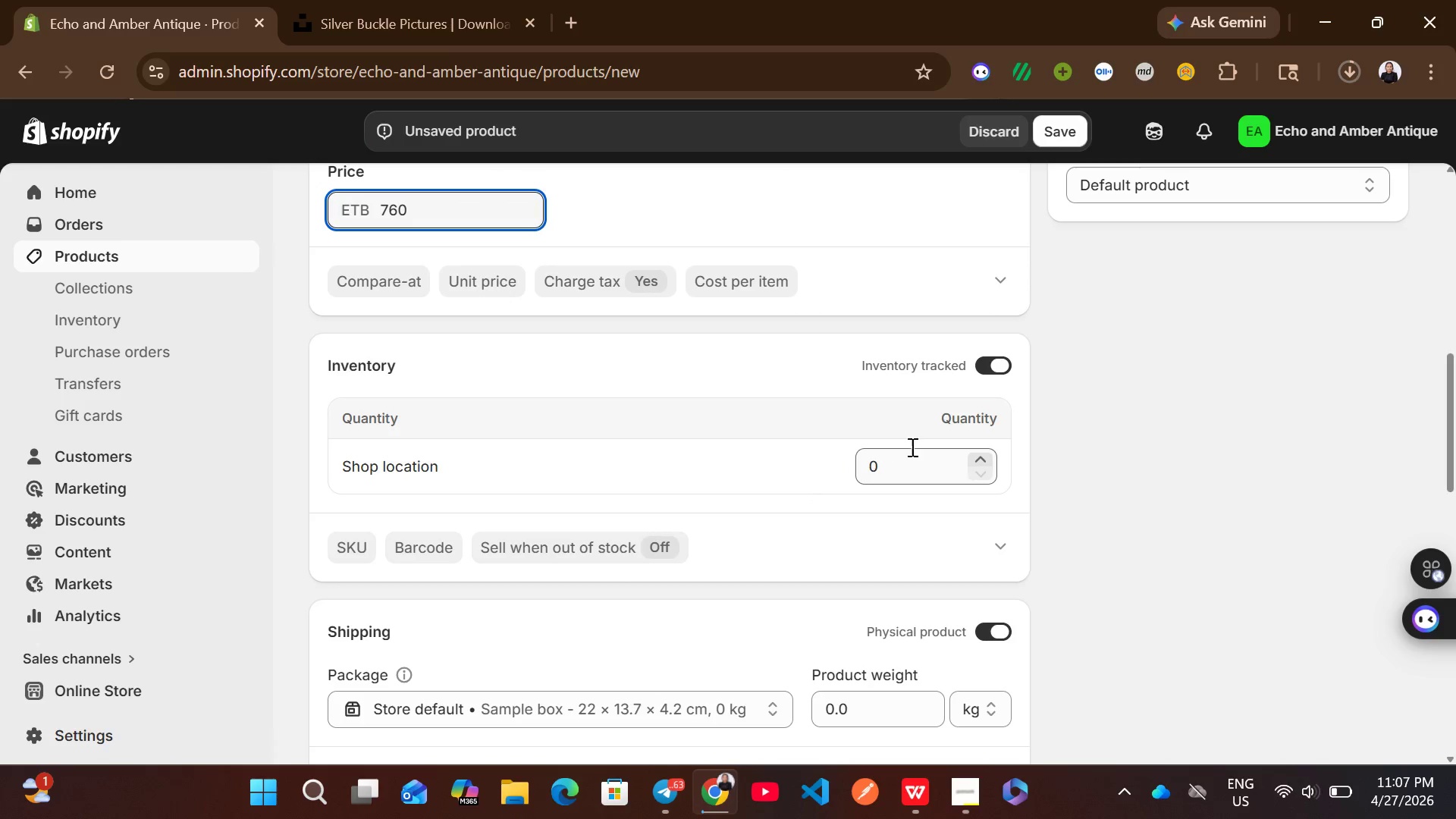 
left_click([896, 463])
 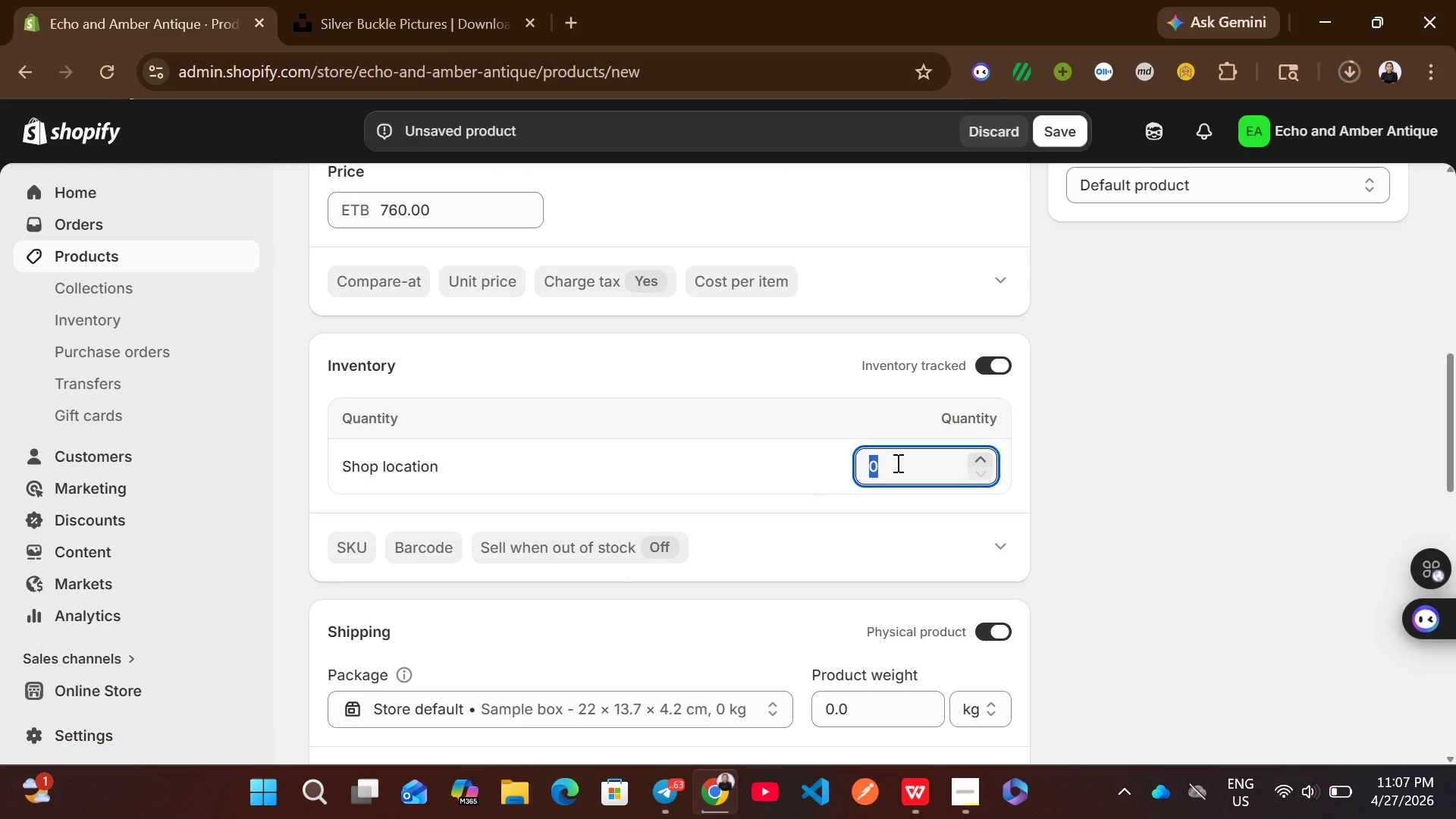 
key(1)
 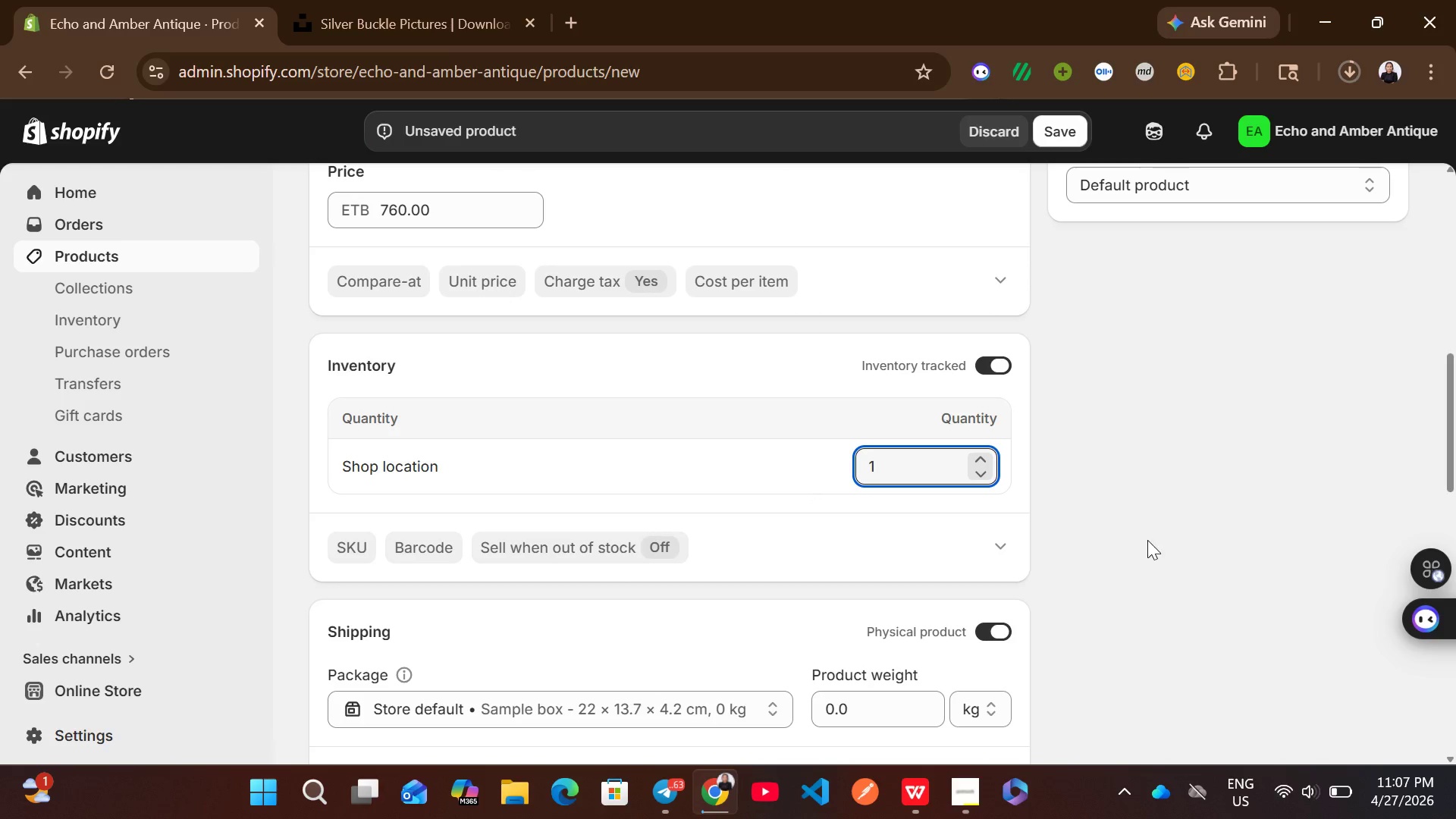 
left_click([1147, 540])
 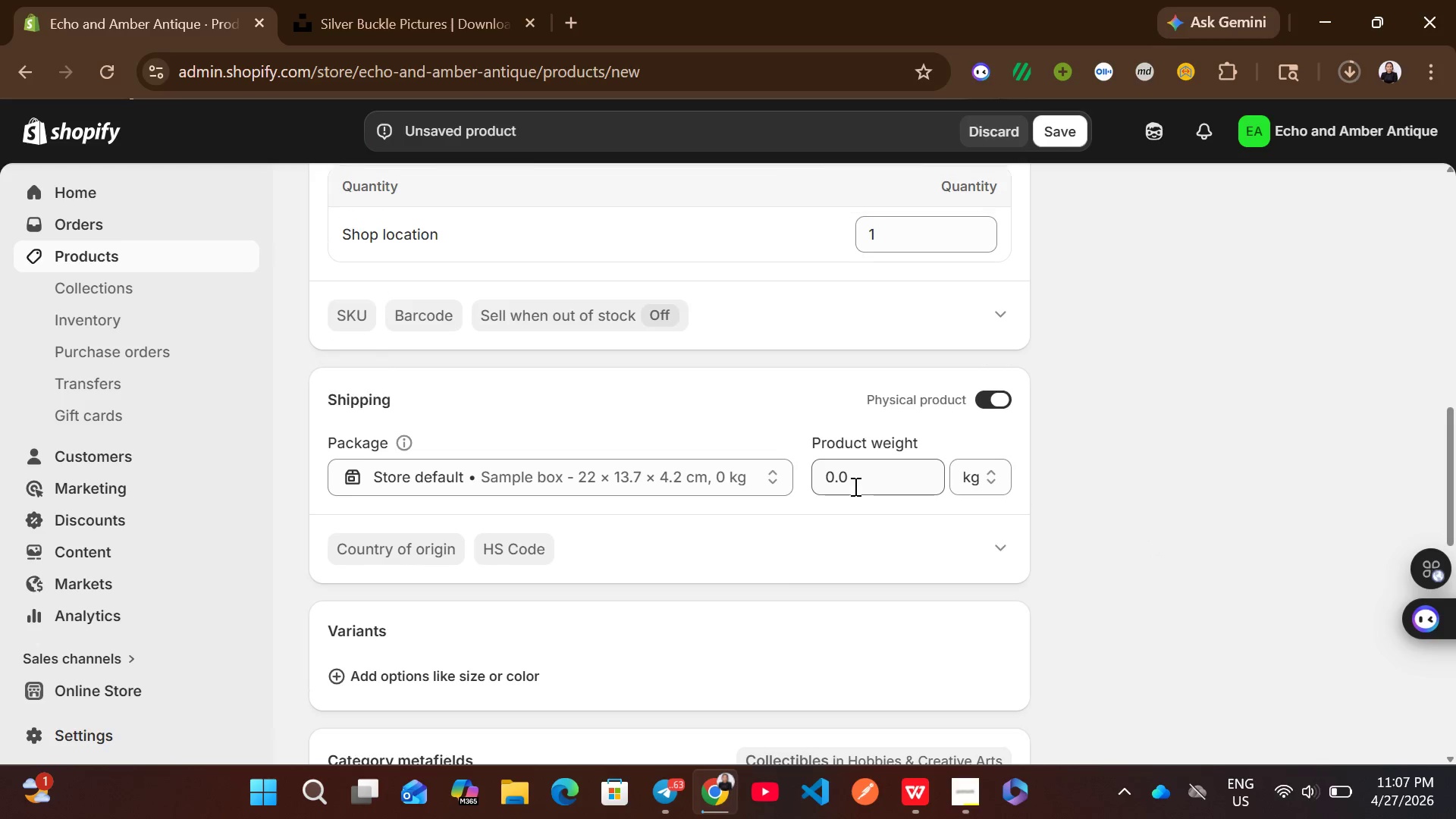 
left_click([854, 486])
 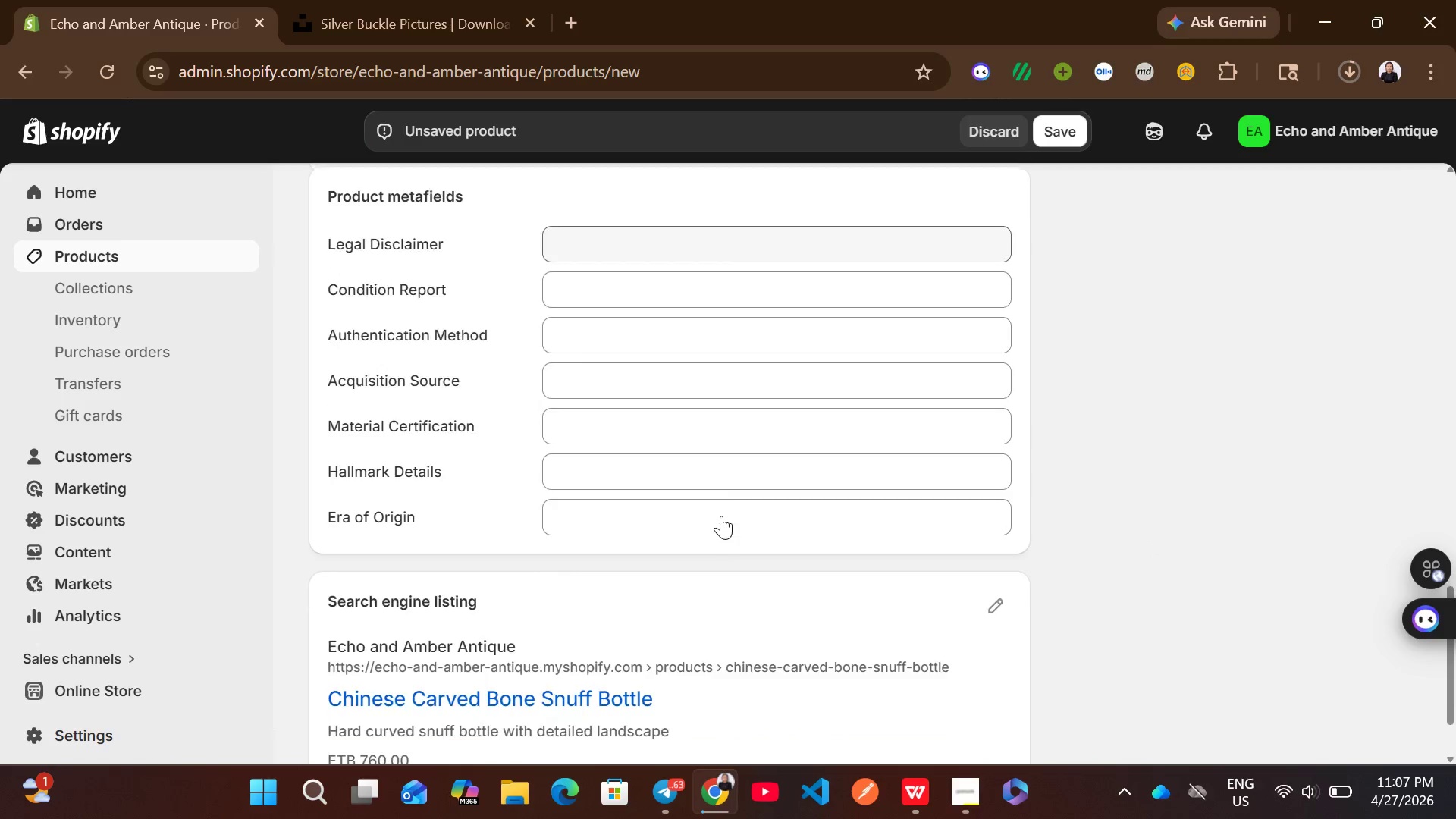 
left_click([647, 500])
 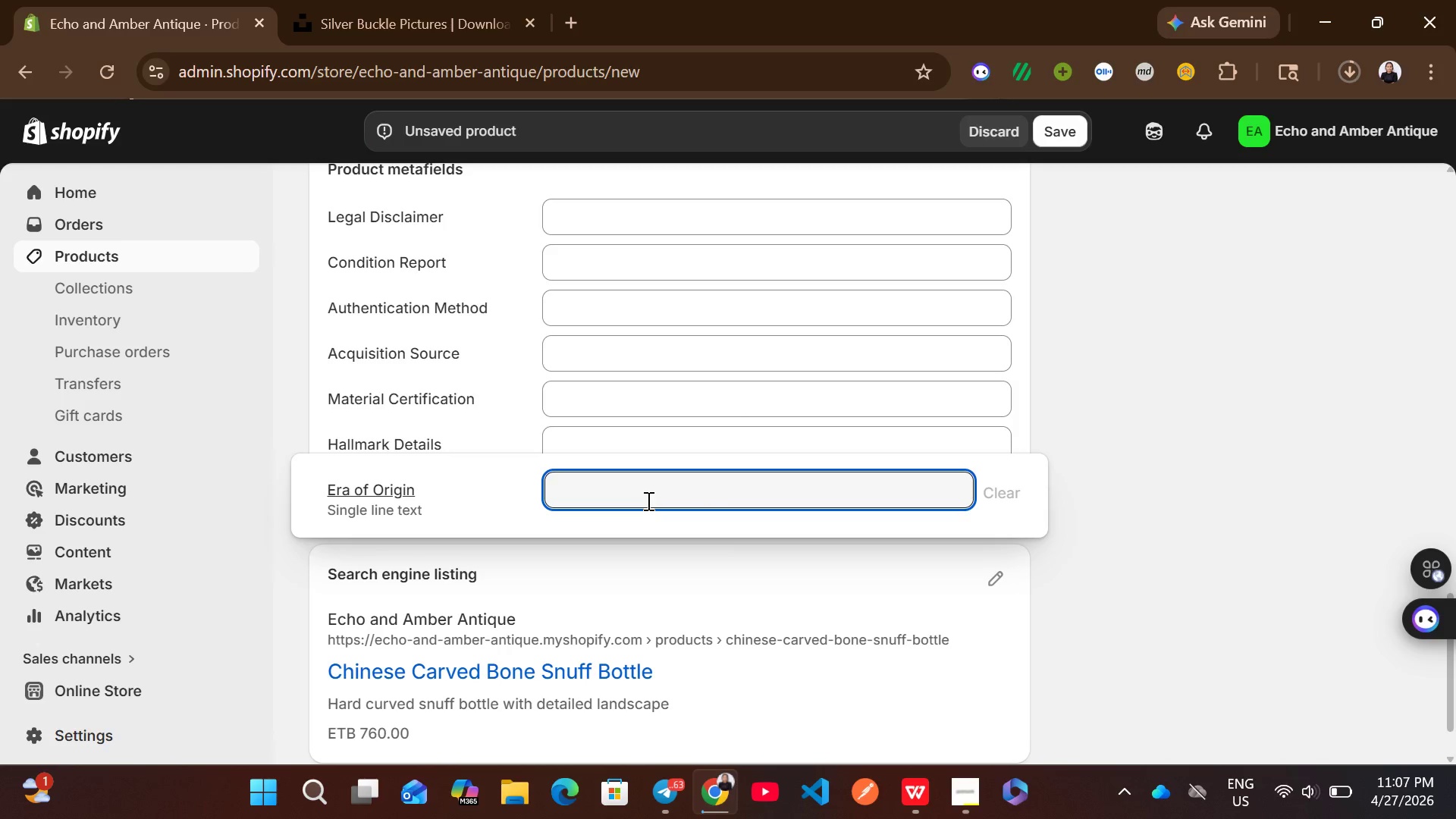 
wait(14.61)
 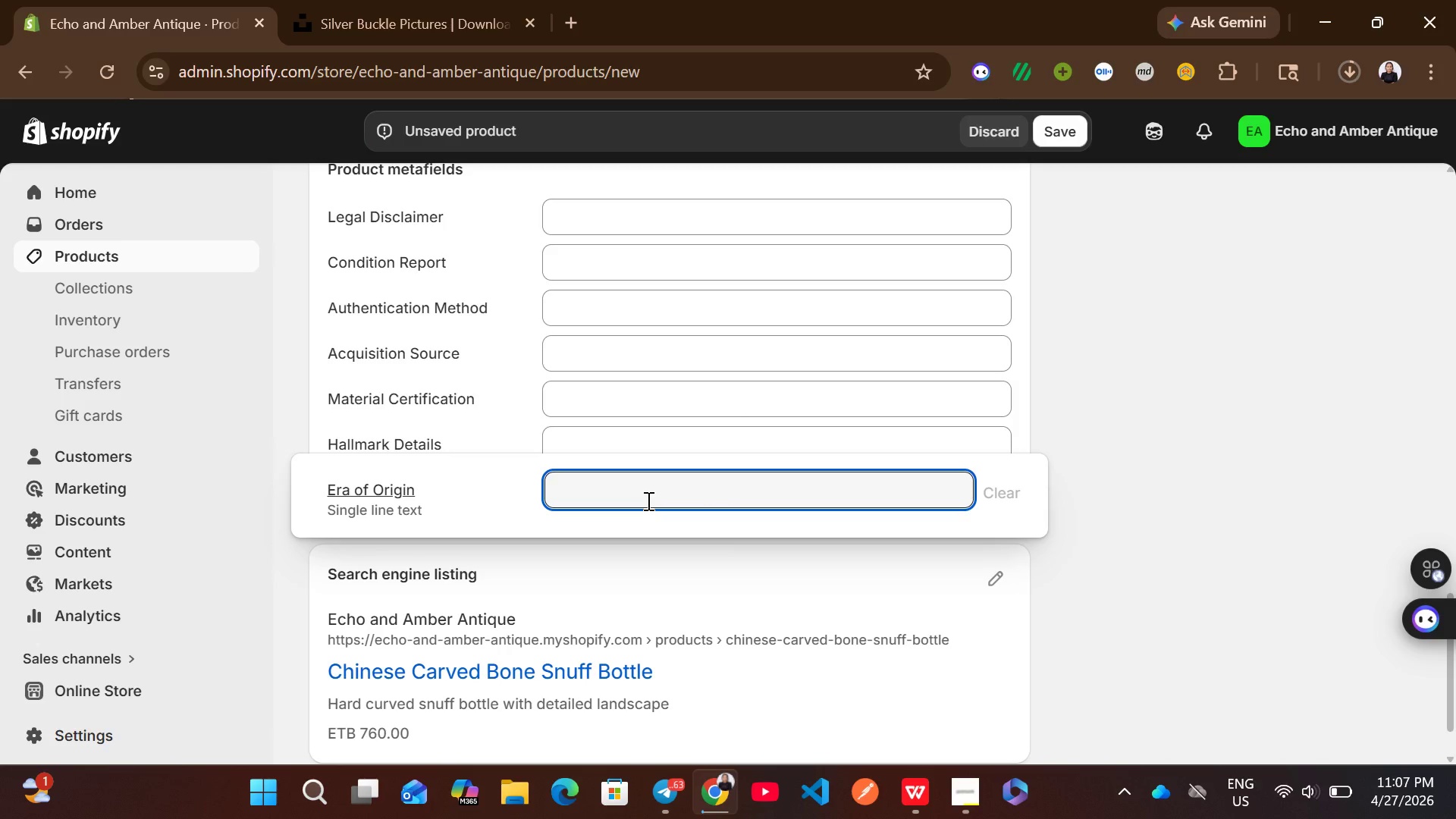 
type(Early 20th century)
 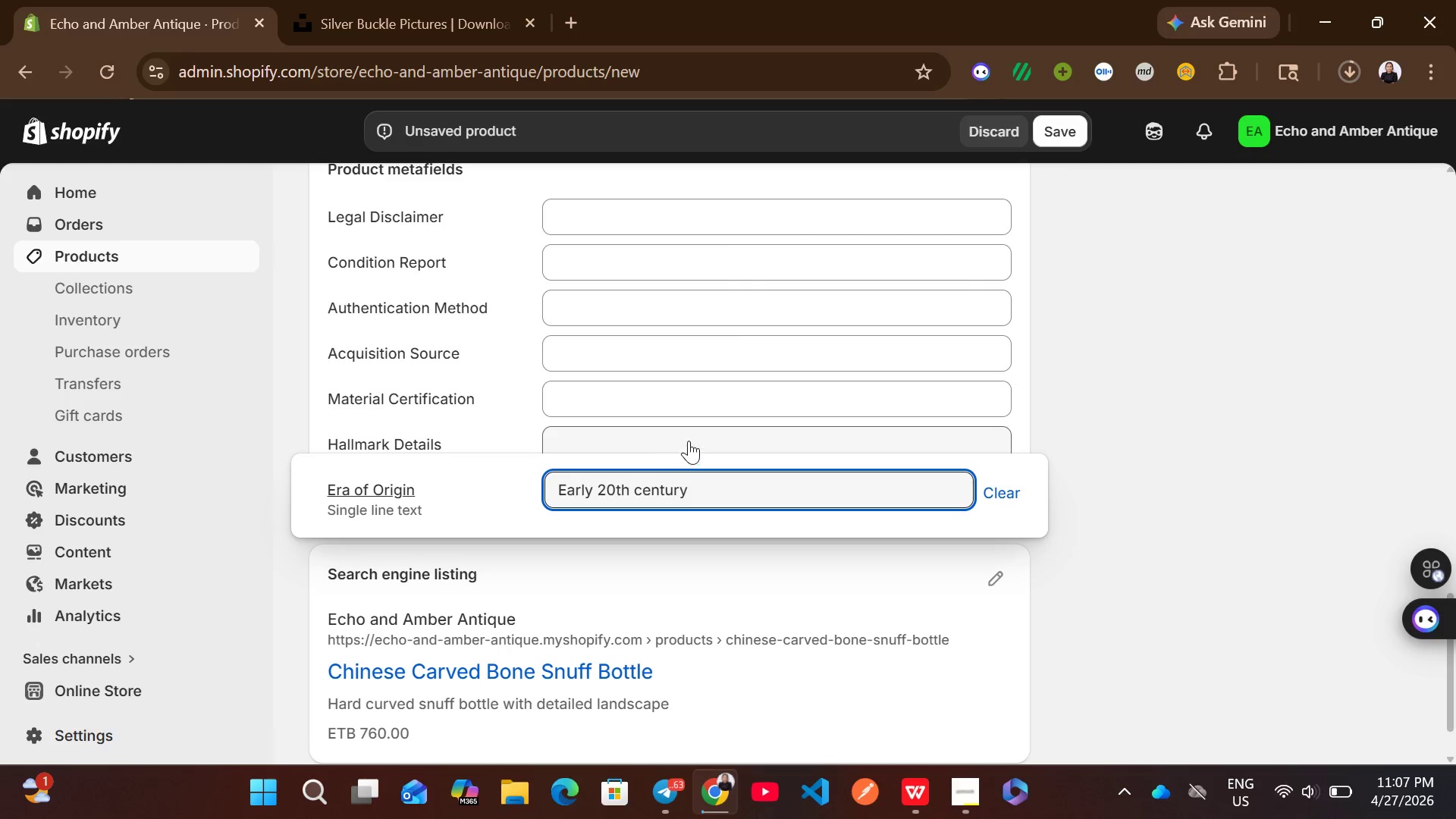 
left_click([692, 438])
 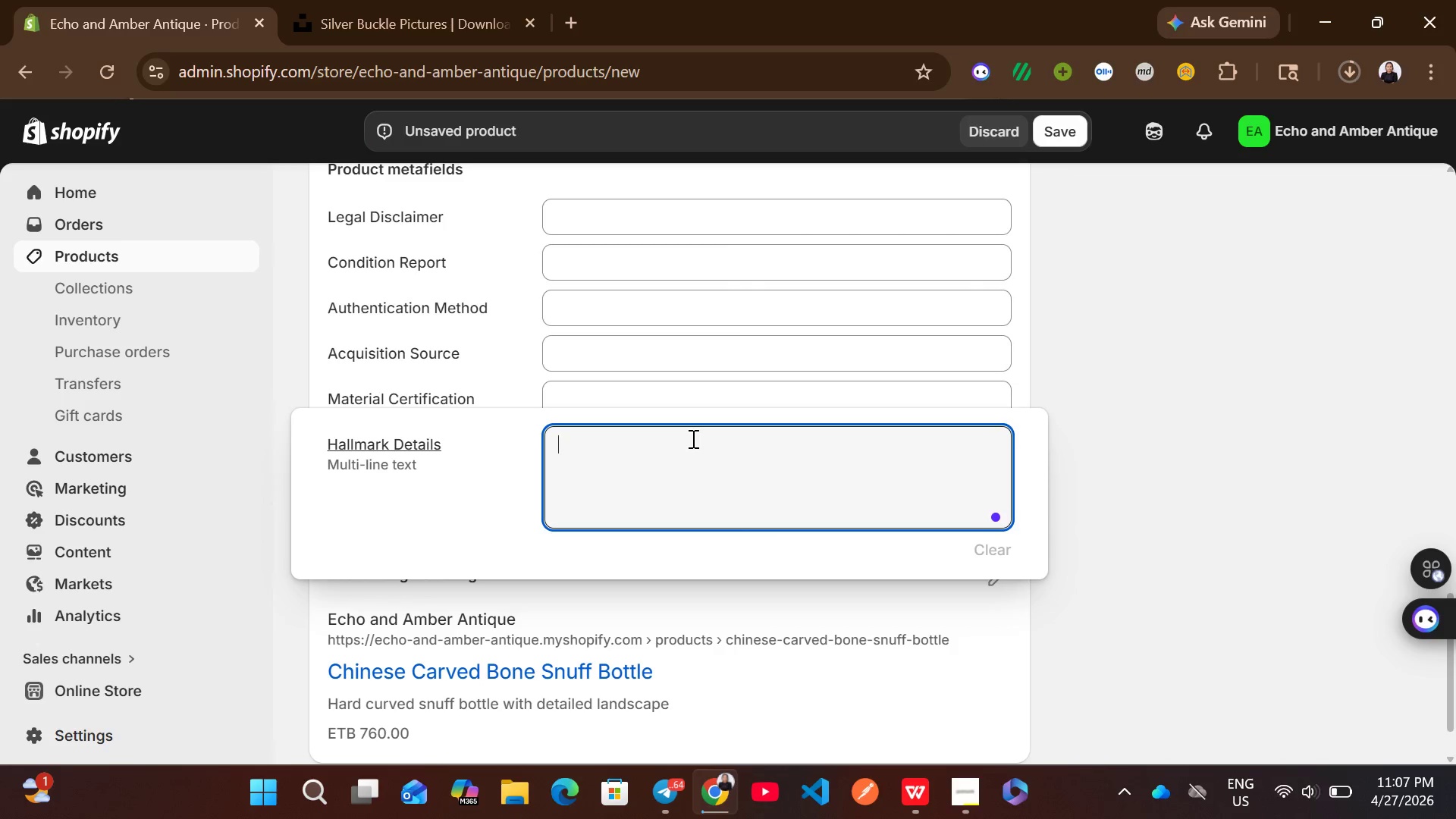 
wait(7.52)
 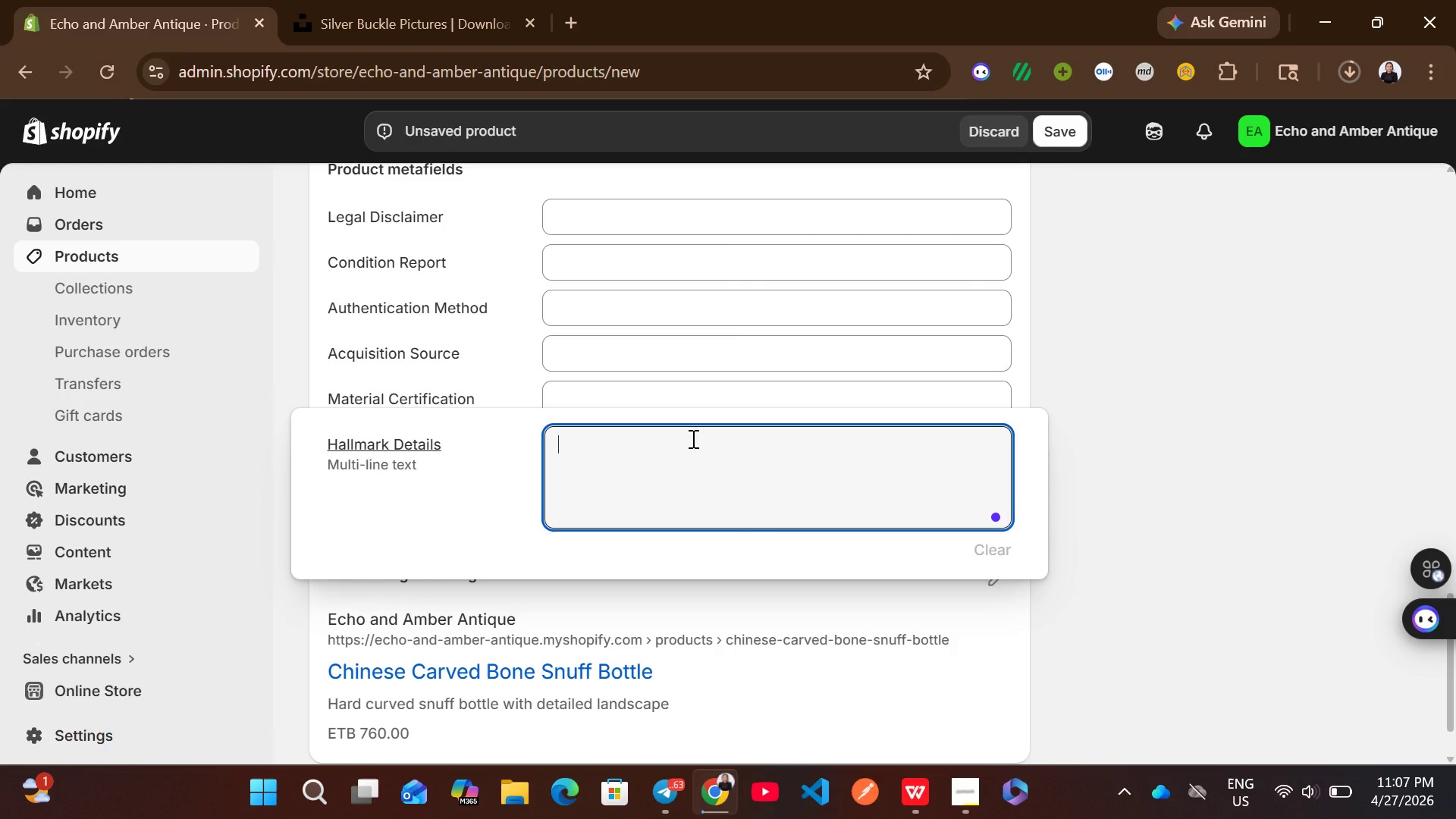 
type(Unsigned )
key(Backspace)
 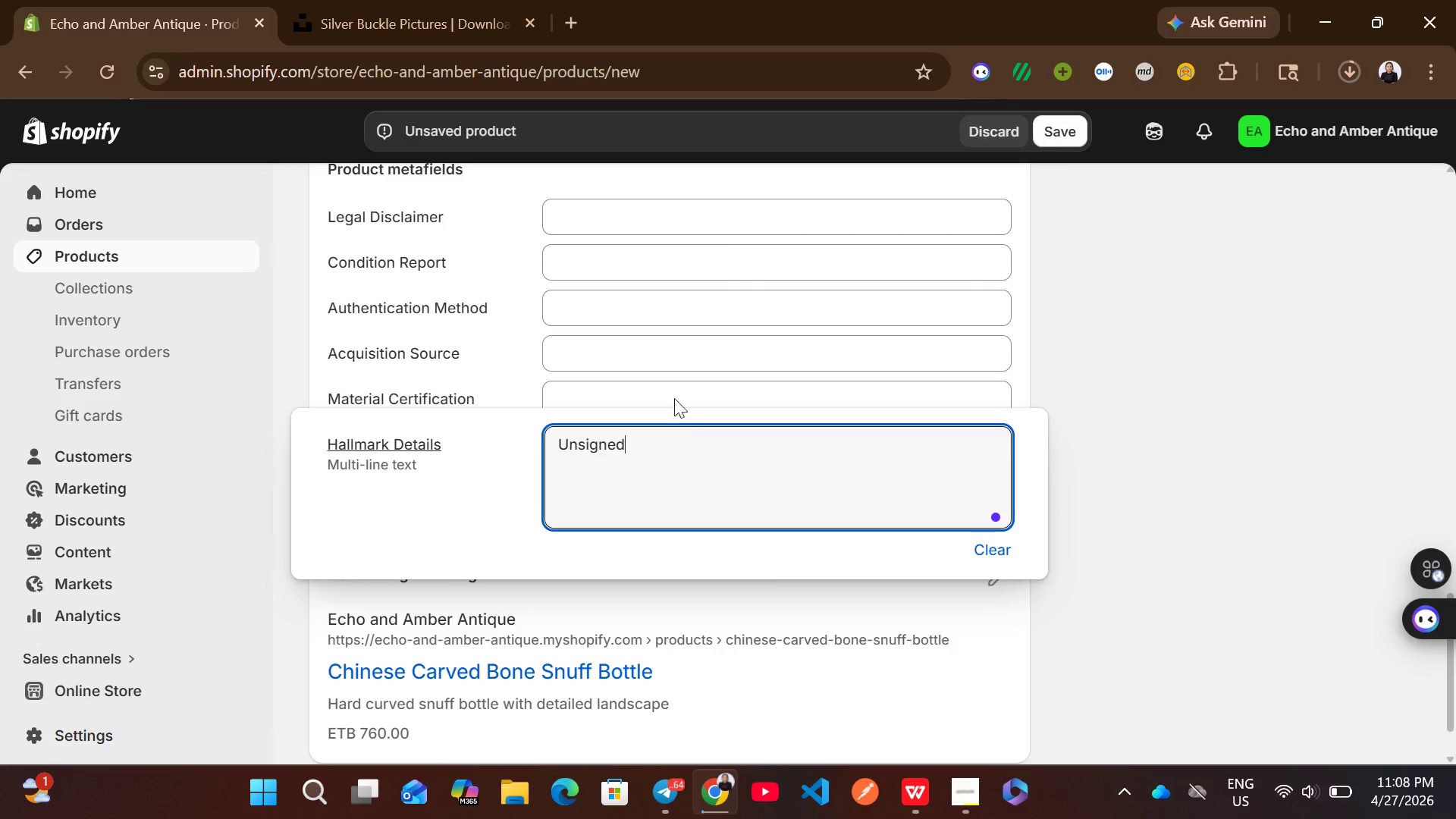 
left_click([670, 387])
 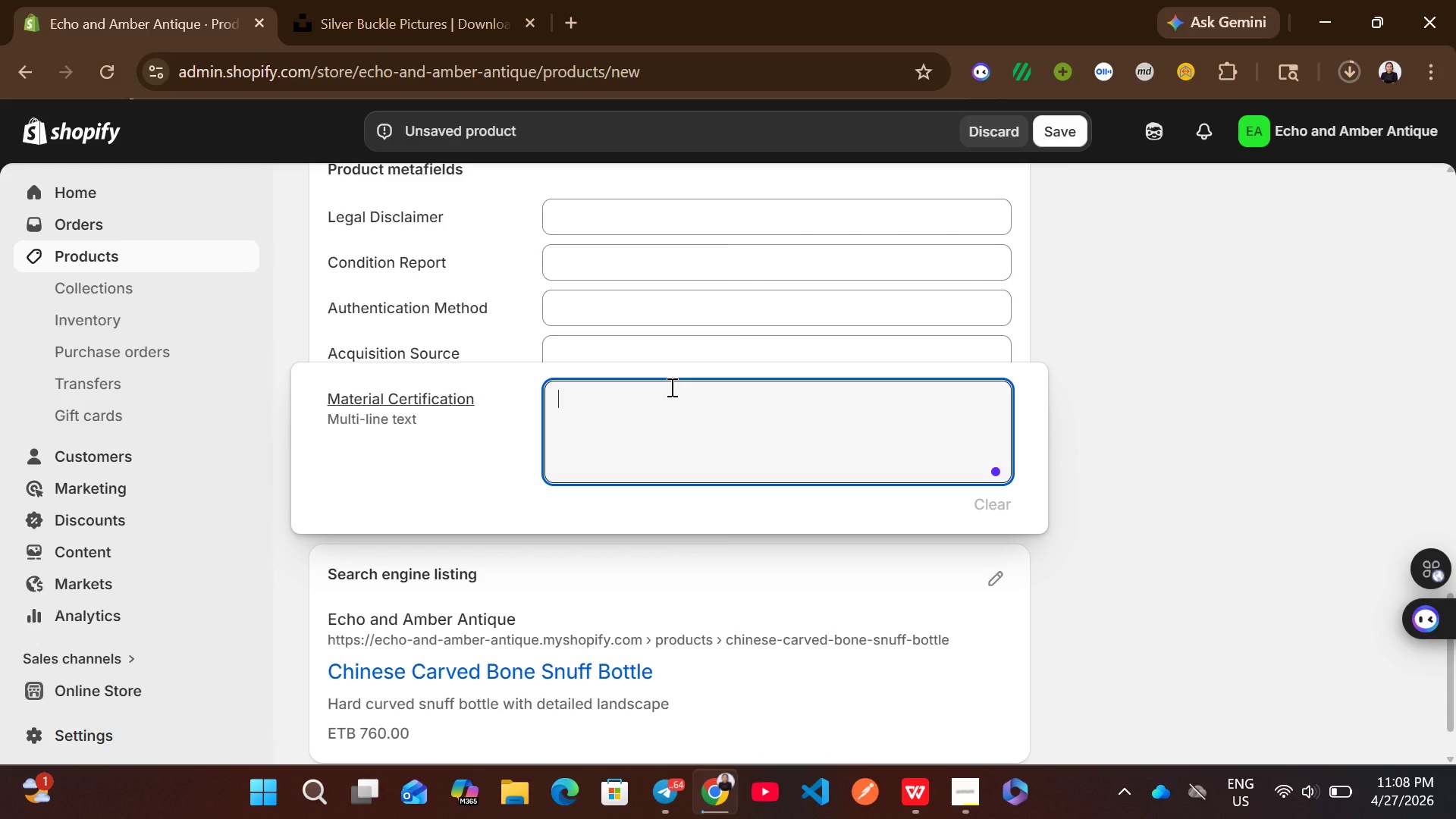 
wait(5.03)
 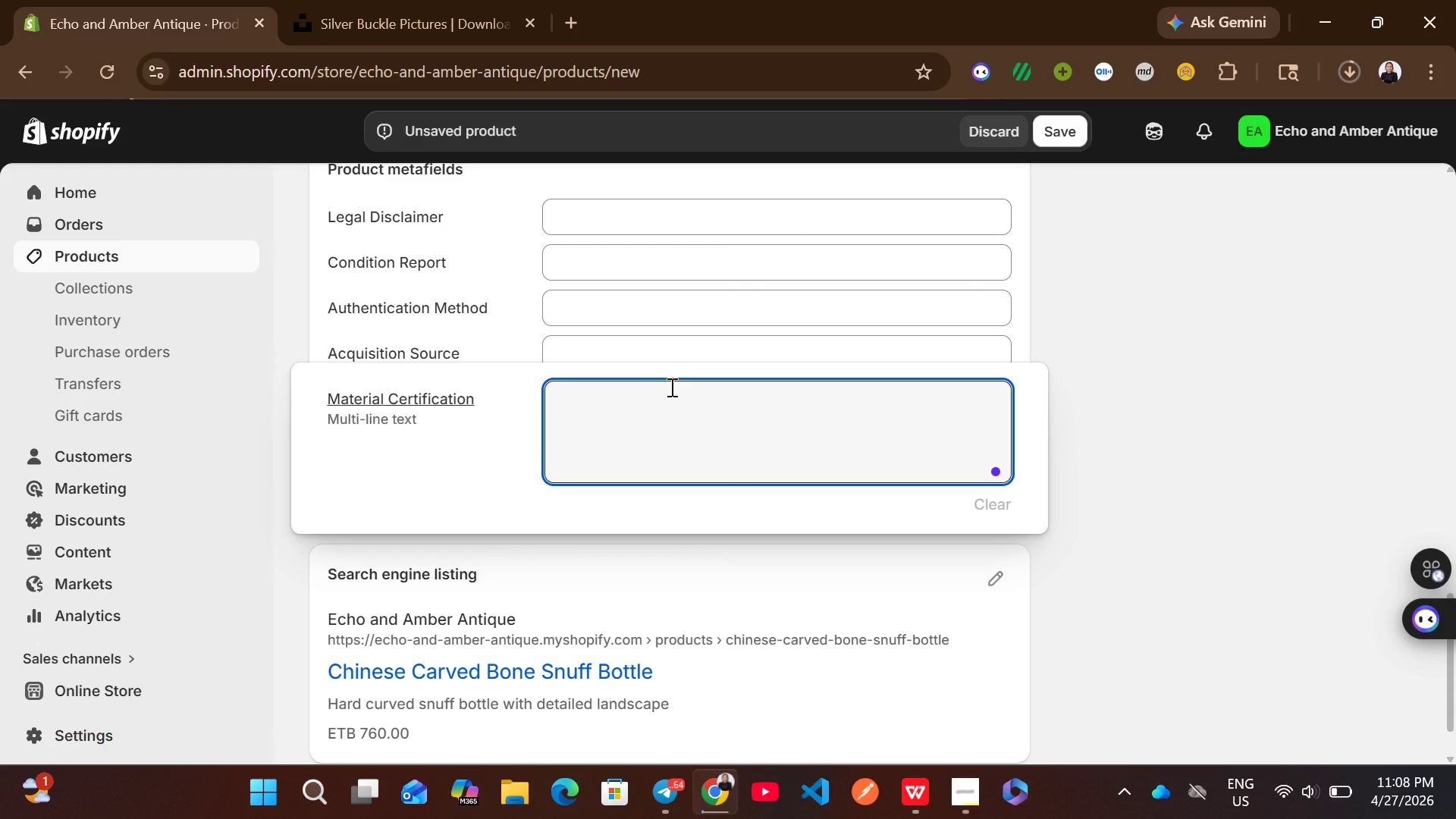 
type(Microscopic bone analysis)
 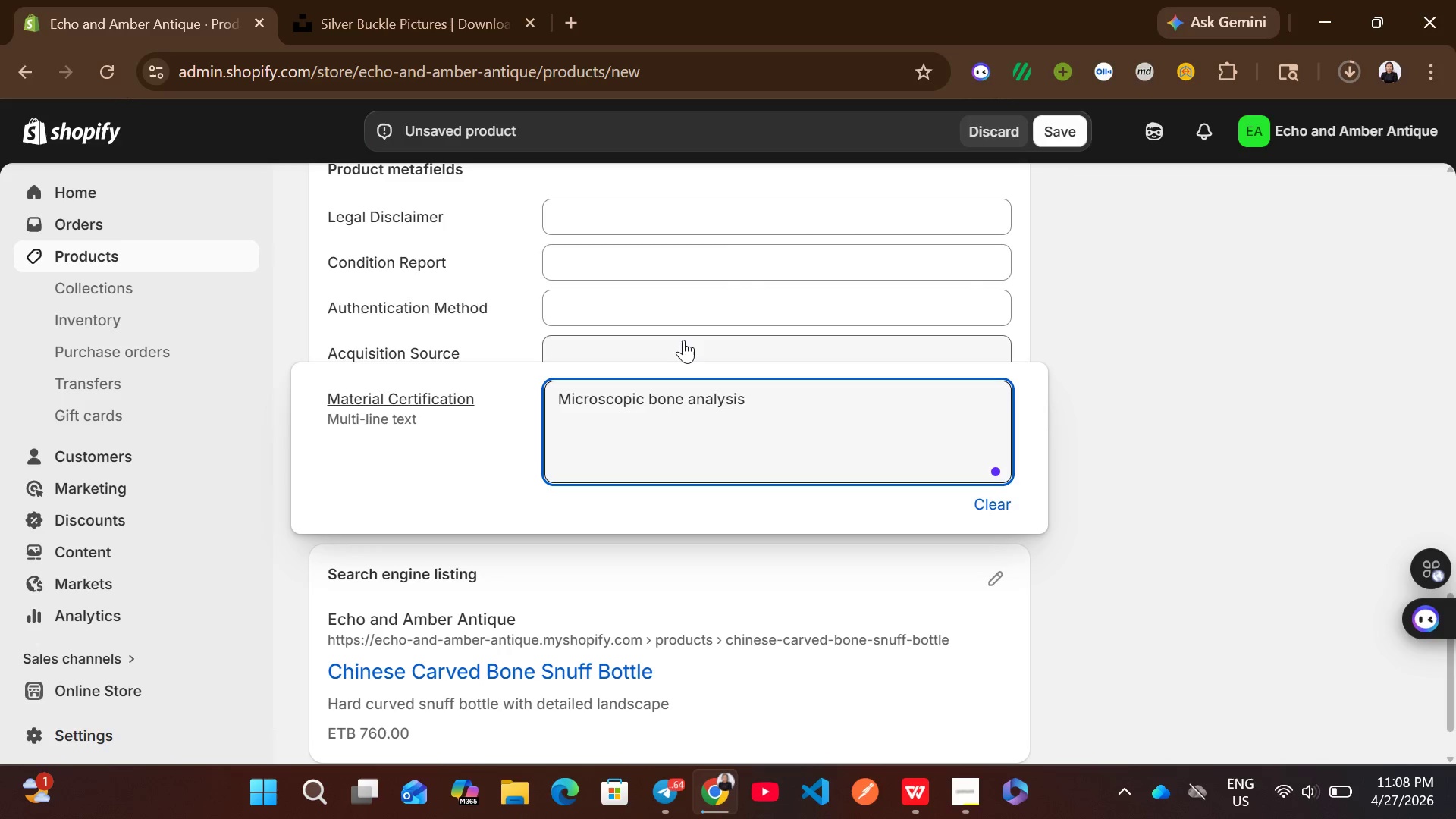 
left_click([683, 339])
 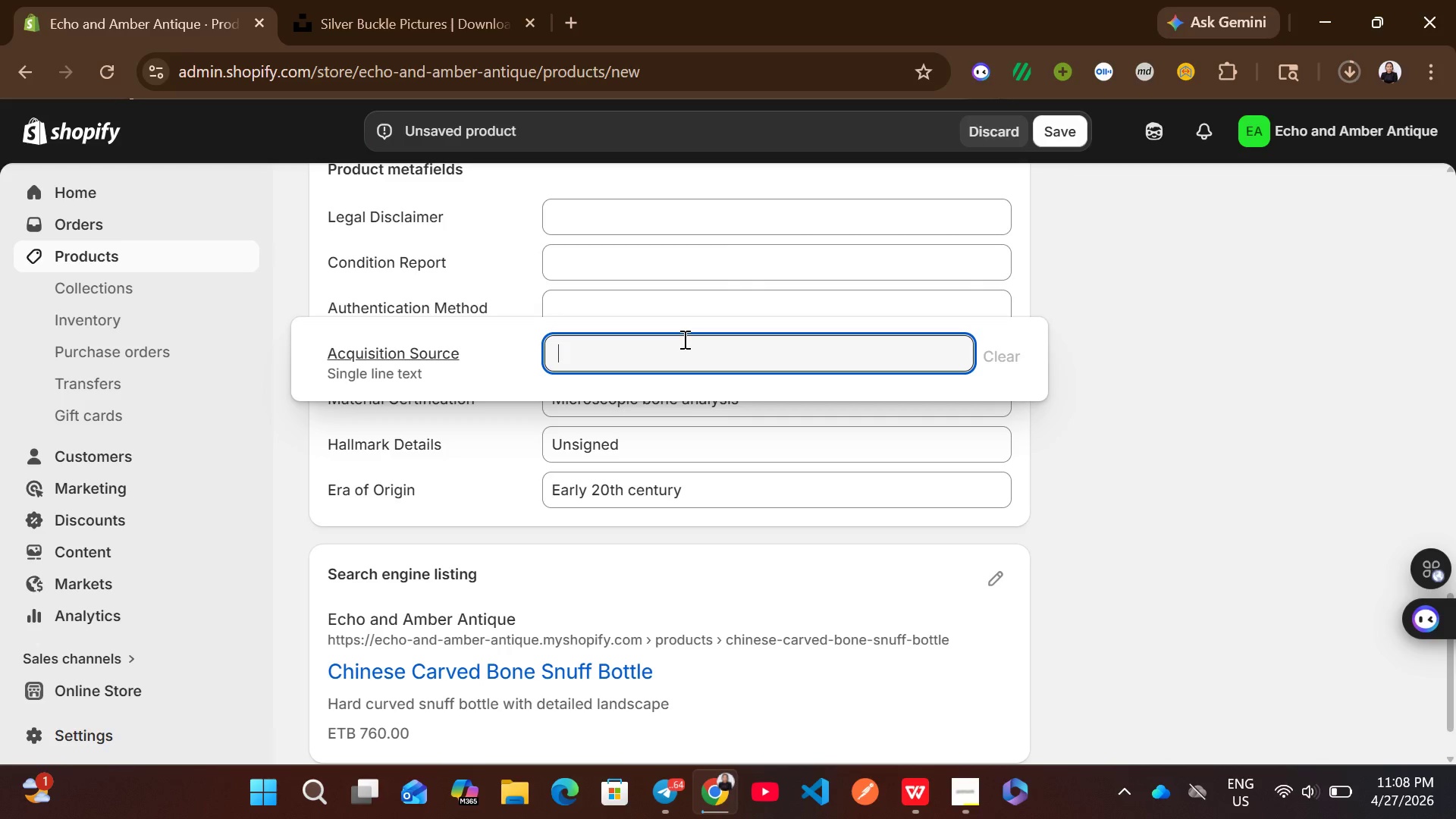 
wait(5.62)
 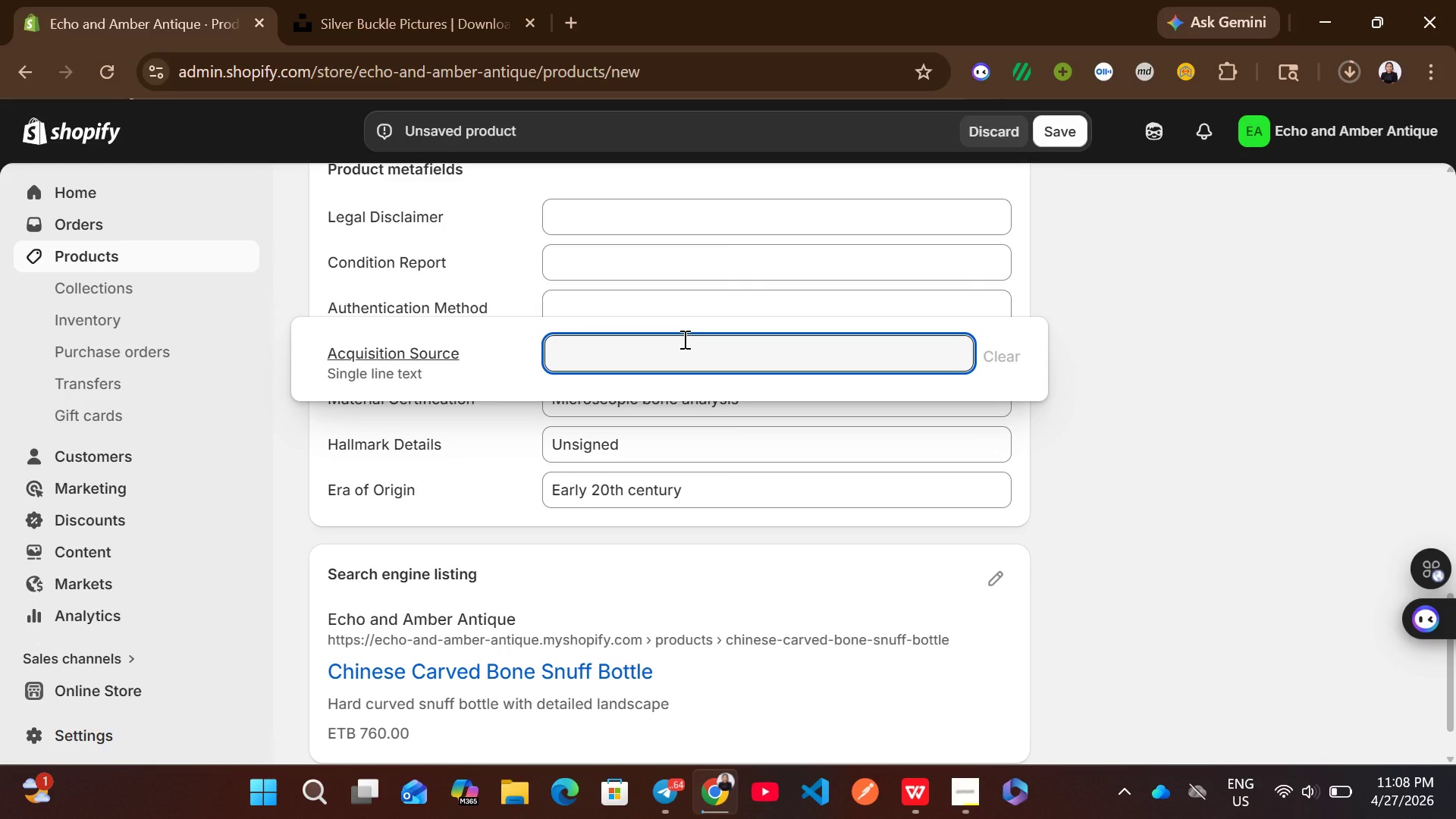 
type(Asian Art Dealer)
 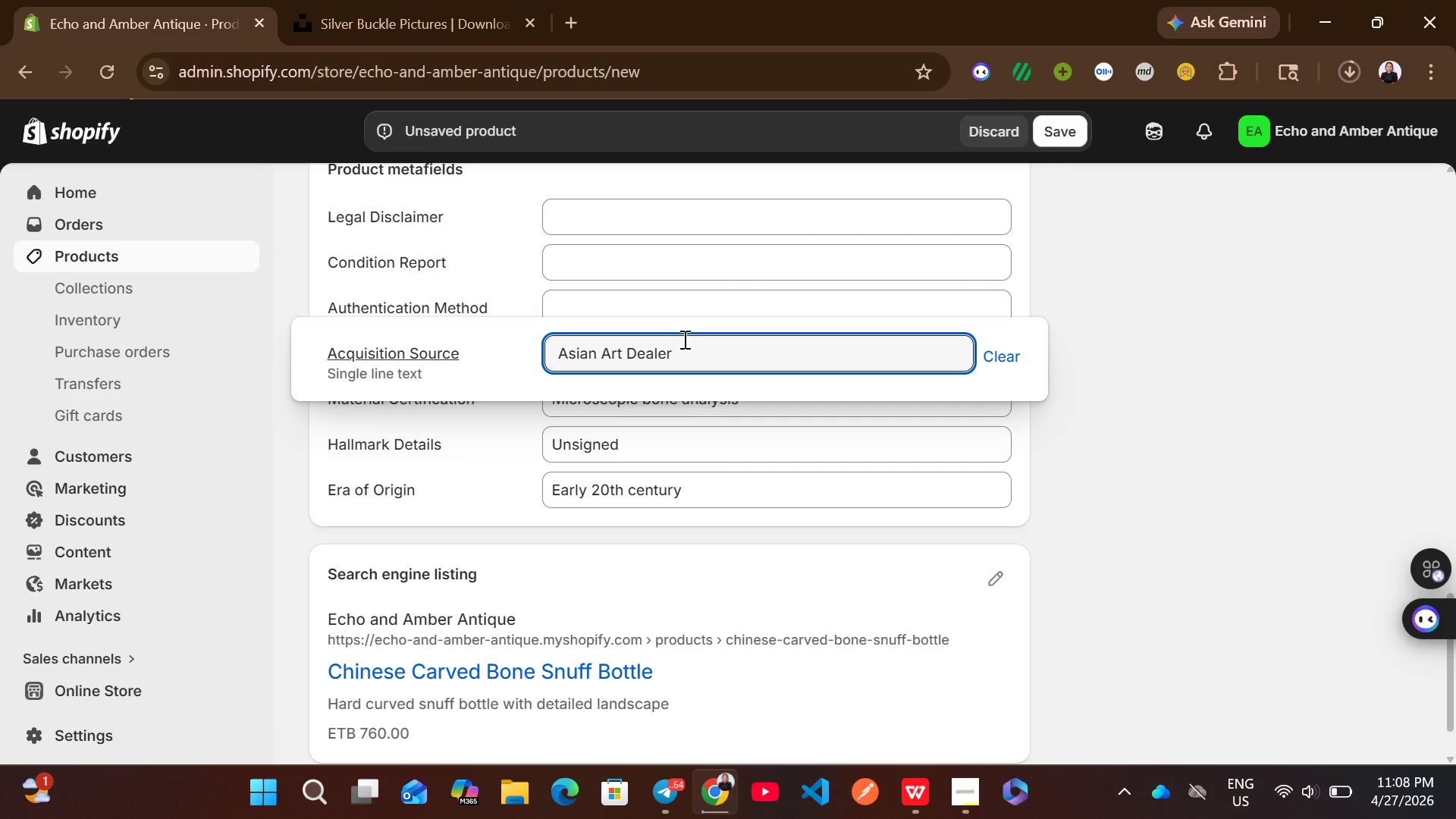 
left_click([693, 300])
 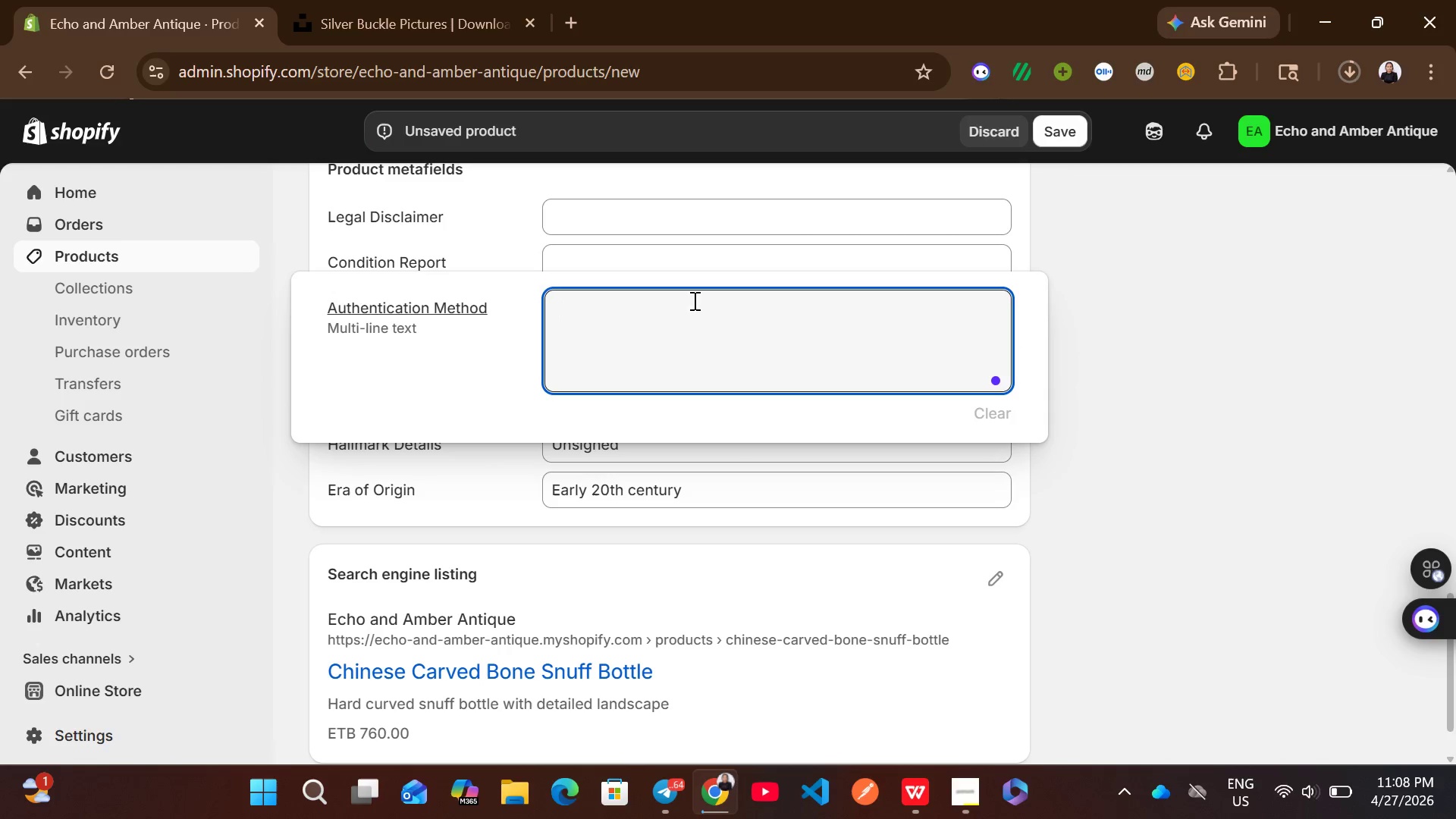 
wait(6.64)
 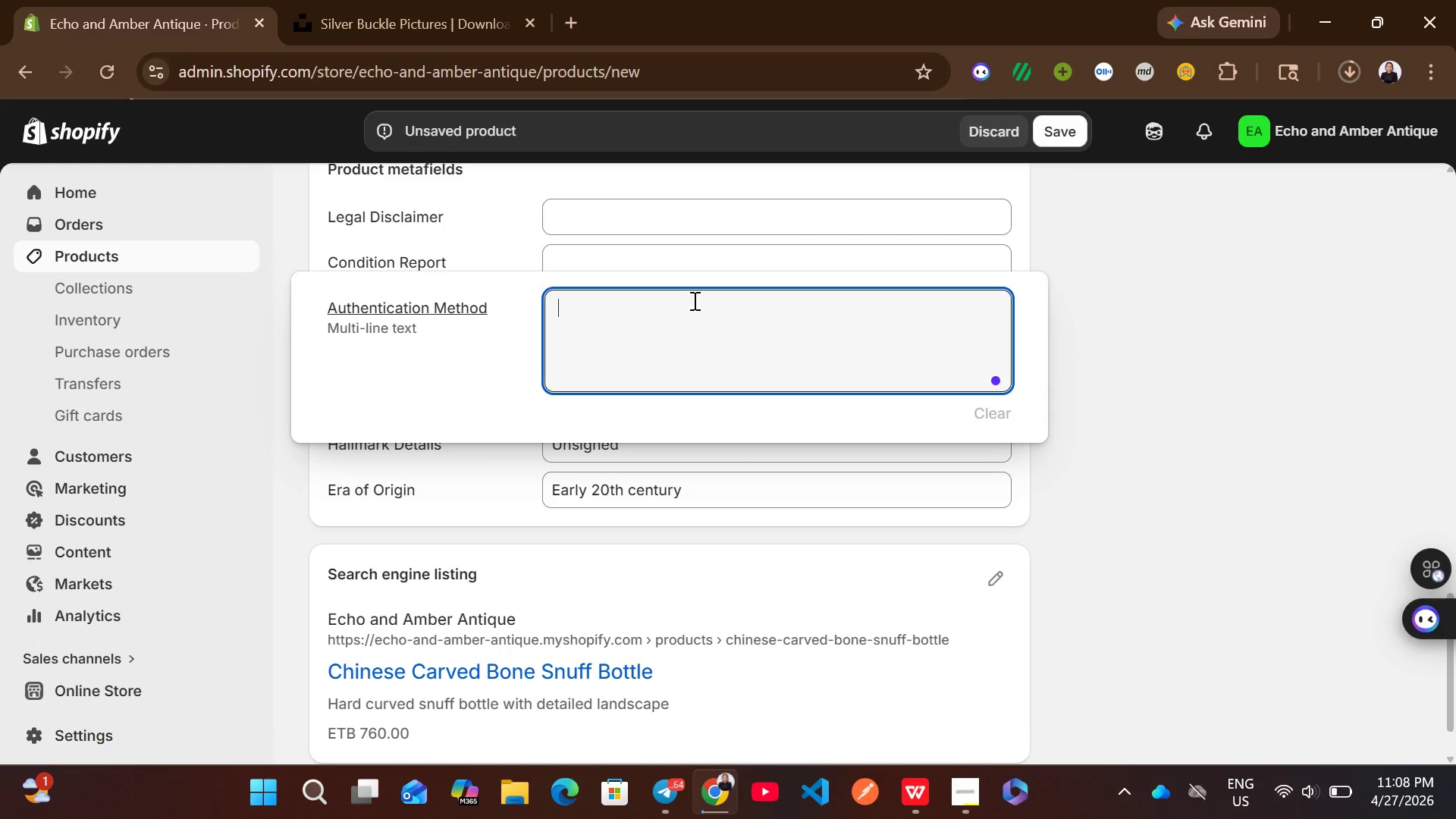 
type( )
key(Backspace)
type(Material )
 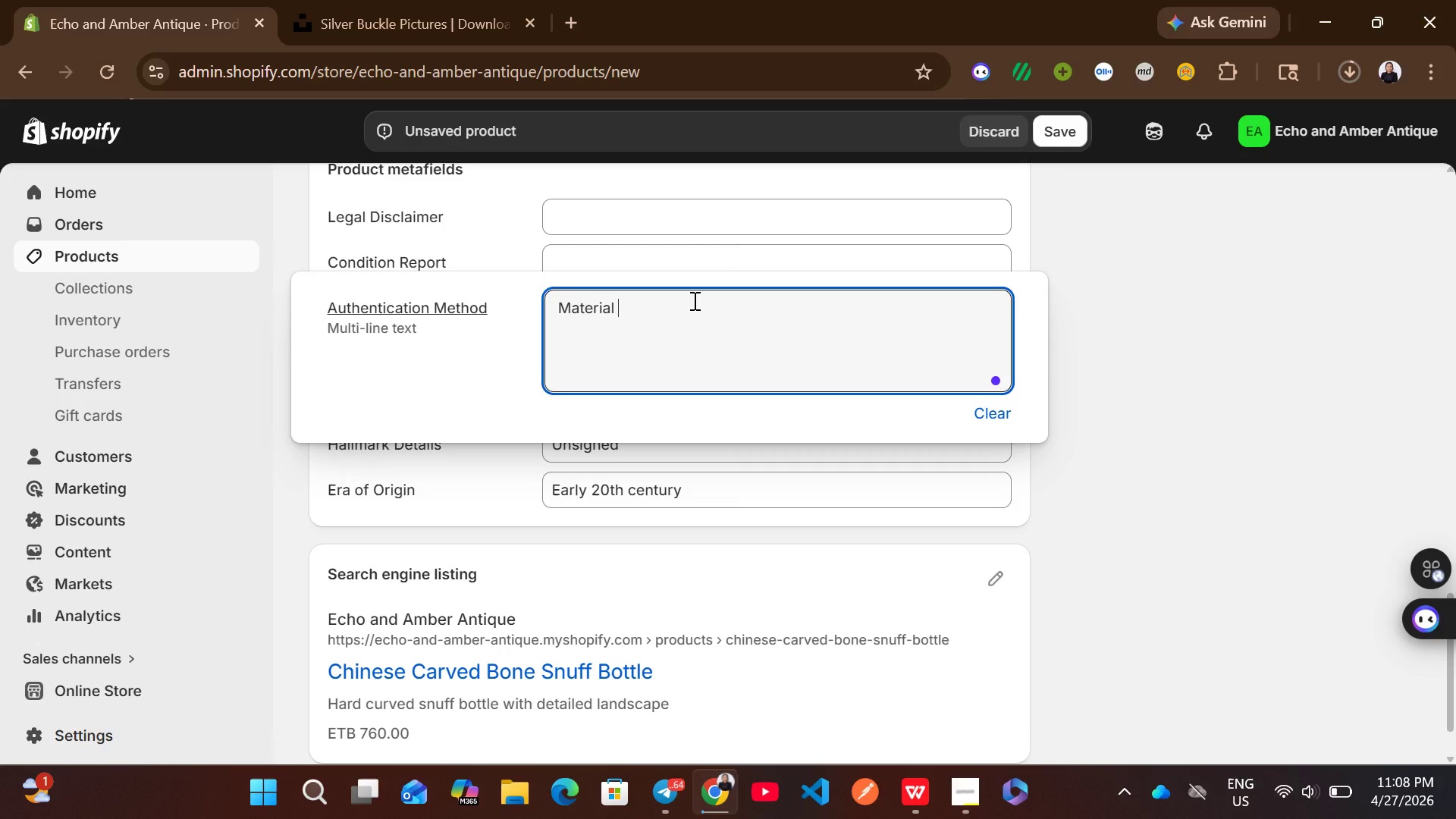 
type(microscopy verification)
 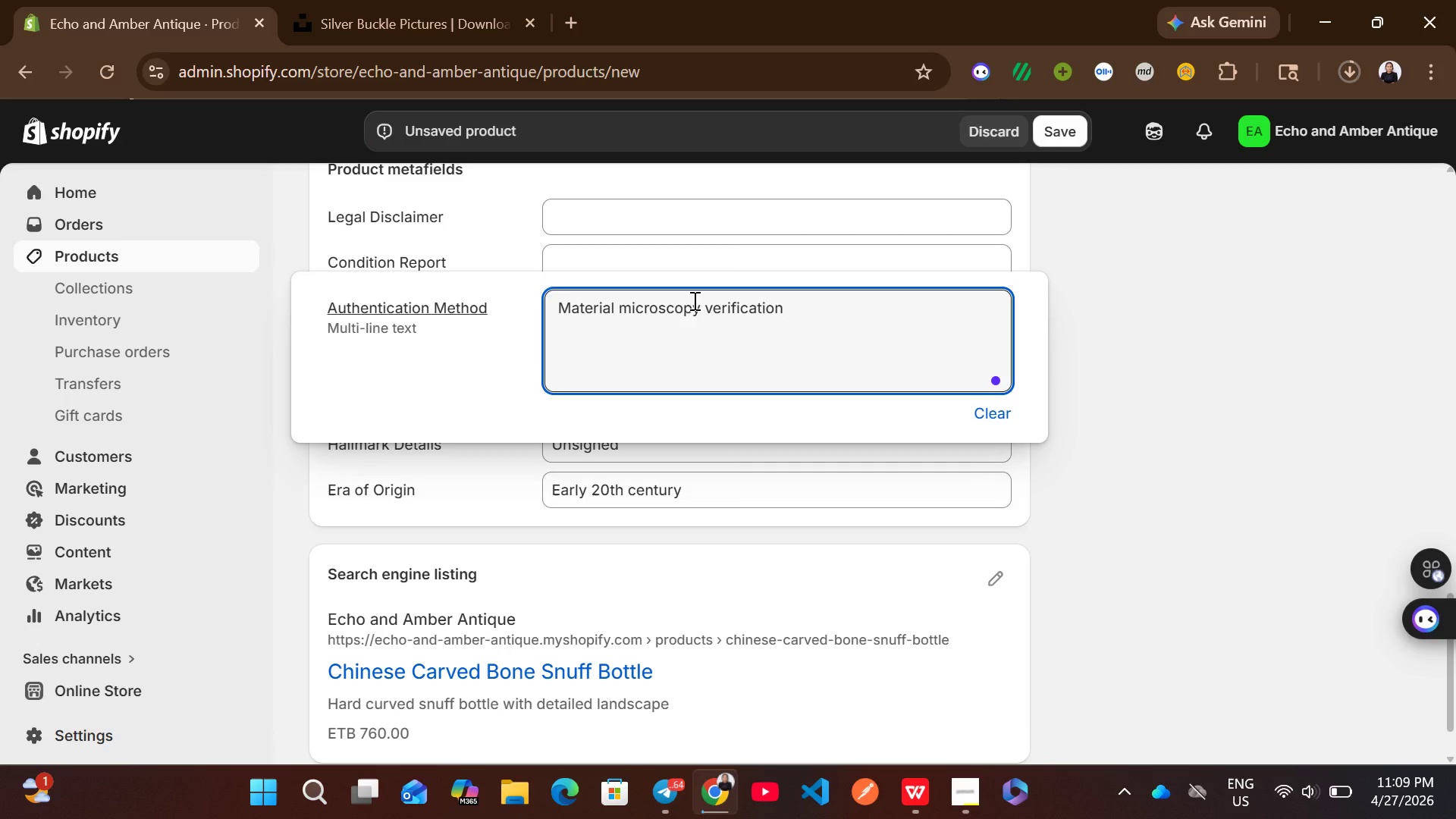 
wait(6.72)
 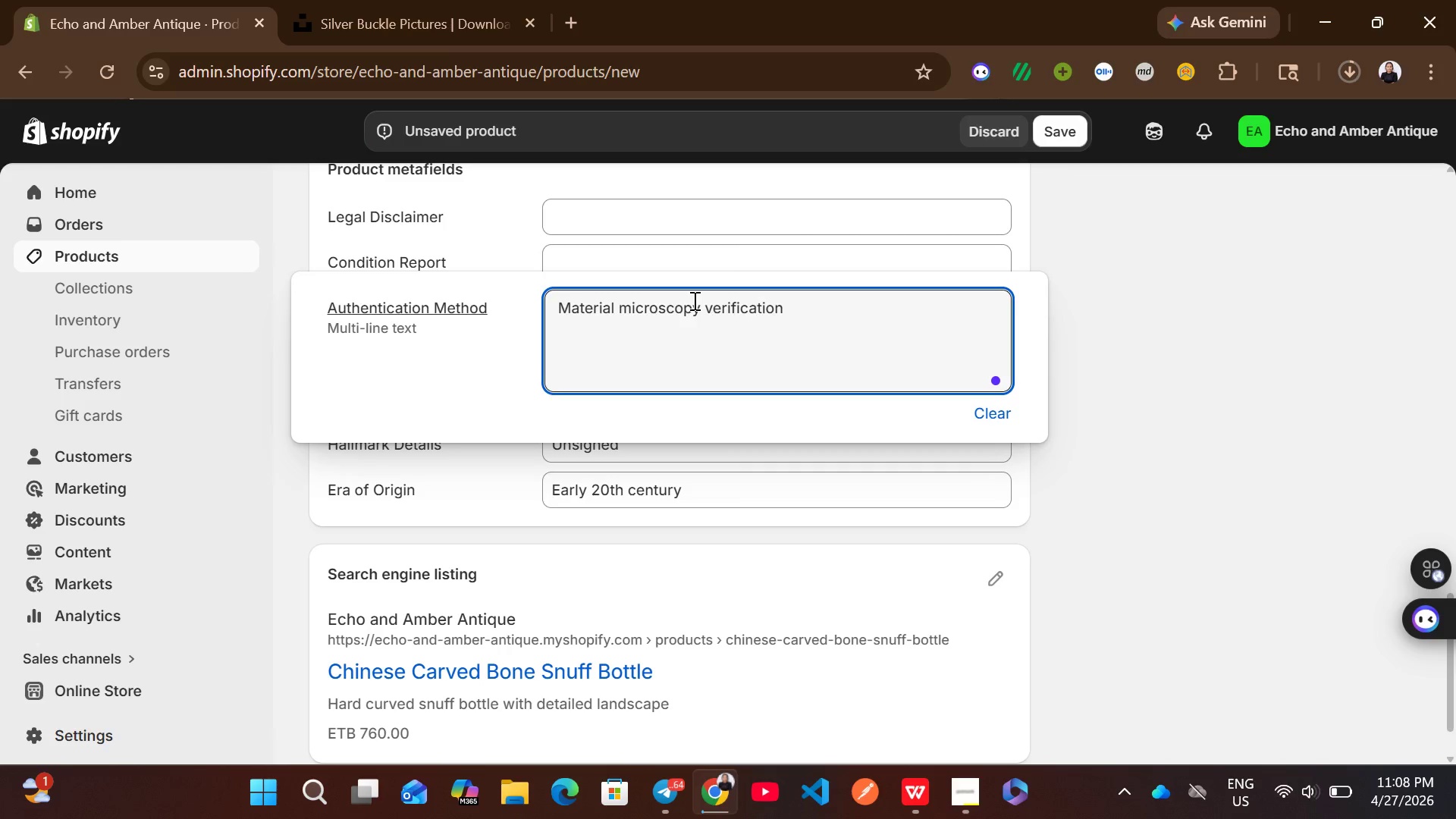 
left_click([668, 260])
 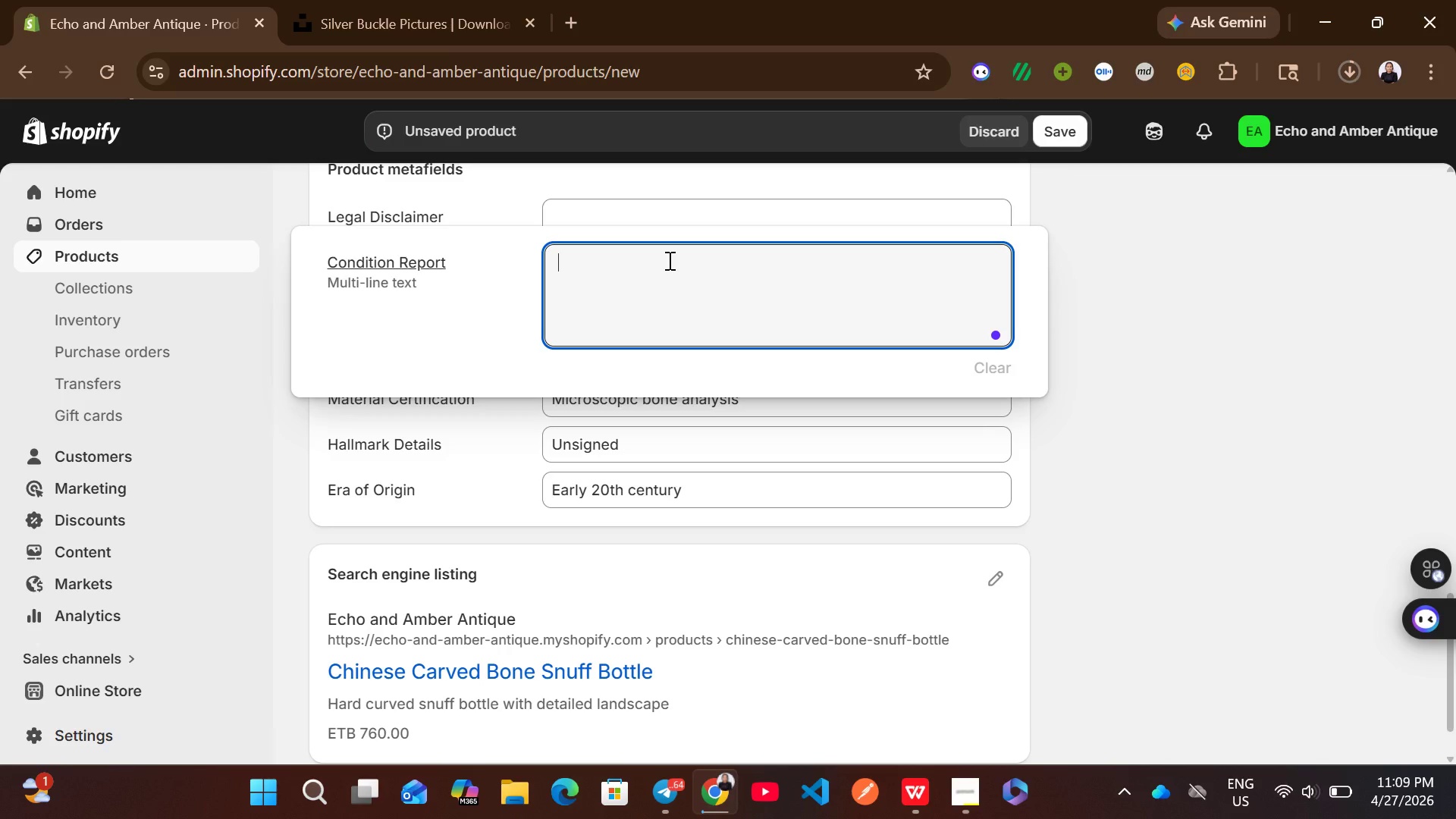 
type(Good)
 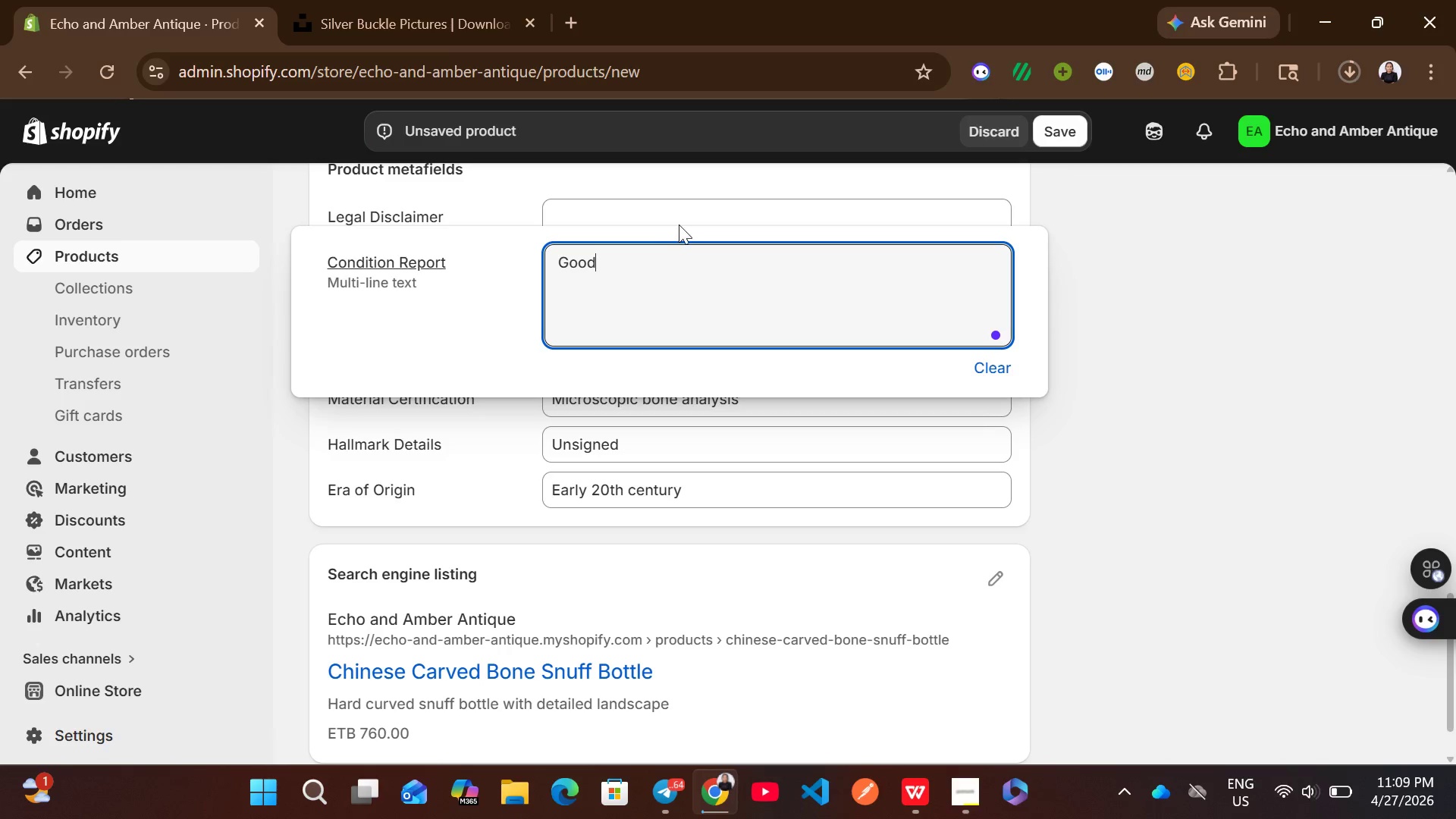 
left_click([682, 221])
 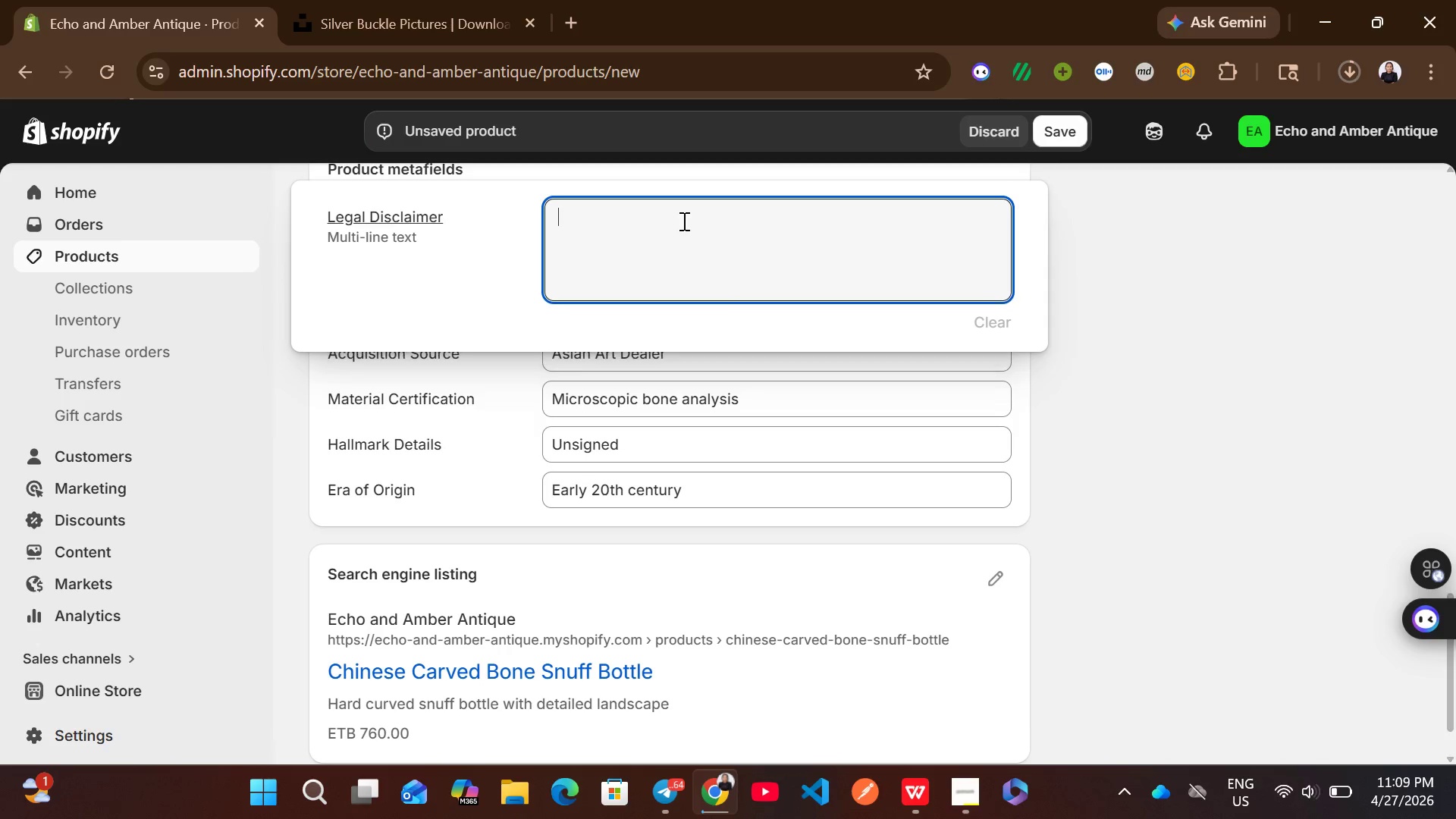 
type(material is bonive )
key(Backspace)
key(Backspace)
type(e n)
key(Backspace)
type(bone, not ivory)
 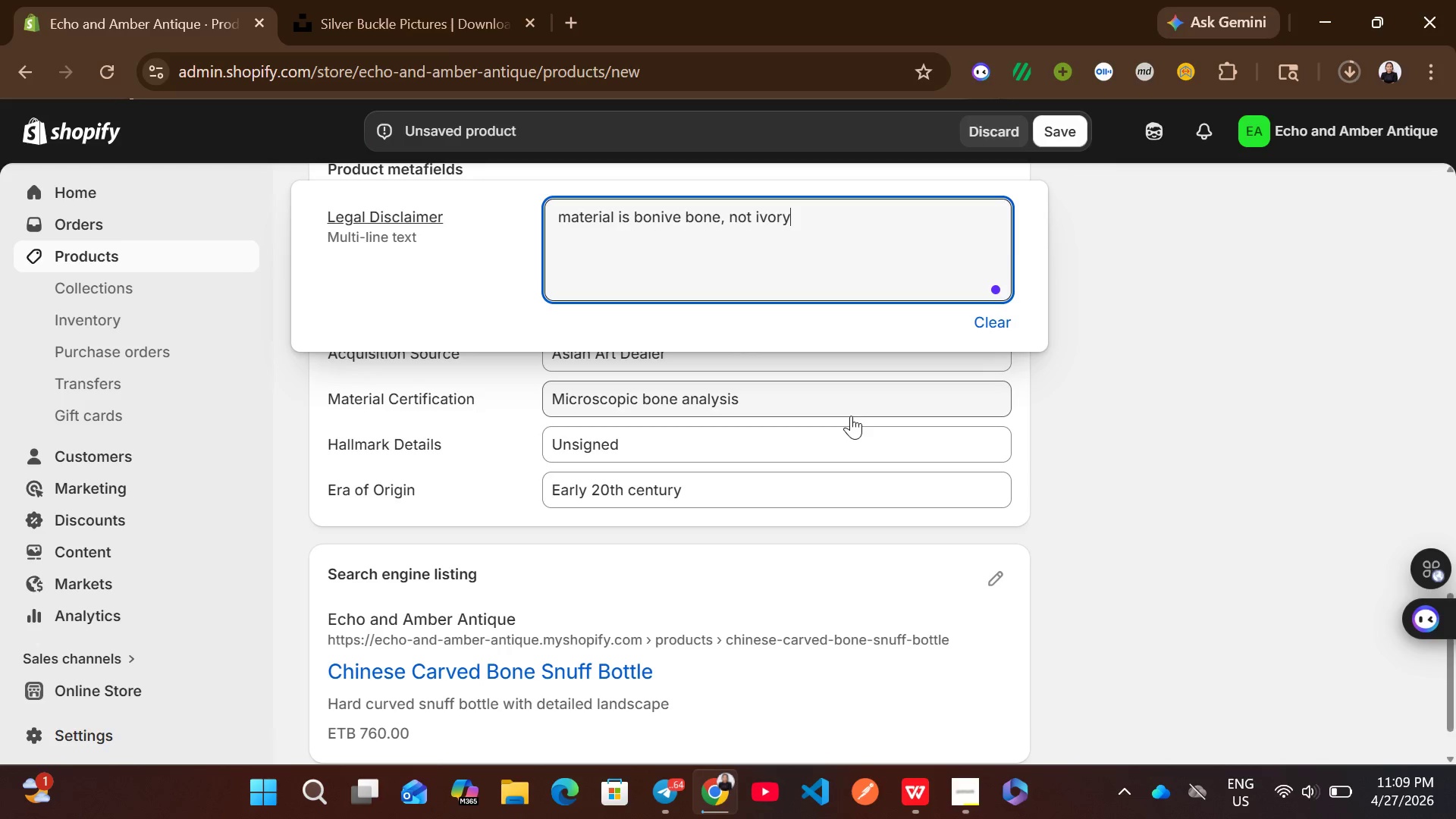 
left_click([1122, 441])
 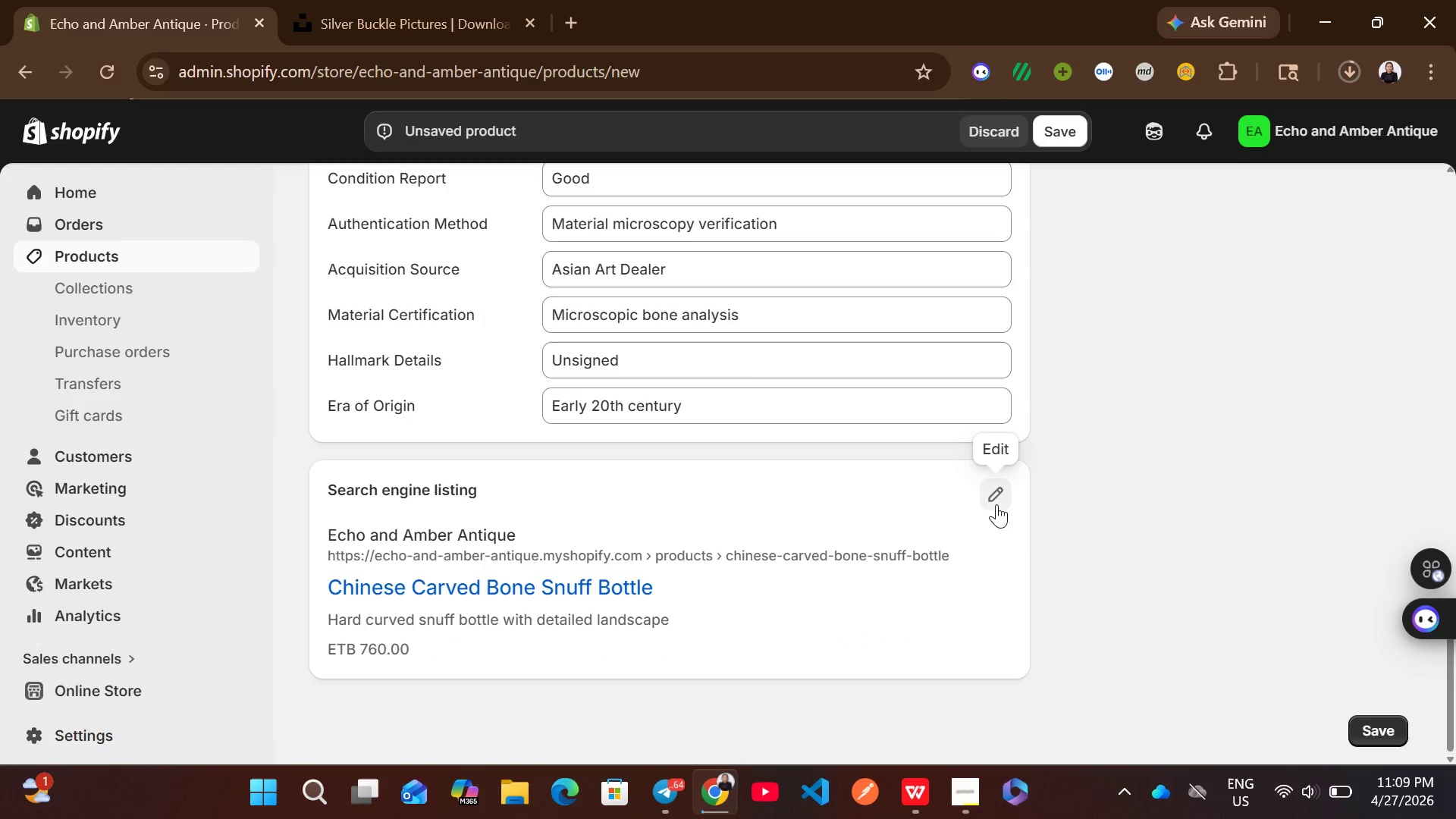 
left_click([991, 508])
 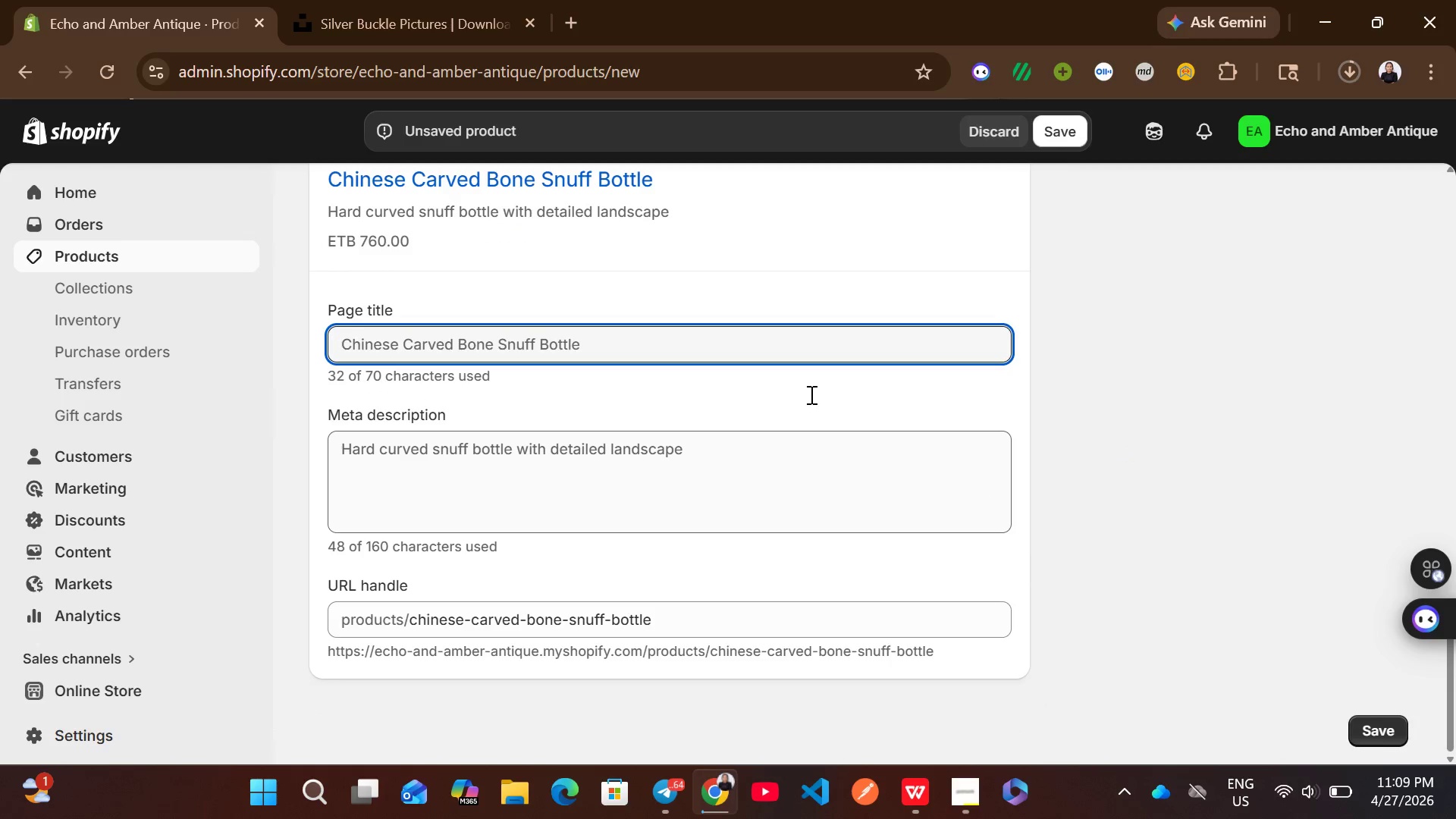 
left_click([719, 326])
 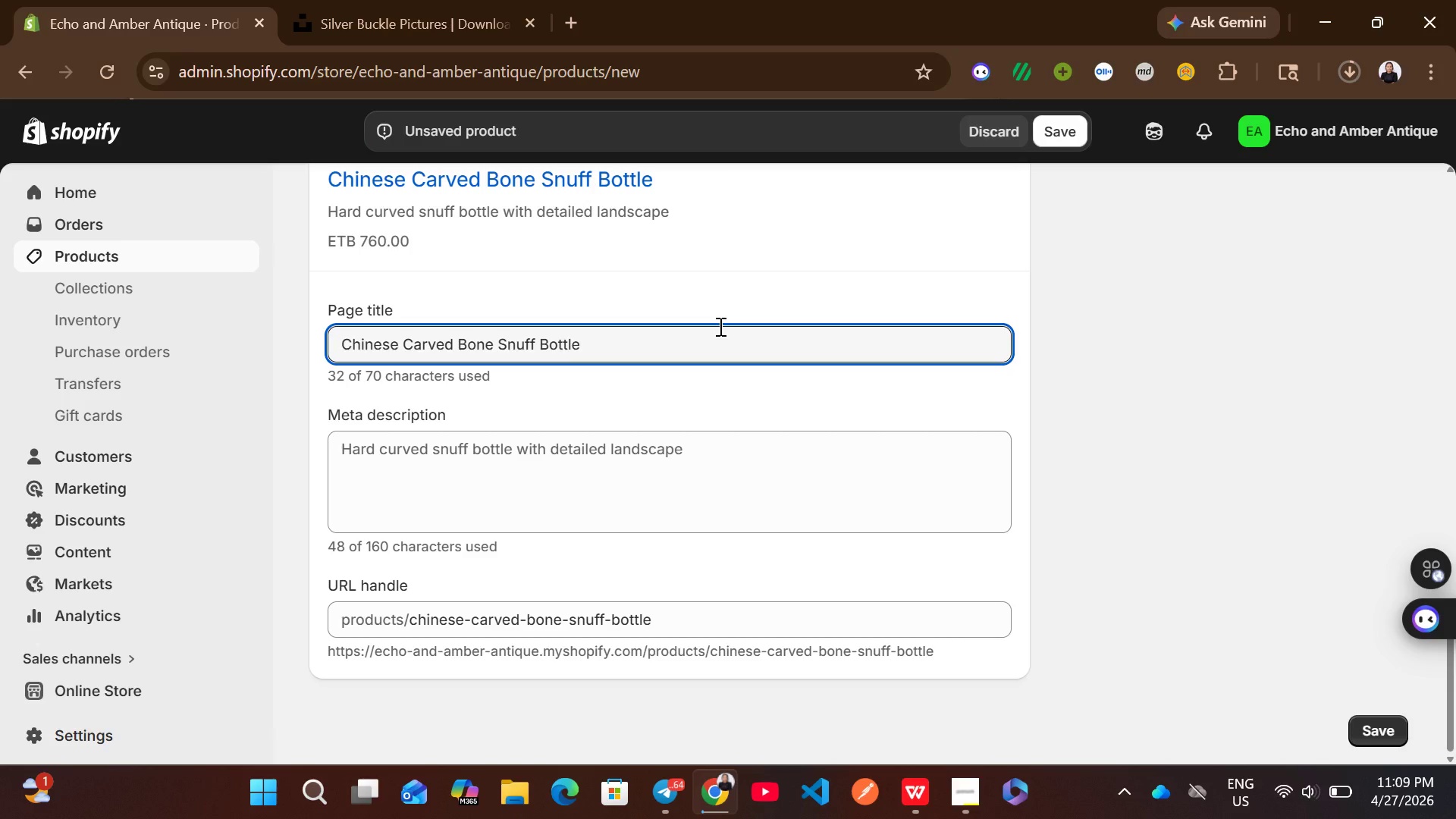 
wait(12.14)
 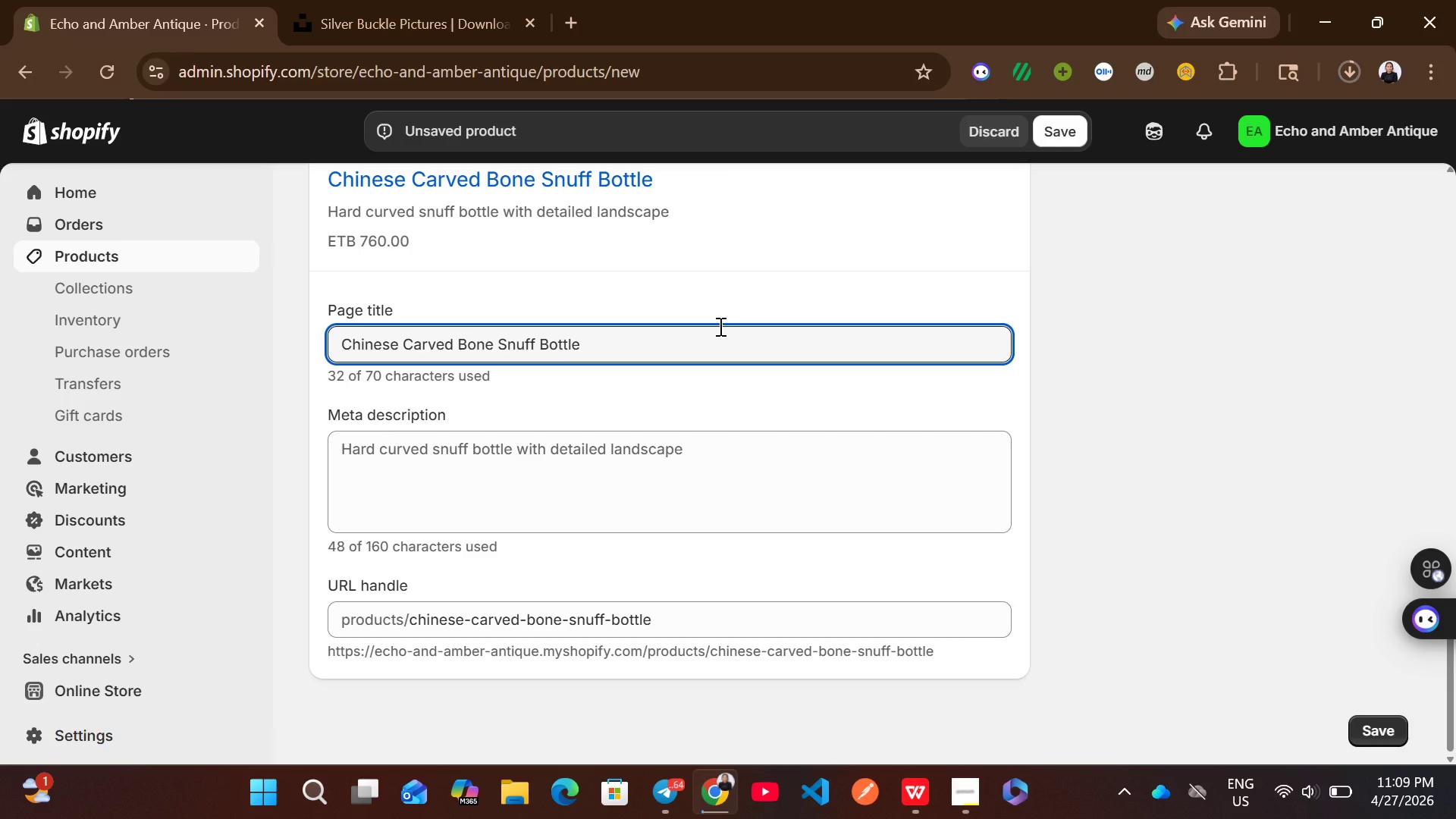 
type( 1900)
 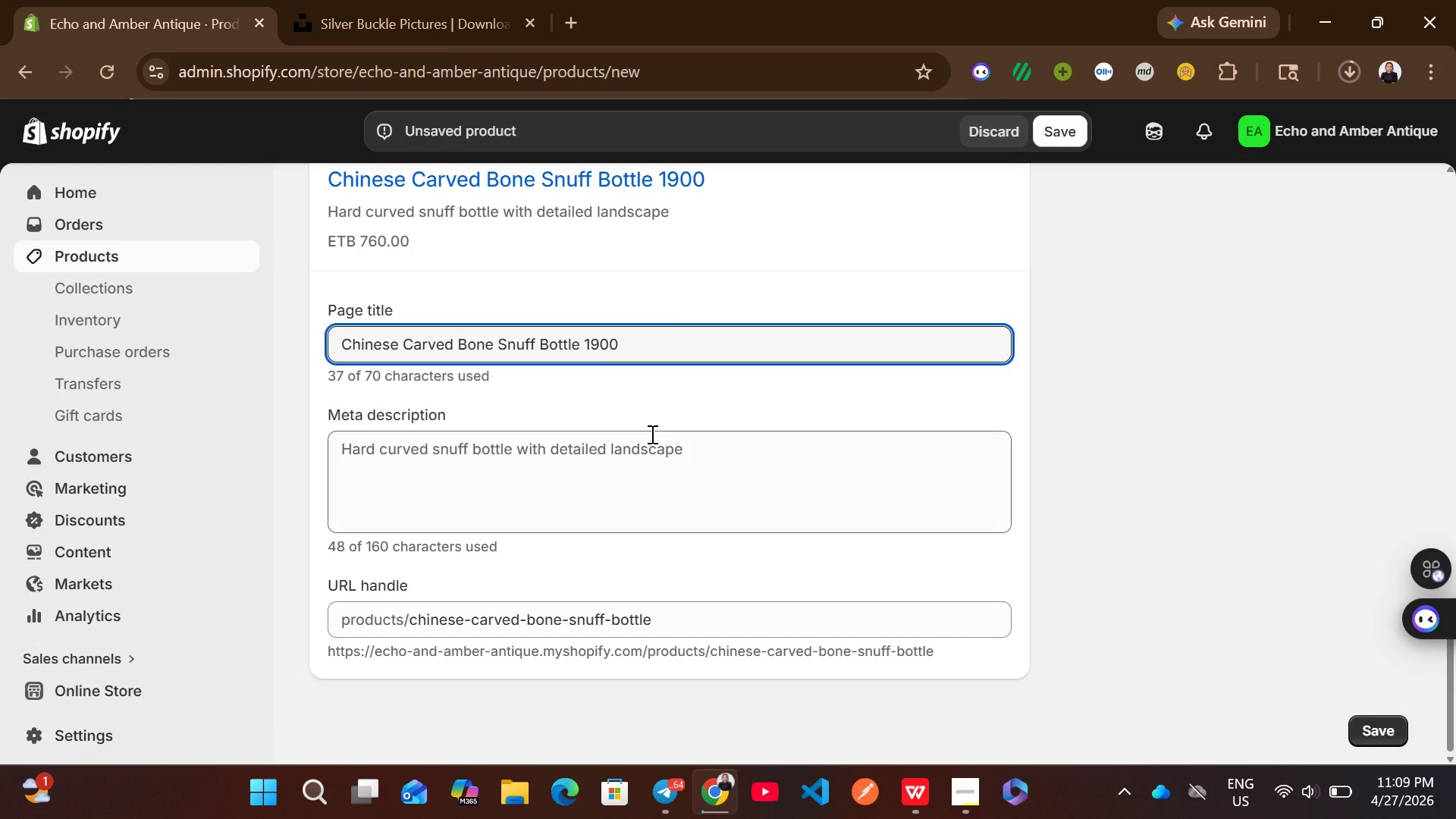 
left_click([650, 441])
 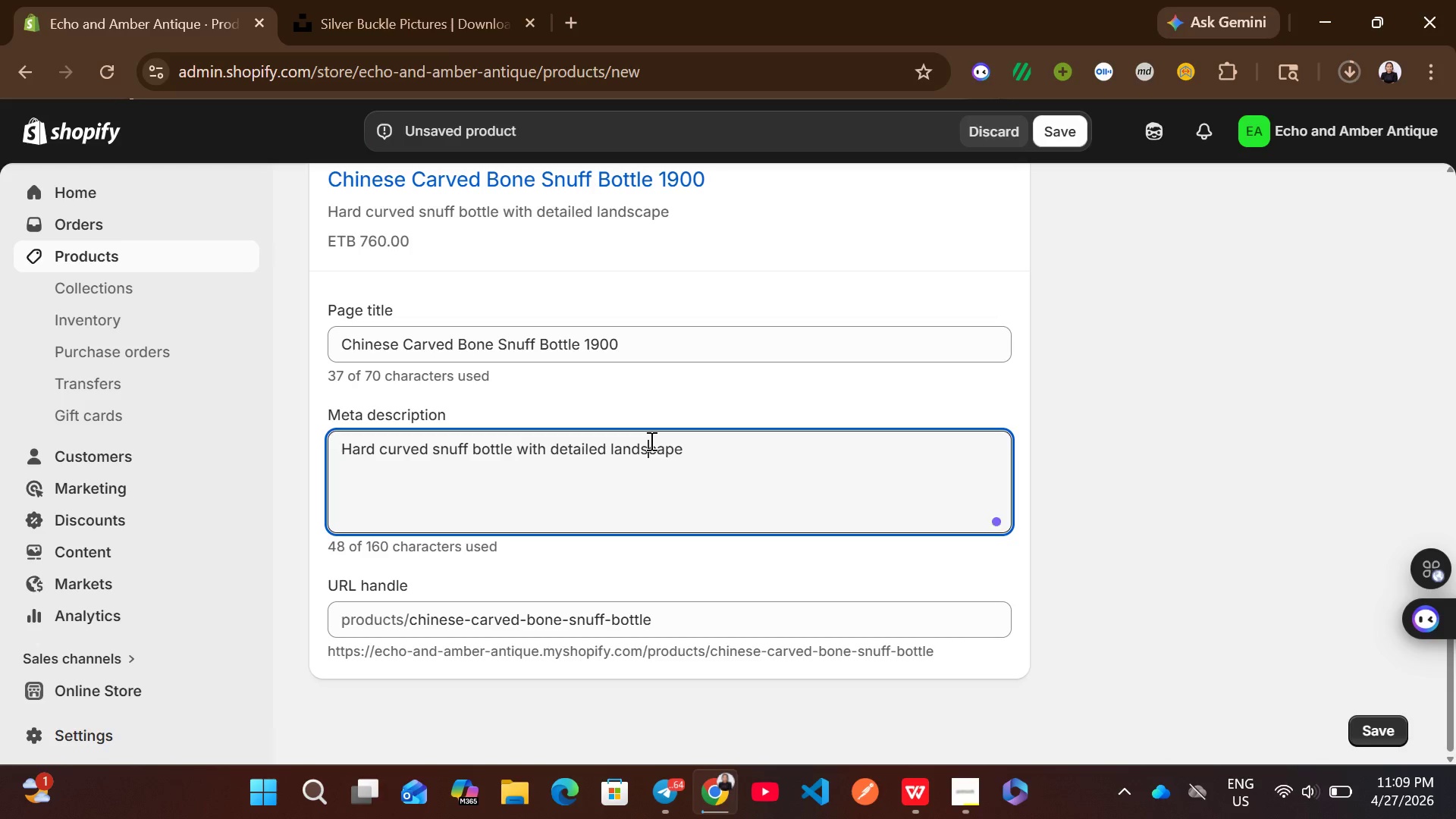 
key(Control+A)
 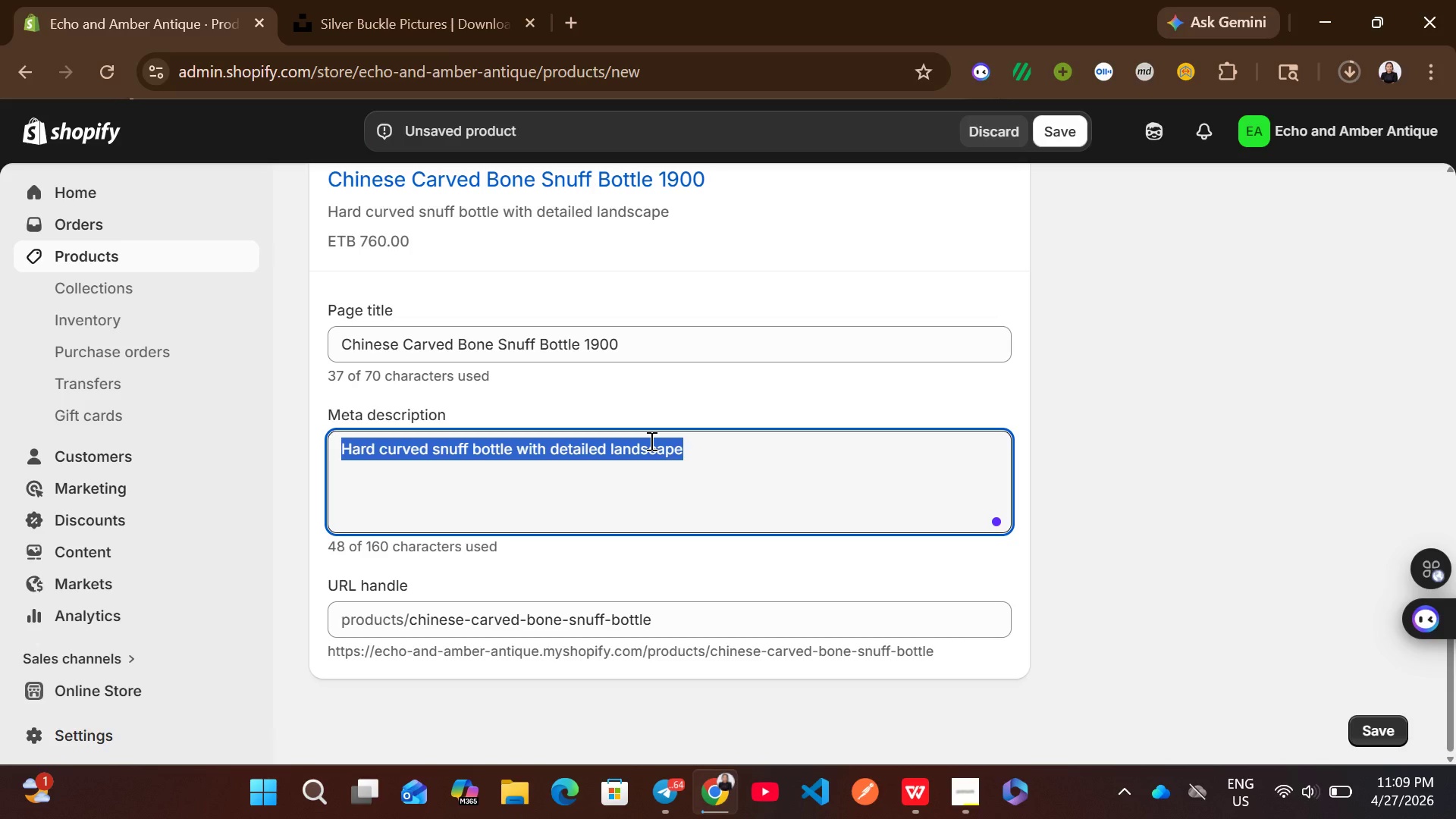 
type(Authentic Ca)
key(Backspace)
key(Backspace)
type(carved b)
key(Backspace)
type(snuff bottle verified as bon)
key(Backspace)
type(vine bone material)
 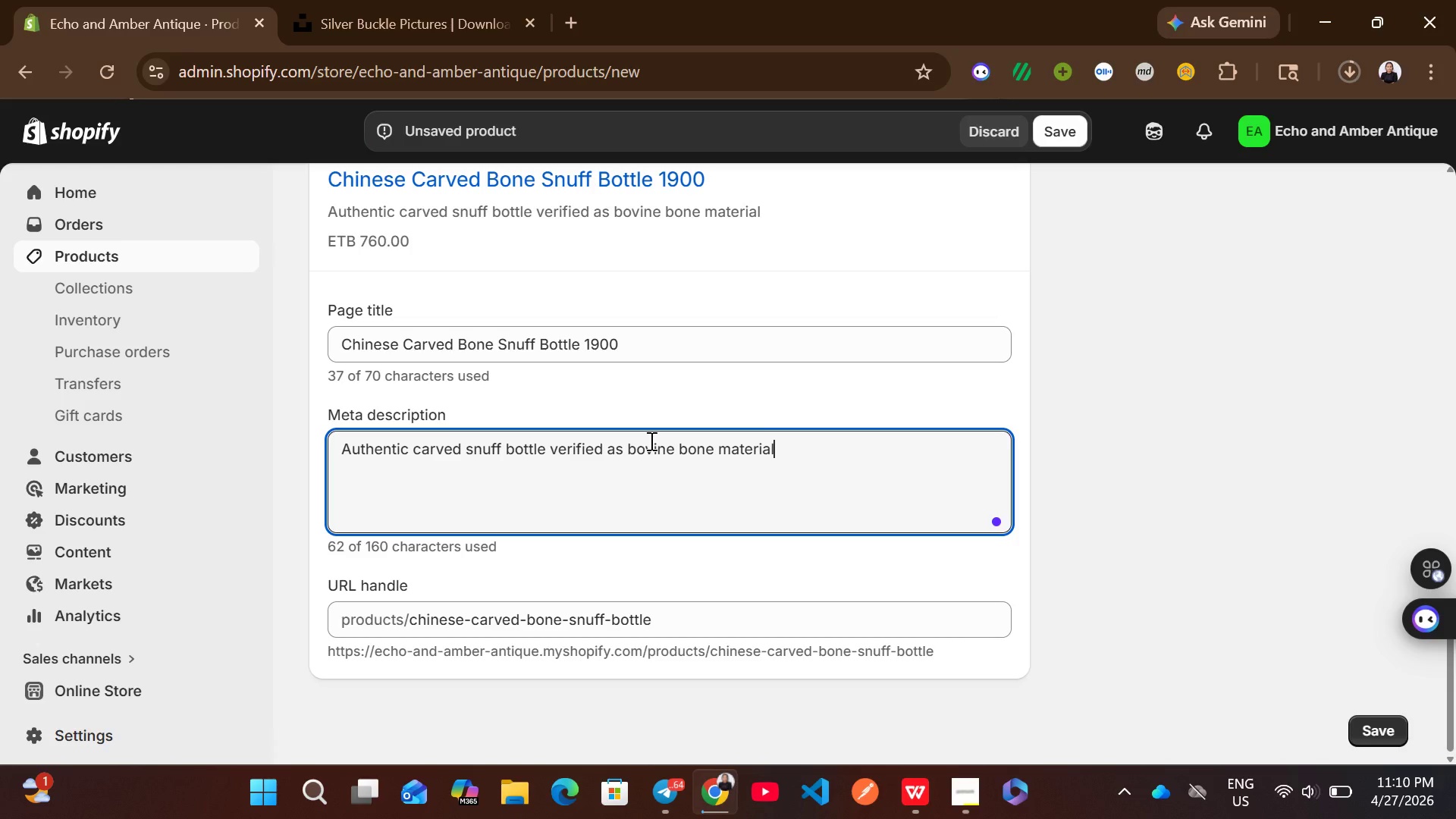 
left_click([1155, 389])
 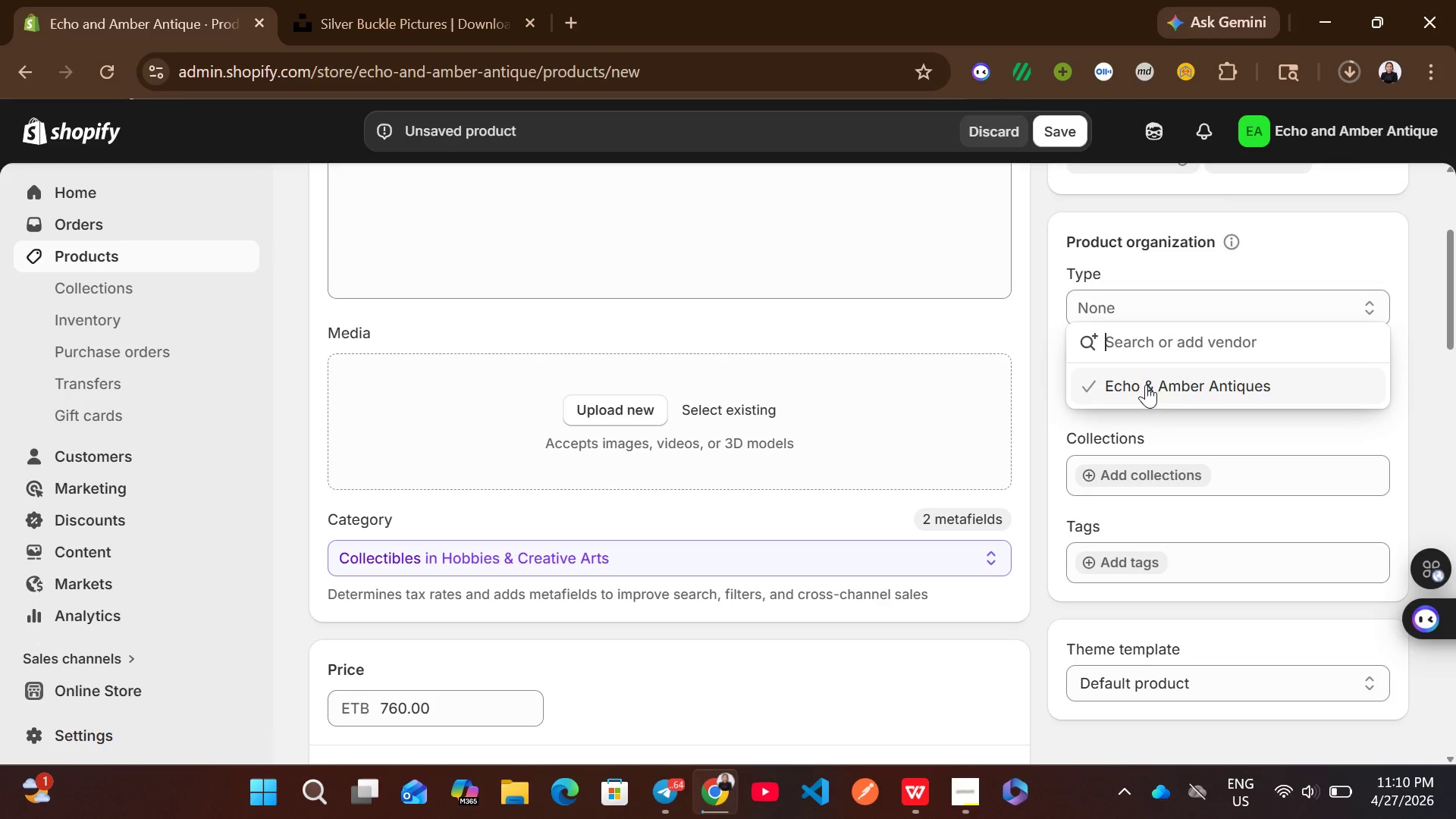 
left_click([1152, 378])
 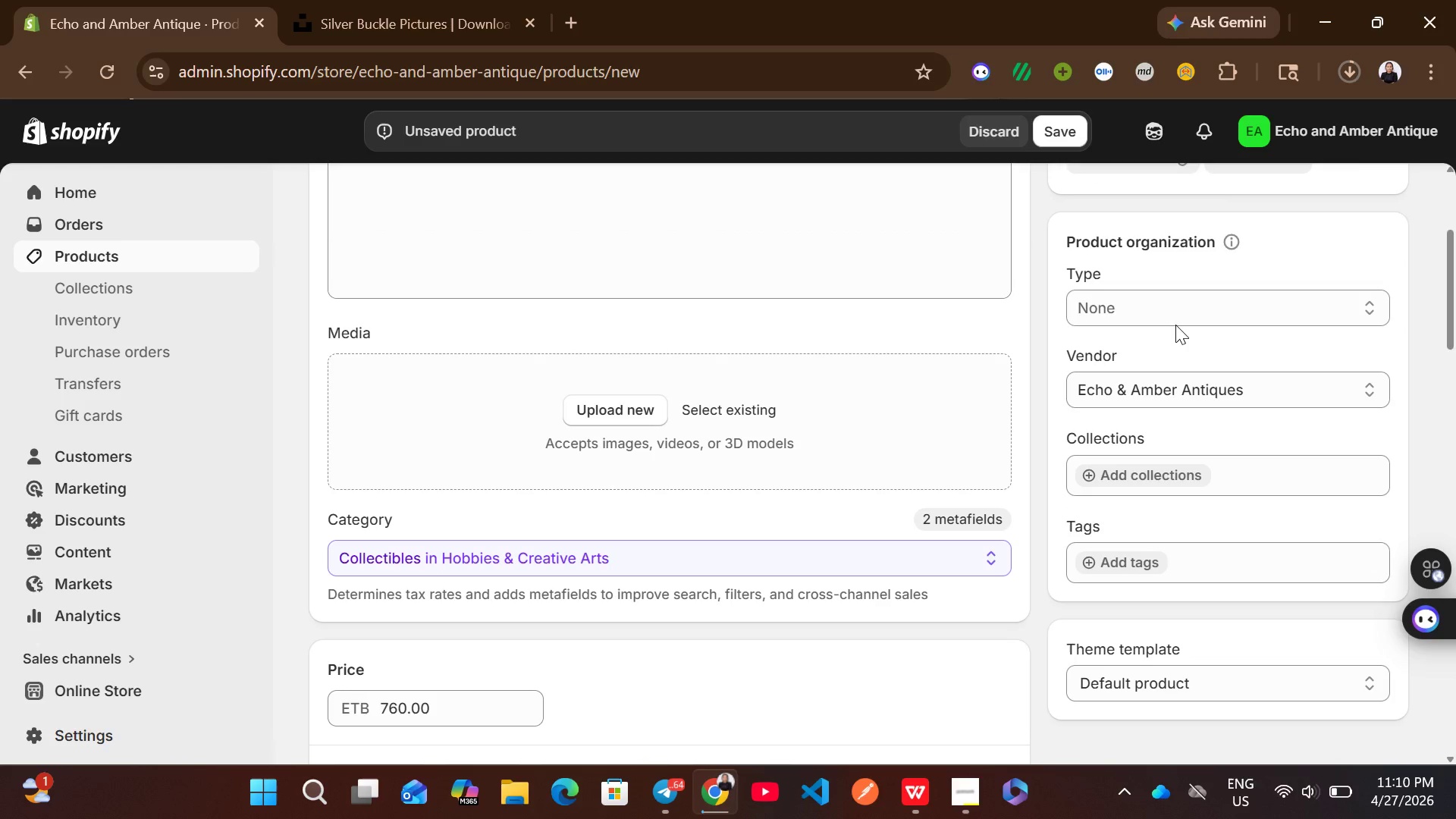 
left_click([1178, 314])
 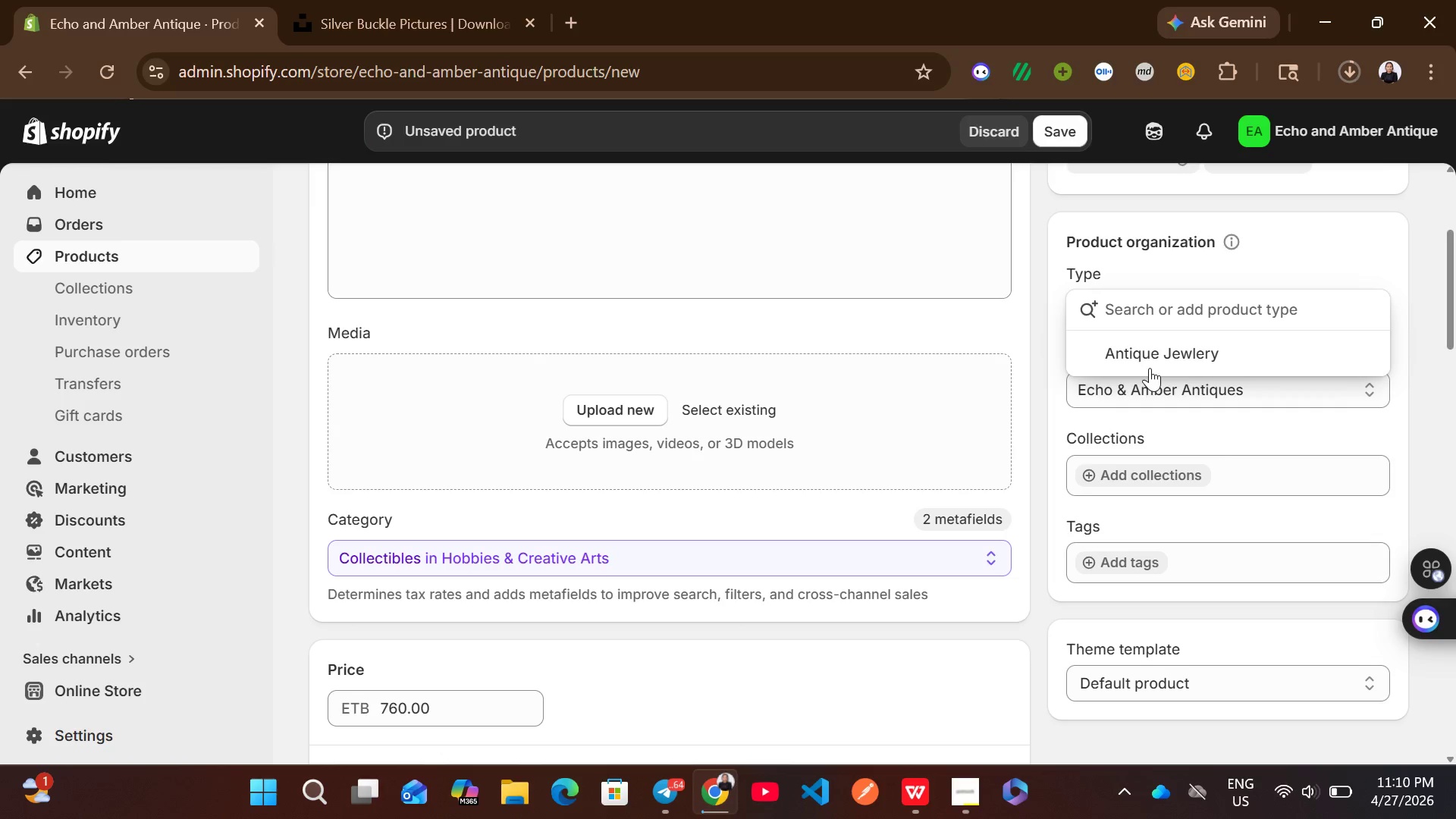 
left_click([1159, 357])
 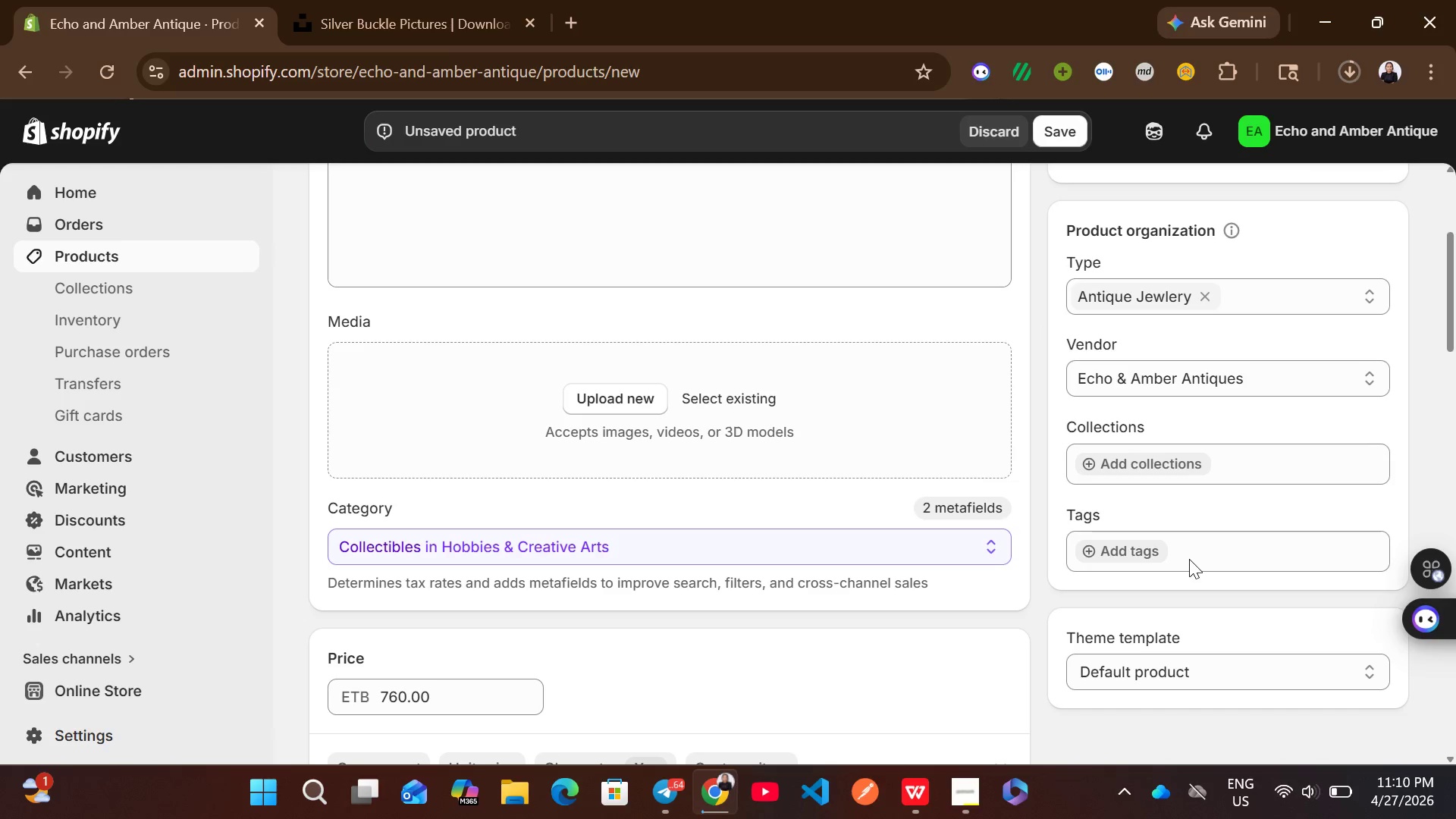 
left_click([1141, 544])
 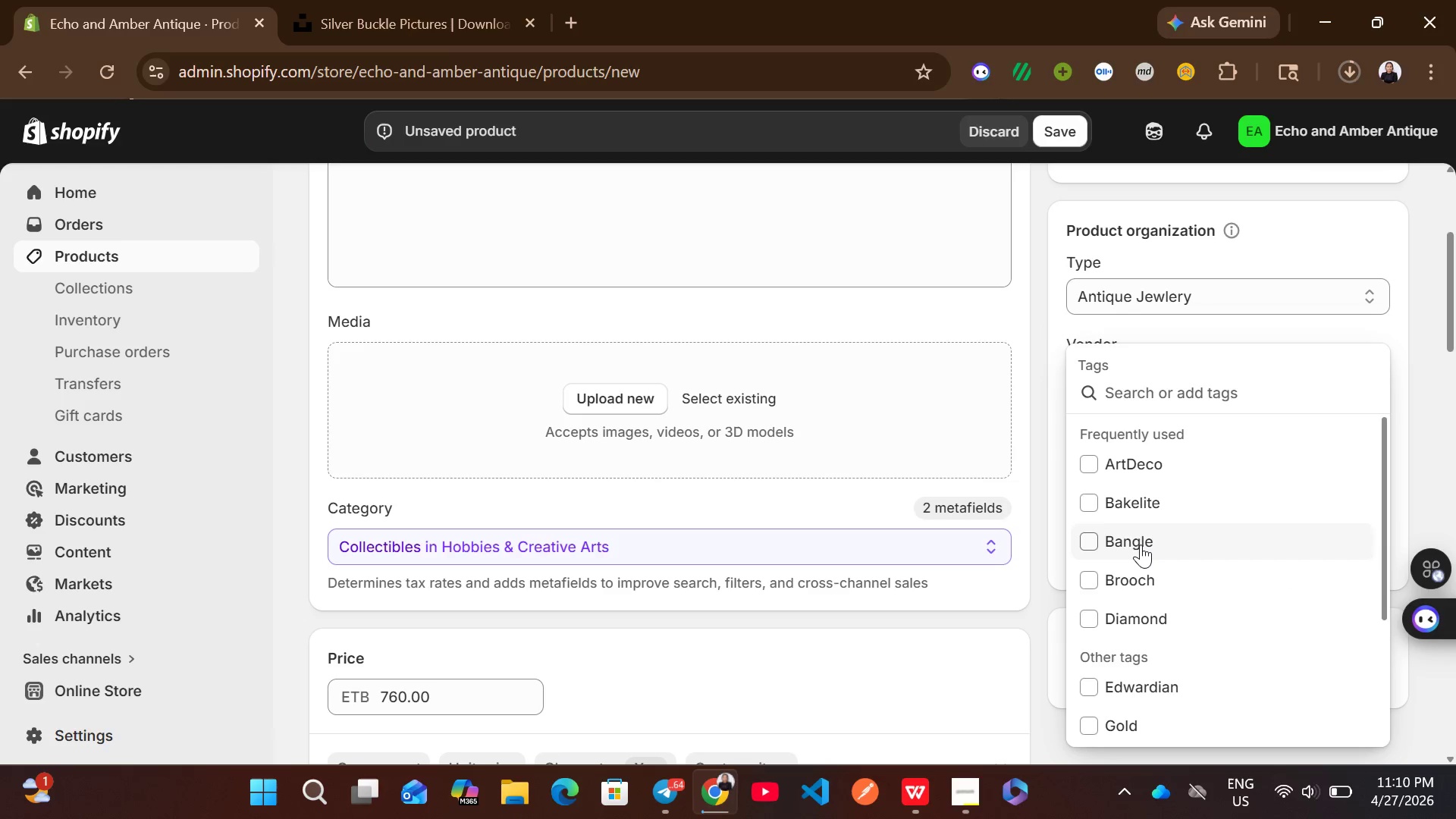 
wait(11.48)
 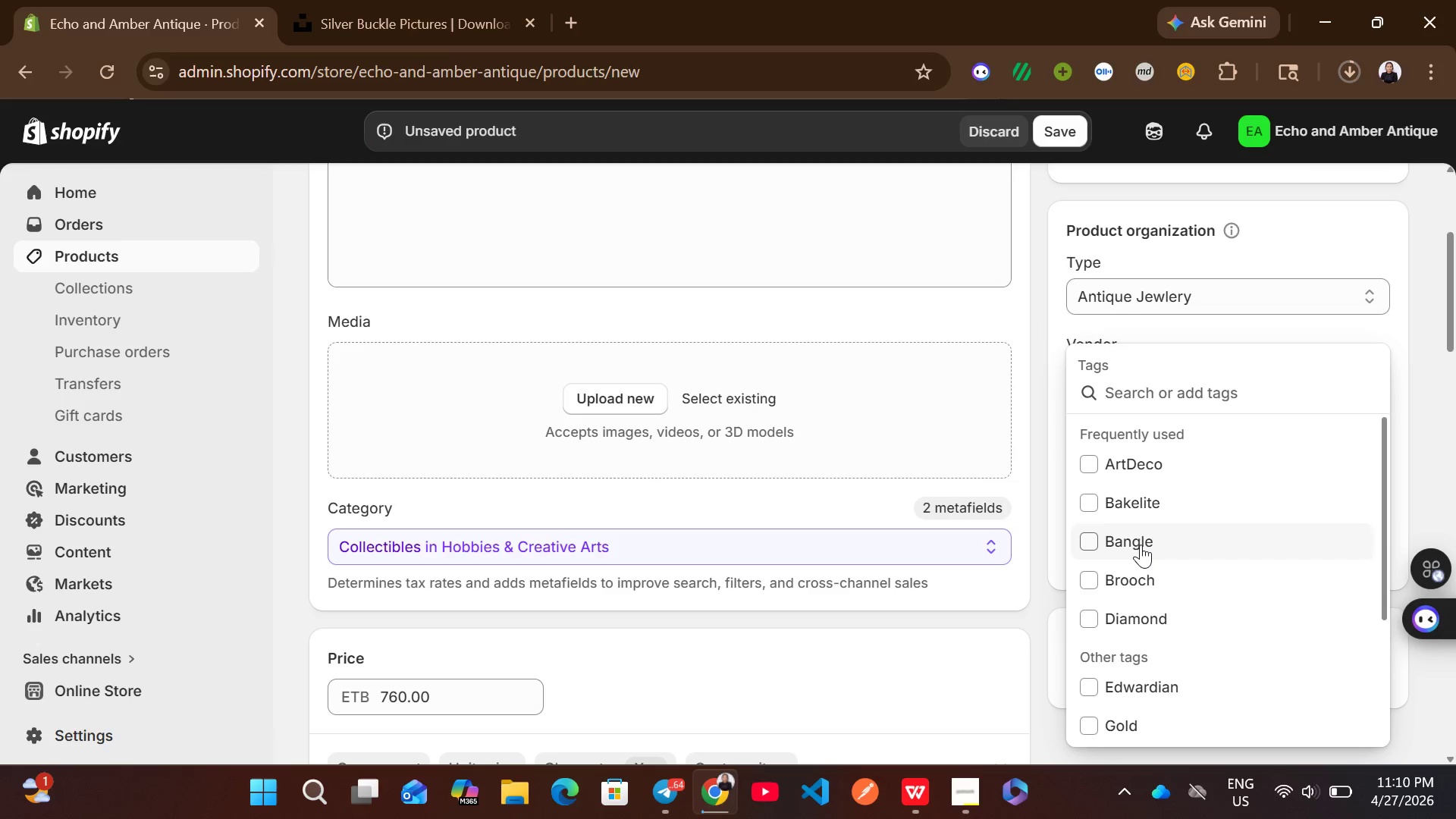 
type(chinese)
 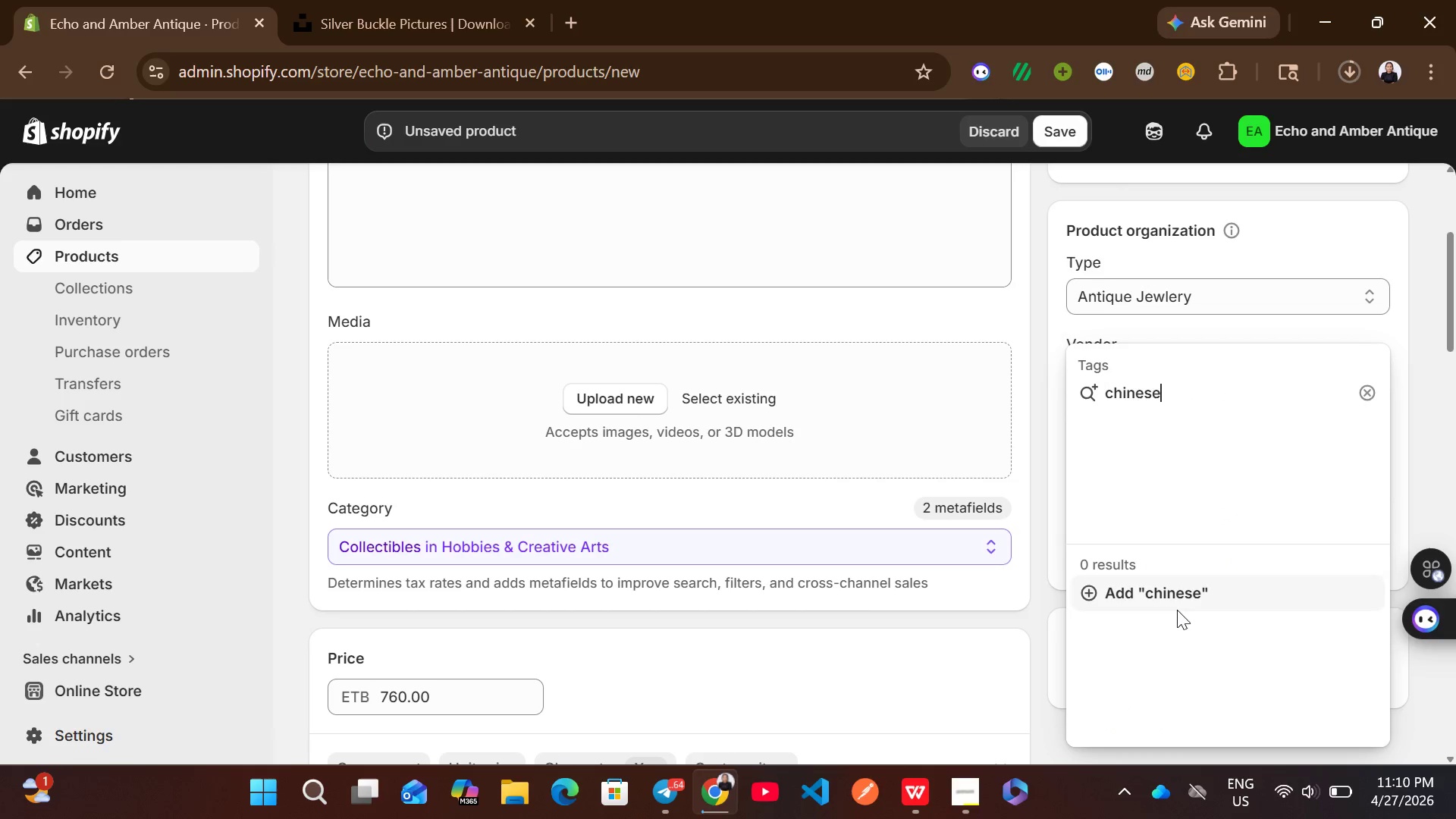 
left_click([1182, 601])
 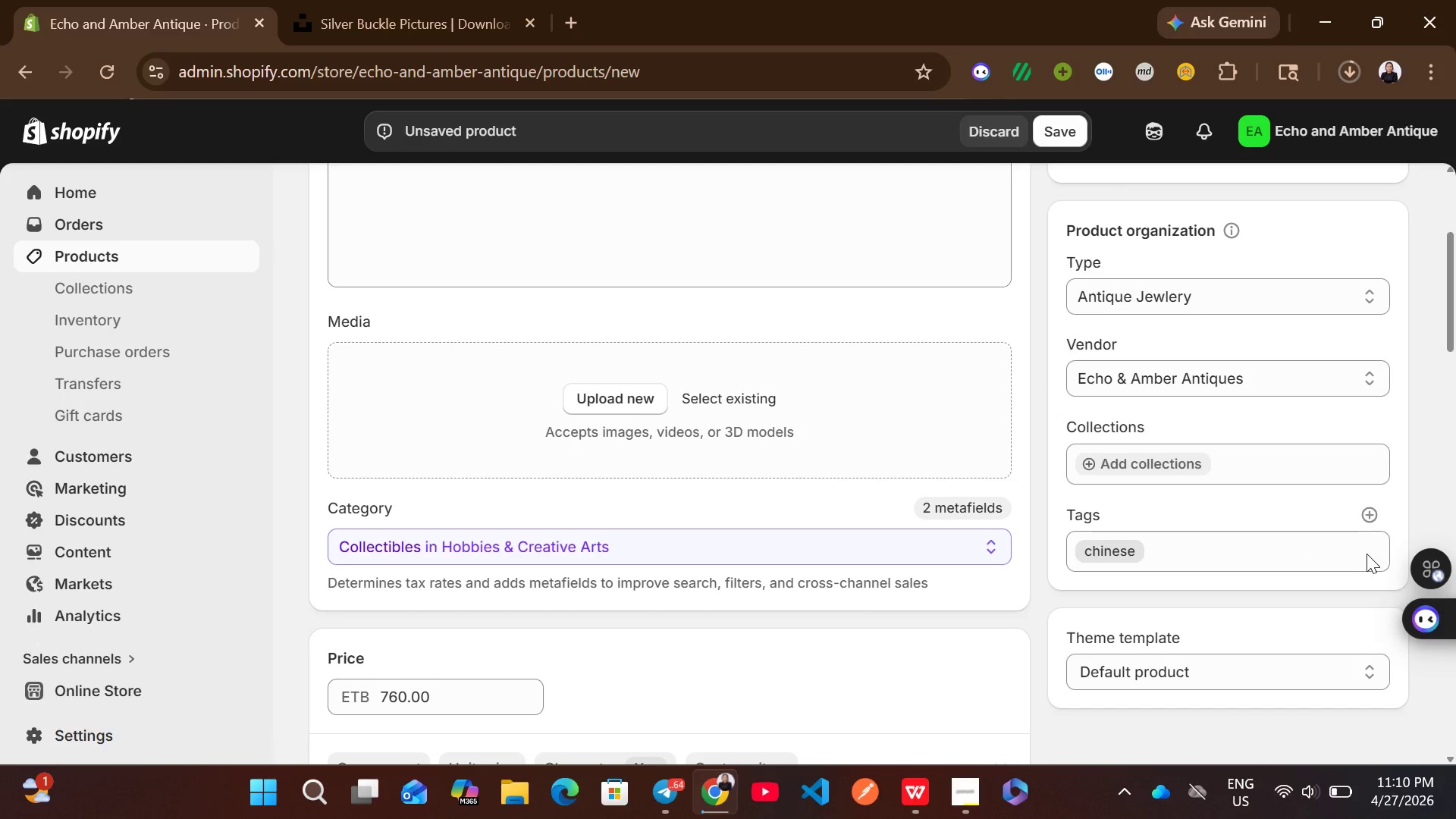 
left_click([1373, 510])
 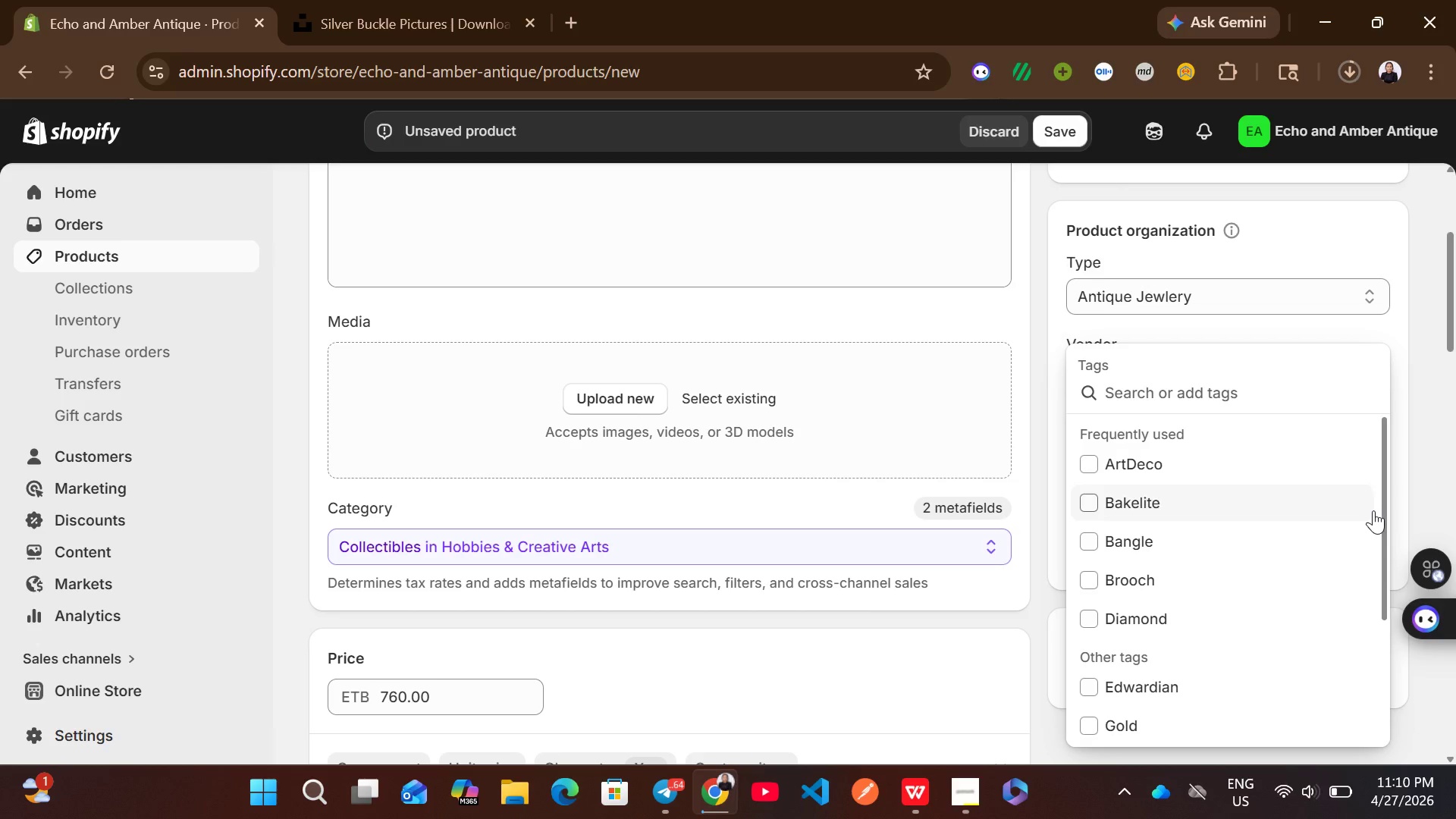 
type(shuffleBottle)
 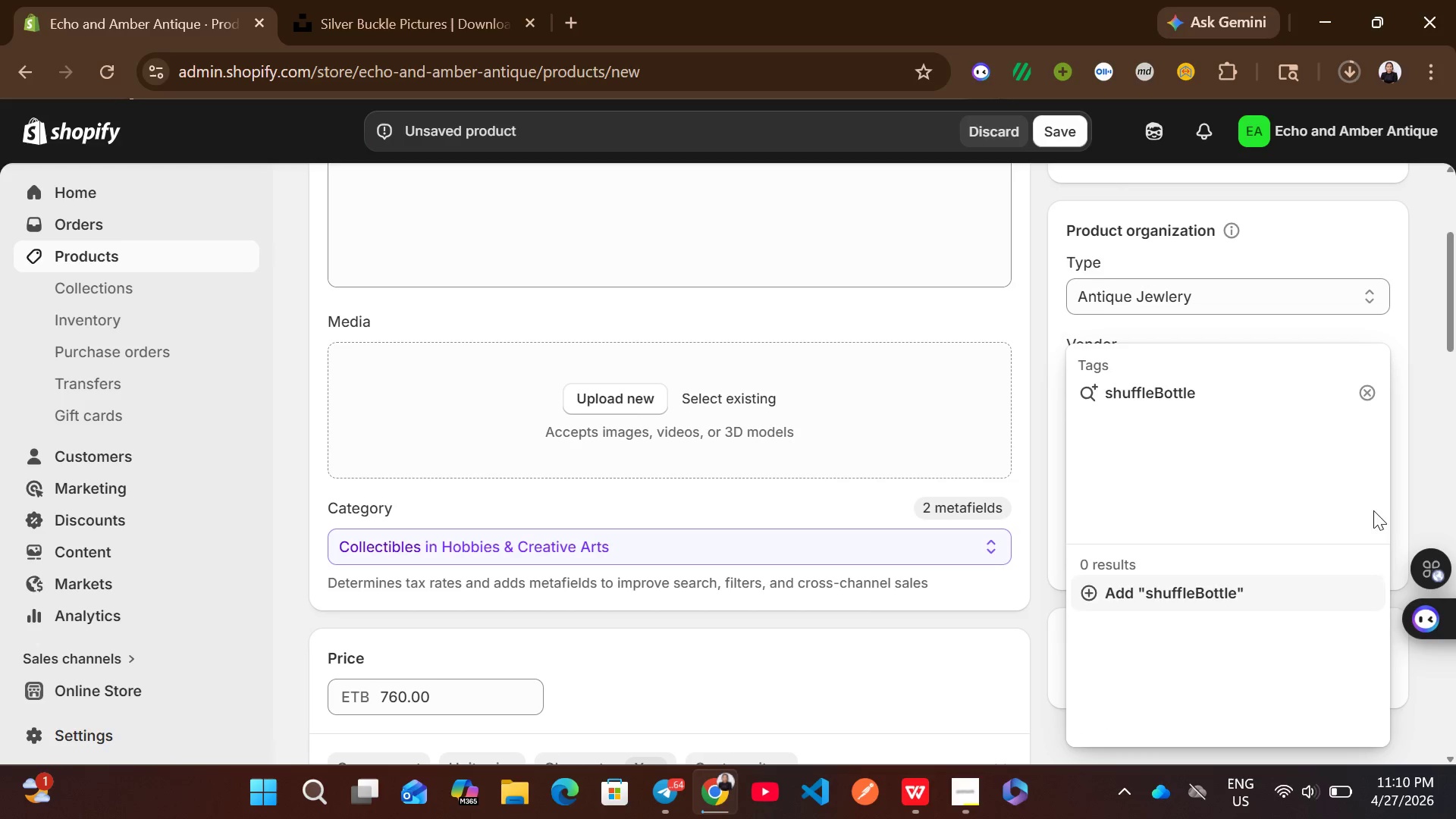 
left_click([1235, 585])
 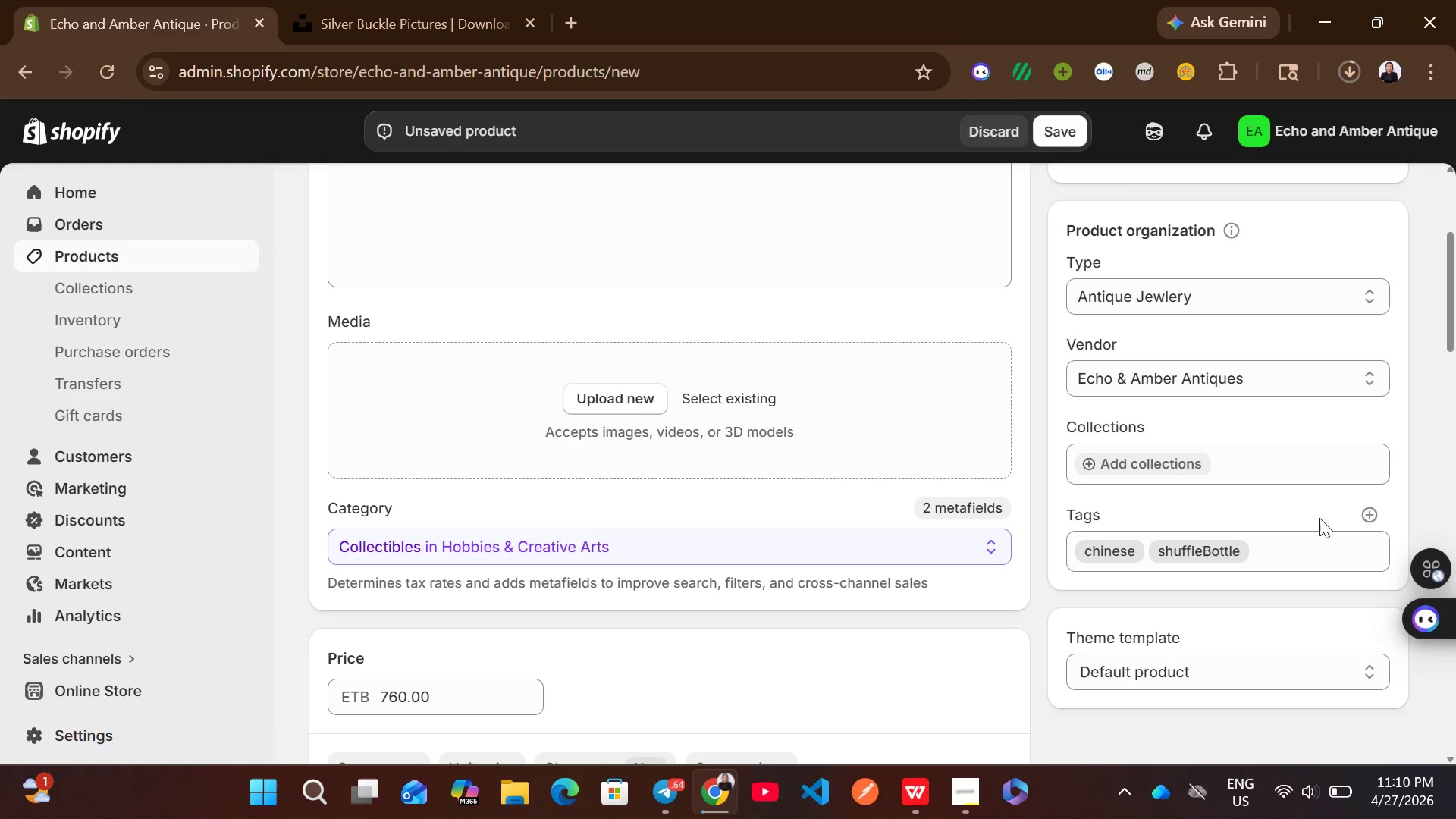 
left_click([1361, 517])
 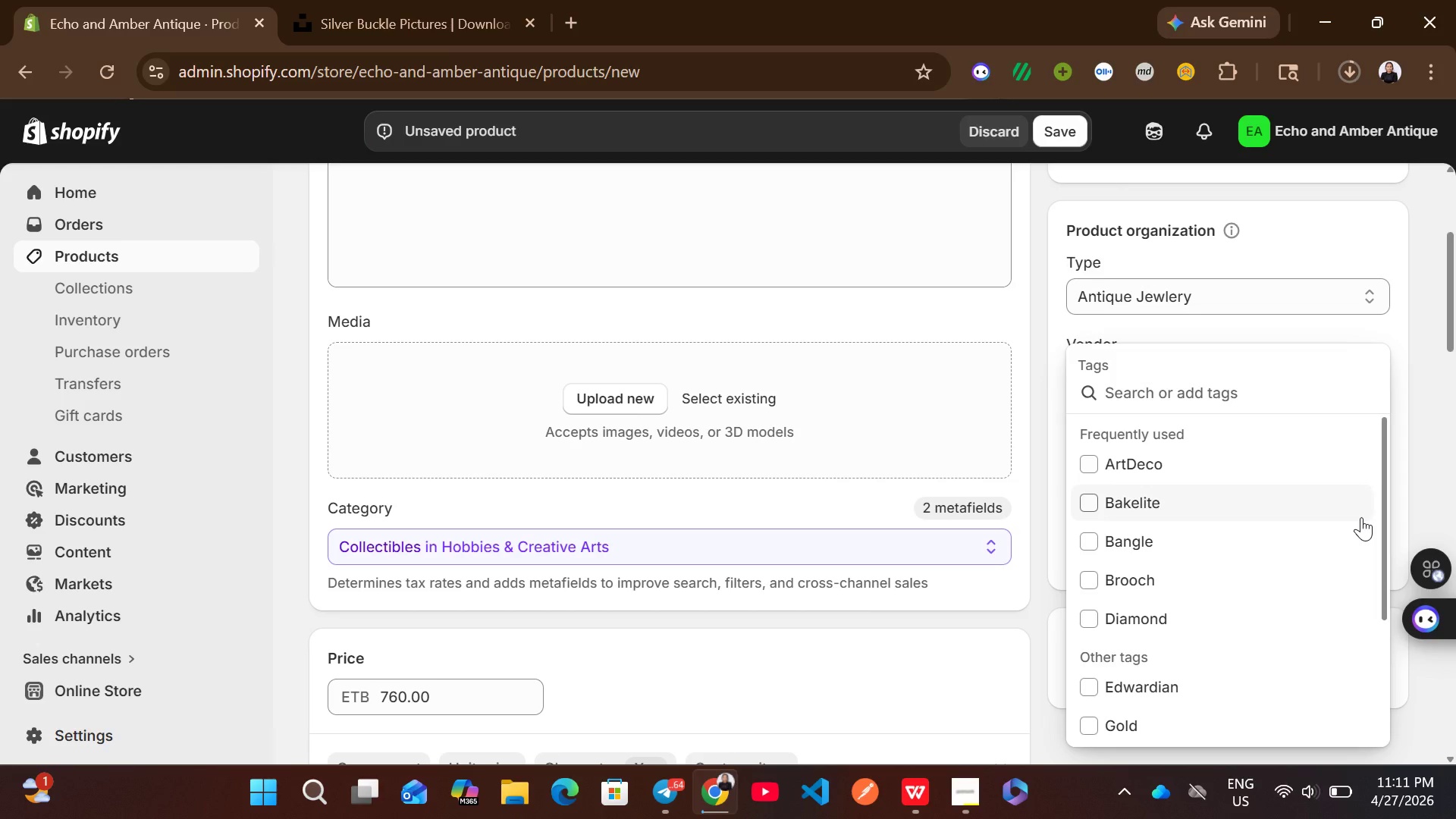 
type(Bone)
 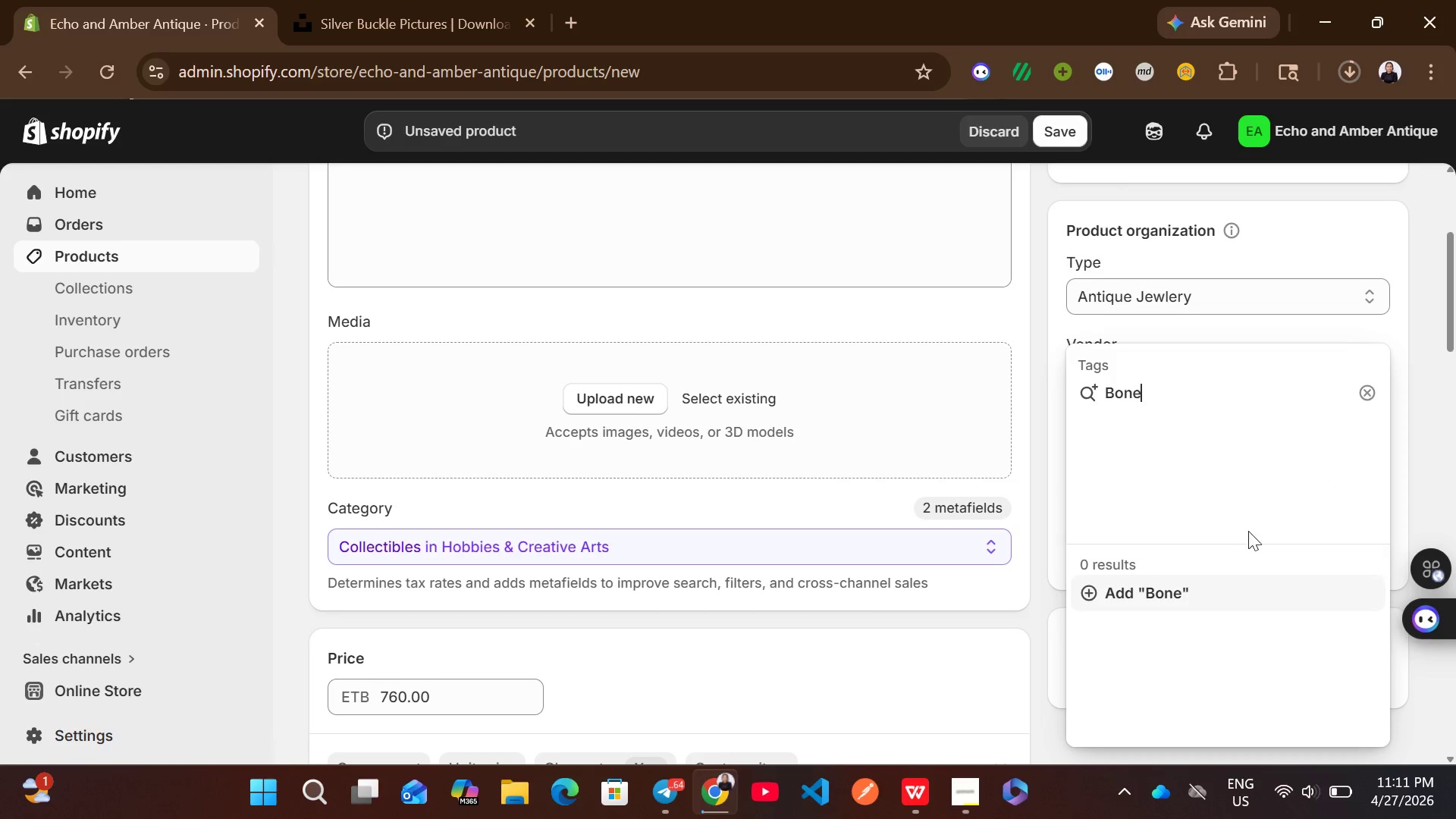 
left_click([1166, 592])
 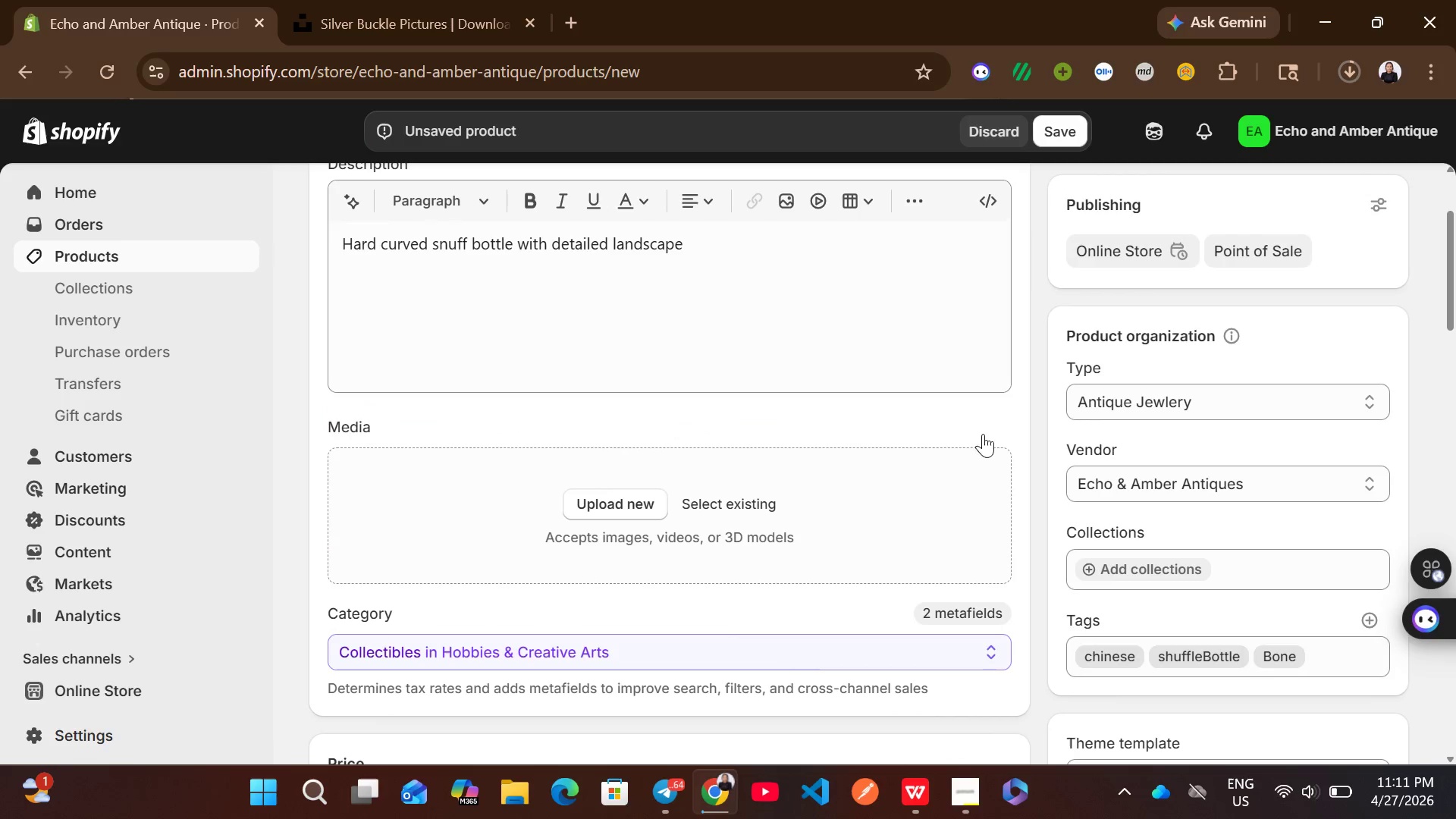 
left_click([1063, 143])
 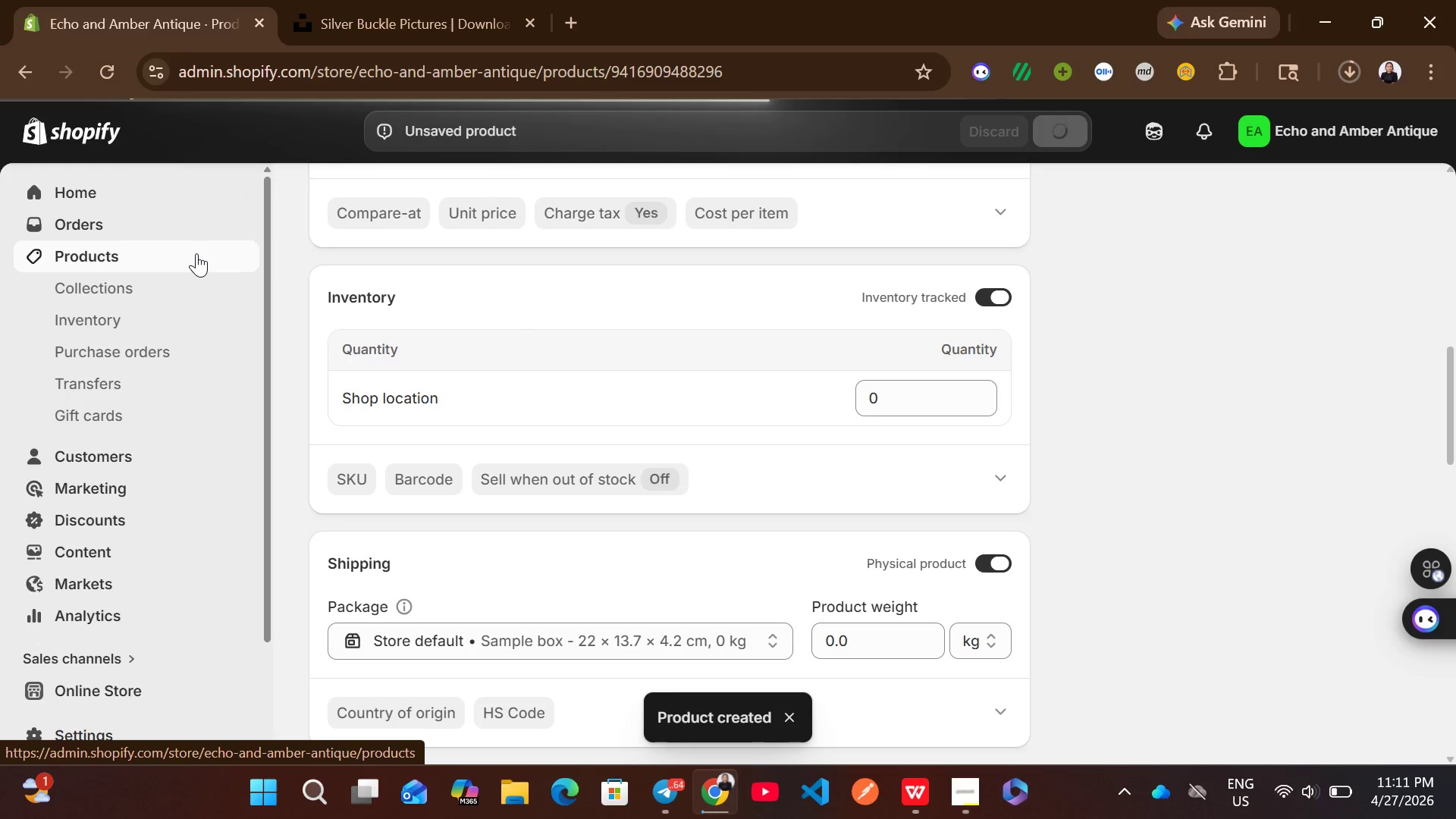 
wait(7.7)
 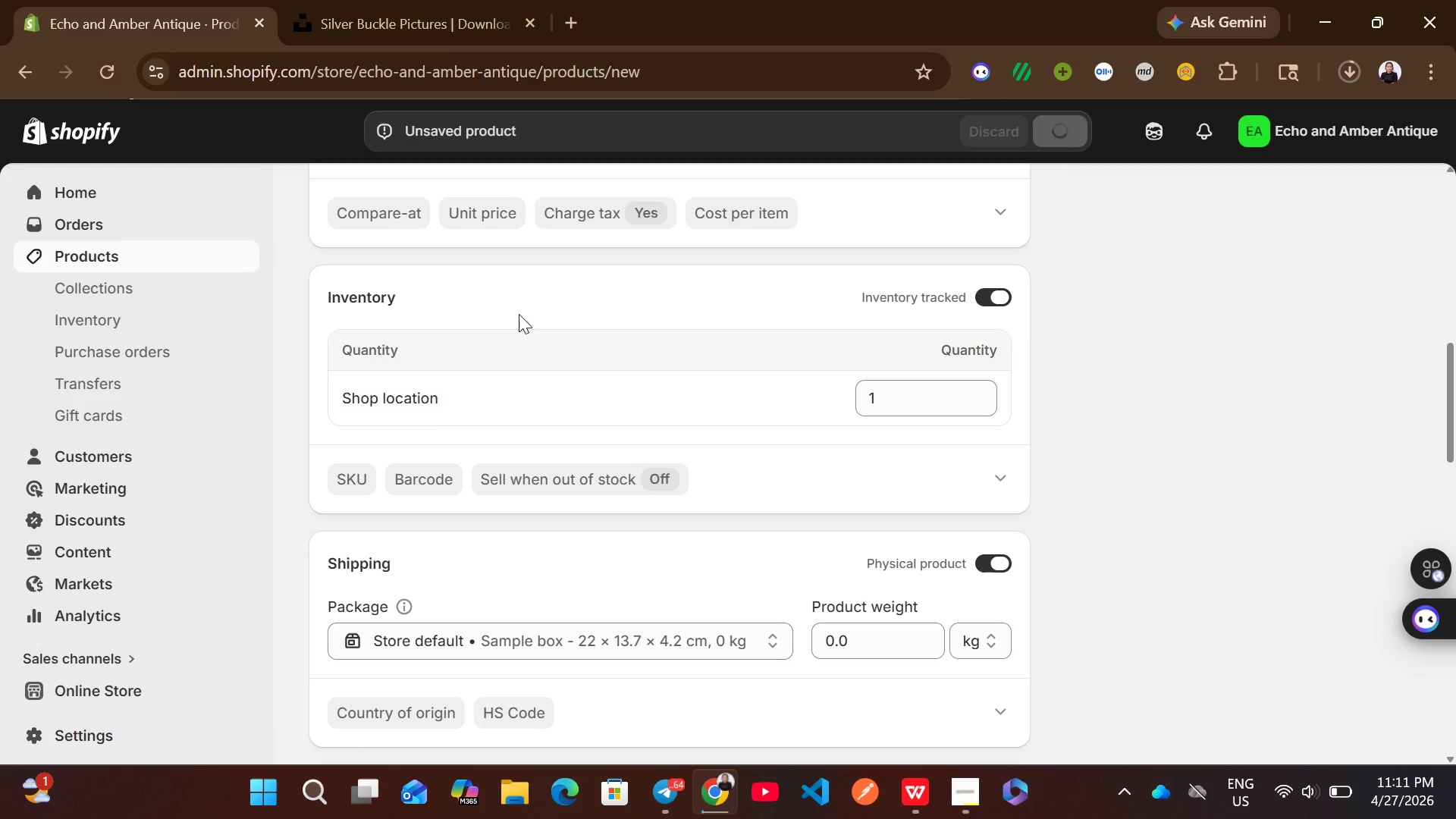 
left_click([196, 253])
 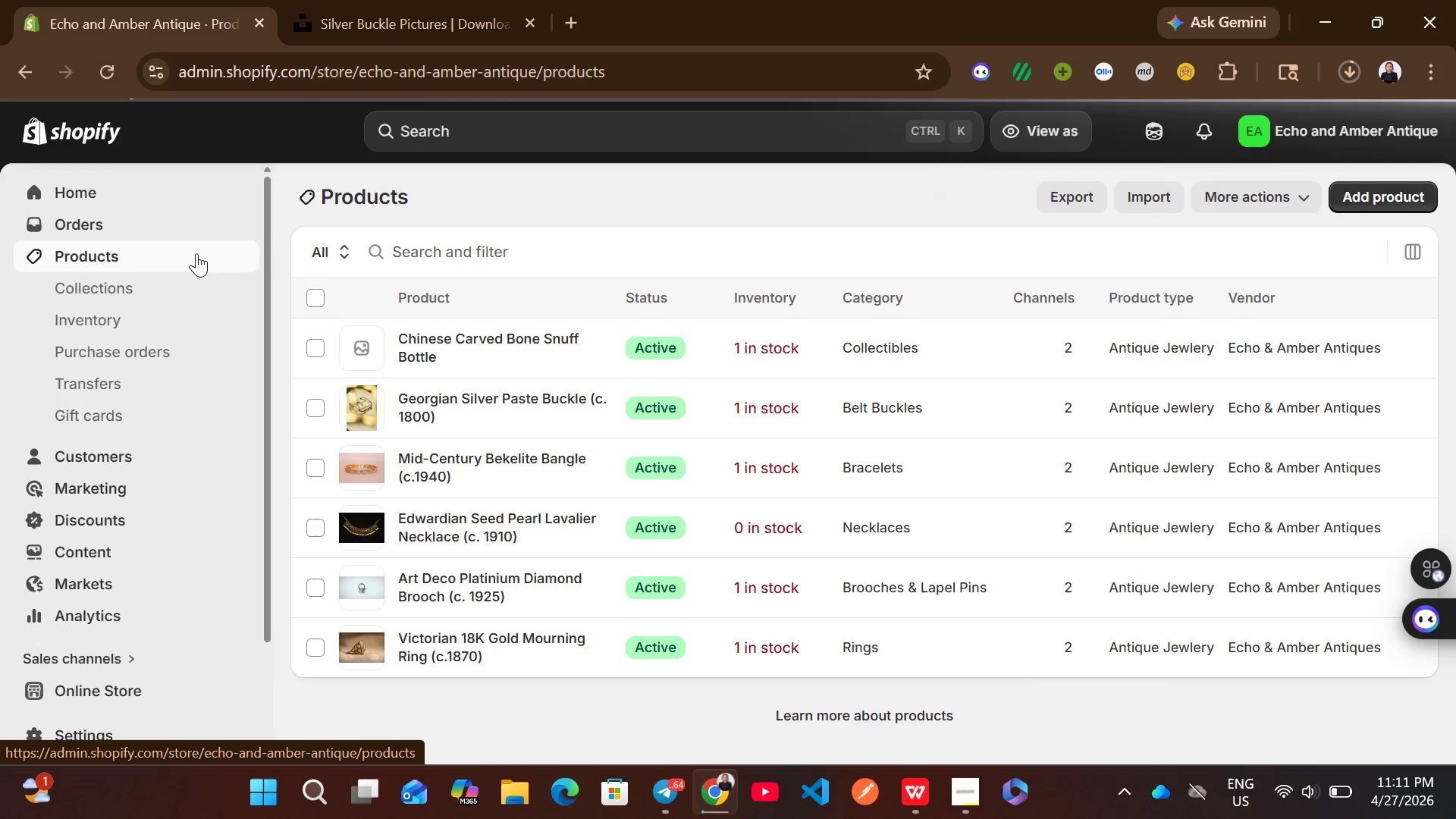 
wait(6.2)
 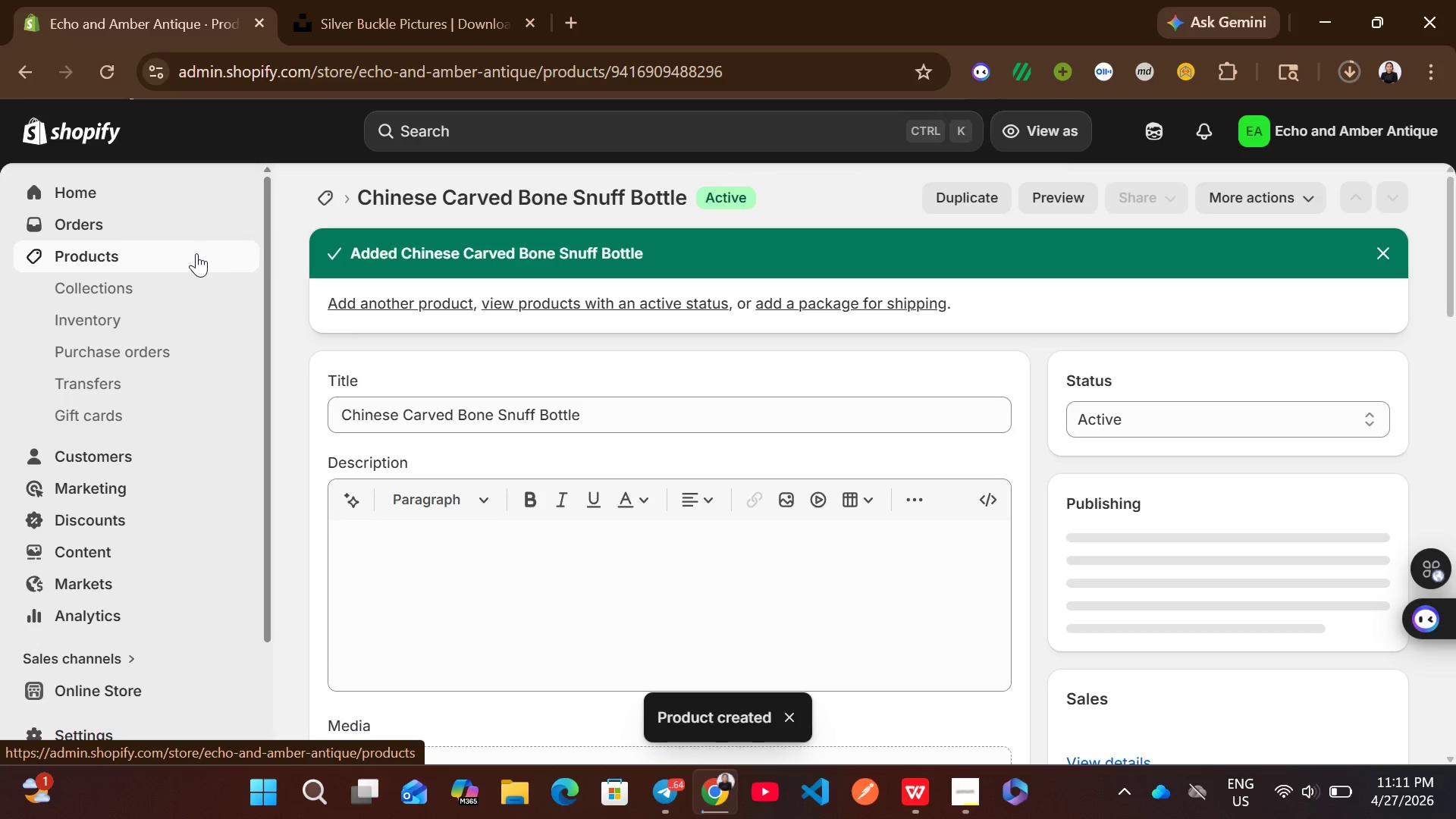 
left_click([1398, 208])
 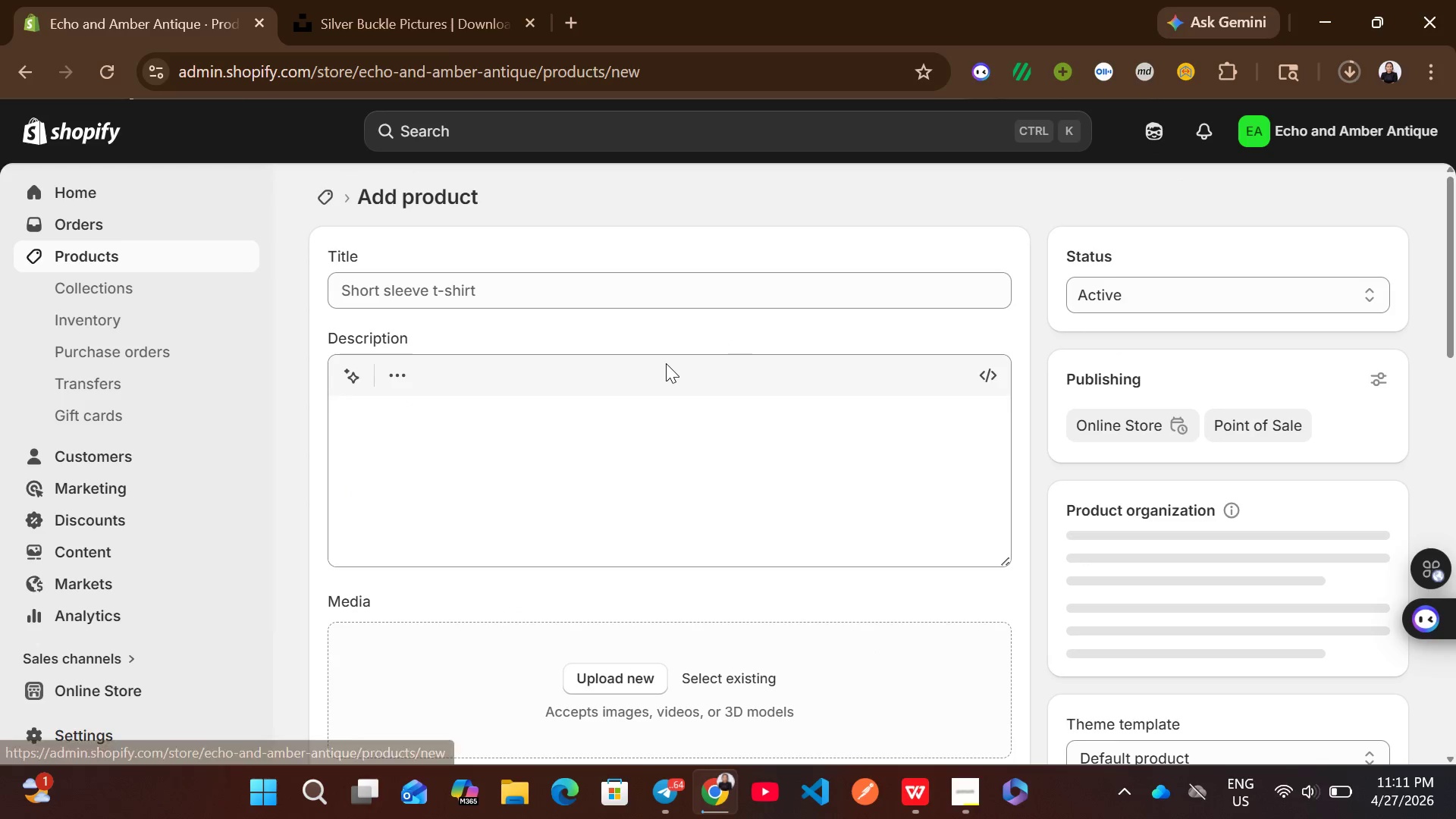 
left_click([506, 299])
 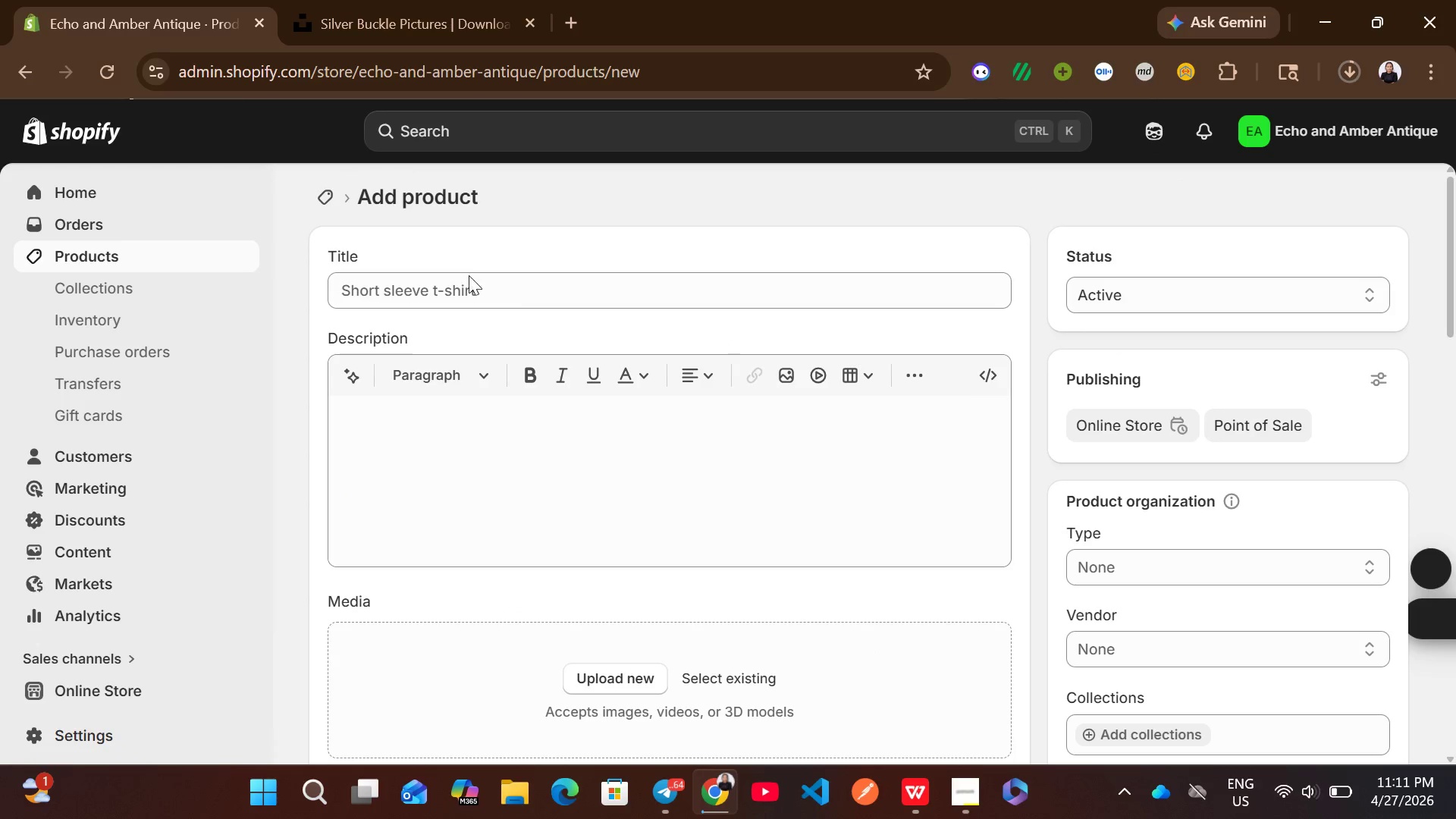 
left_click([468, 275])
 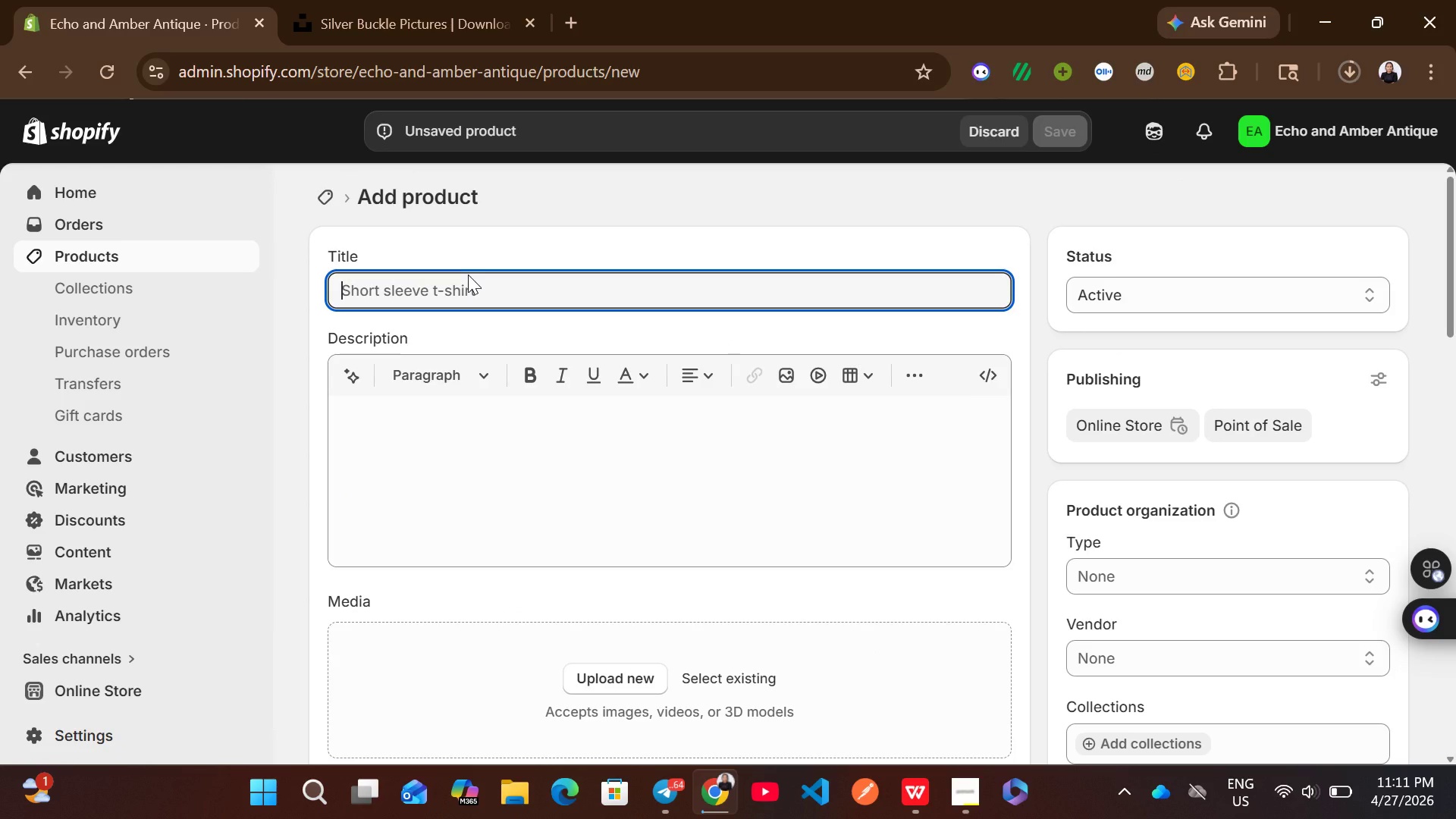 
wait(6.42)
 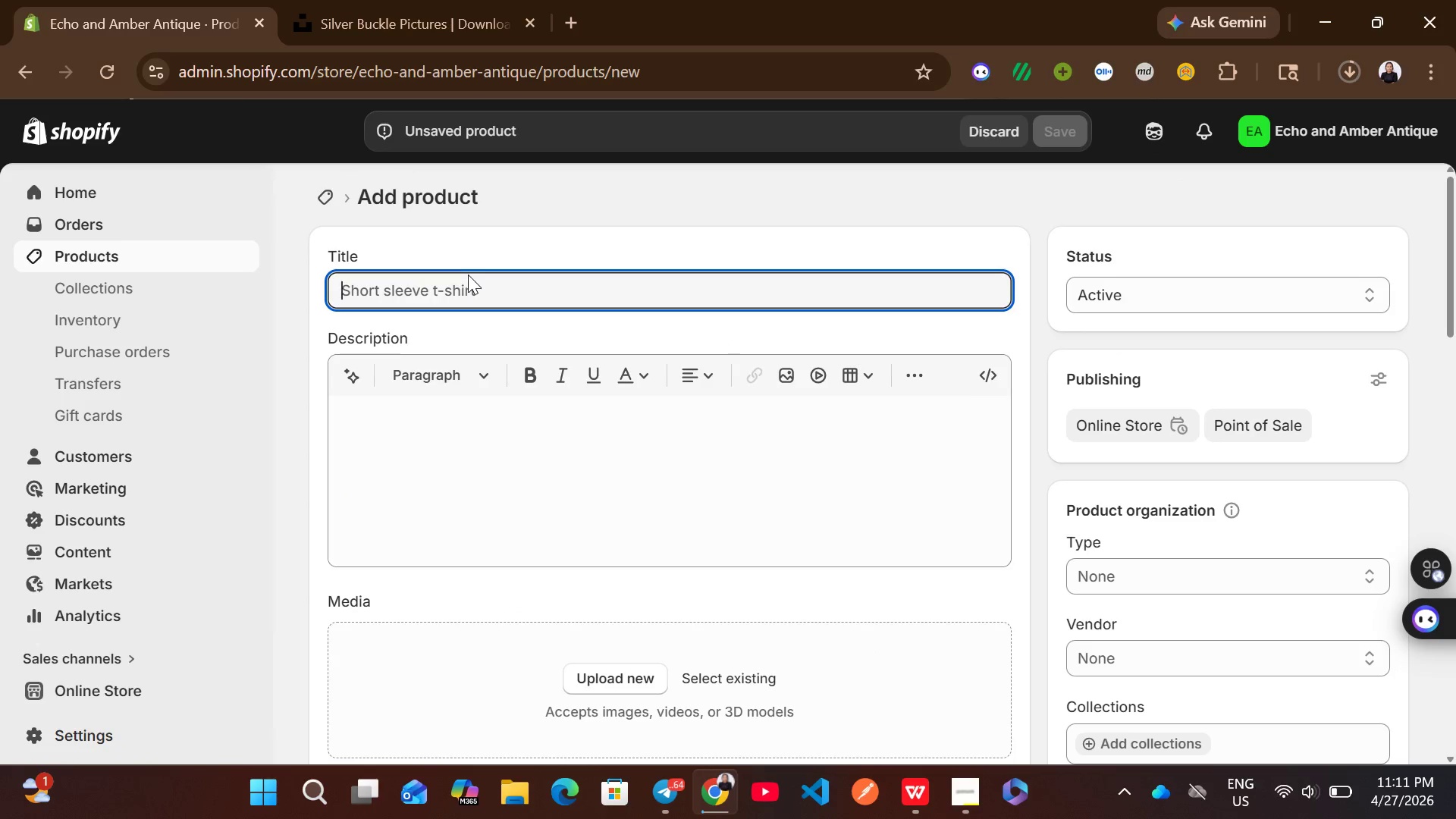 
type(Retro Ruby Cocktail Ring)
 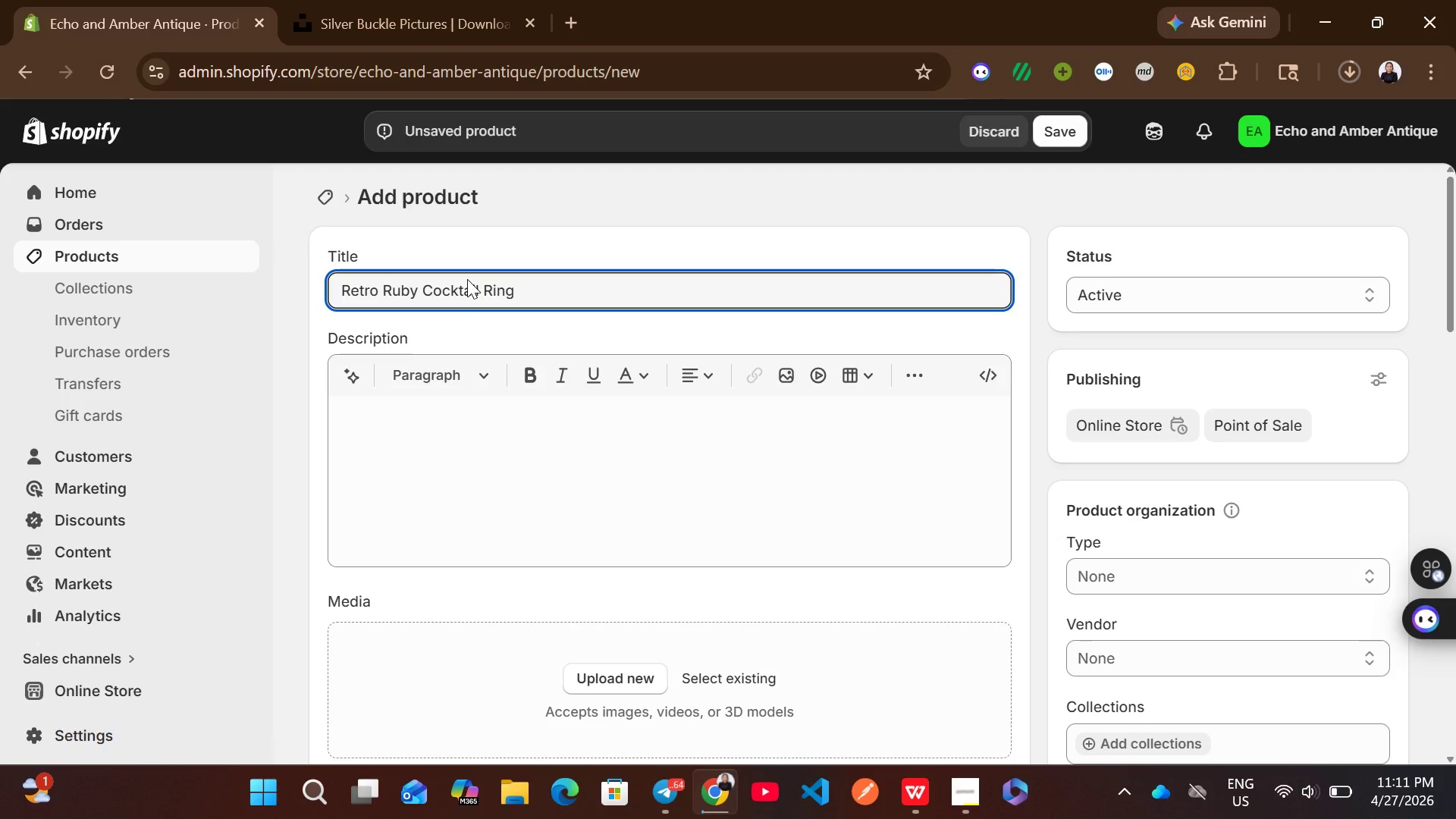 
left_click([447, 442])
 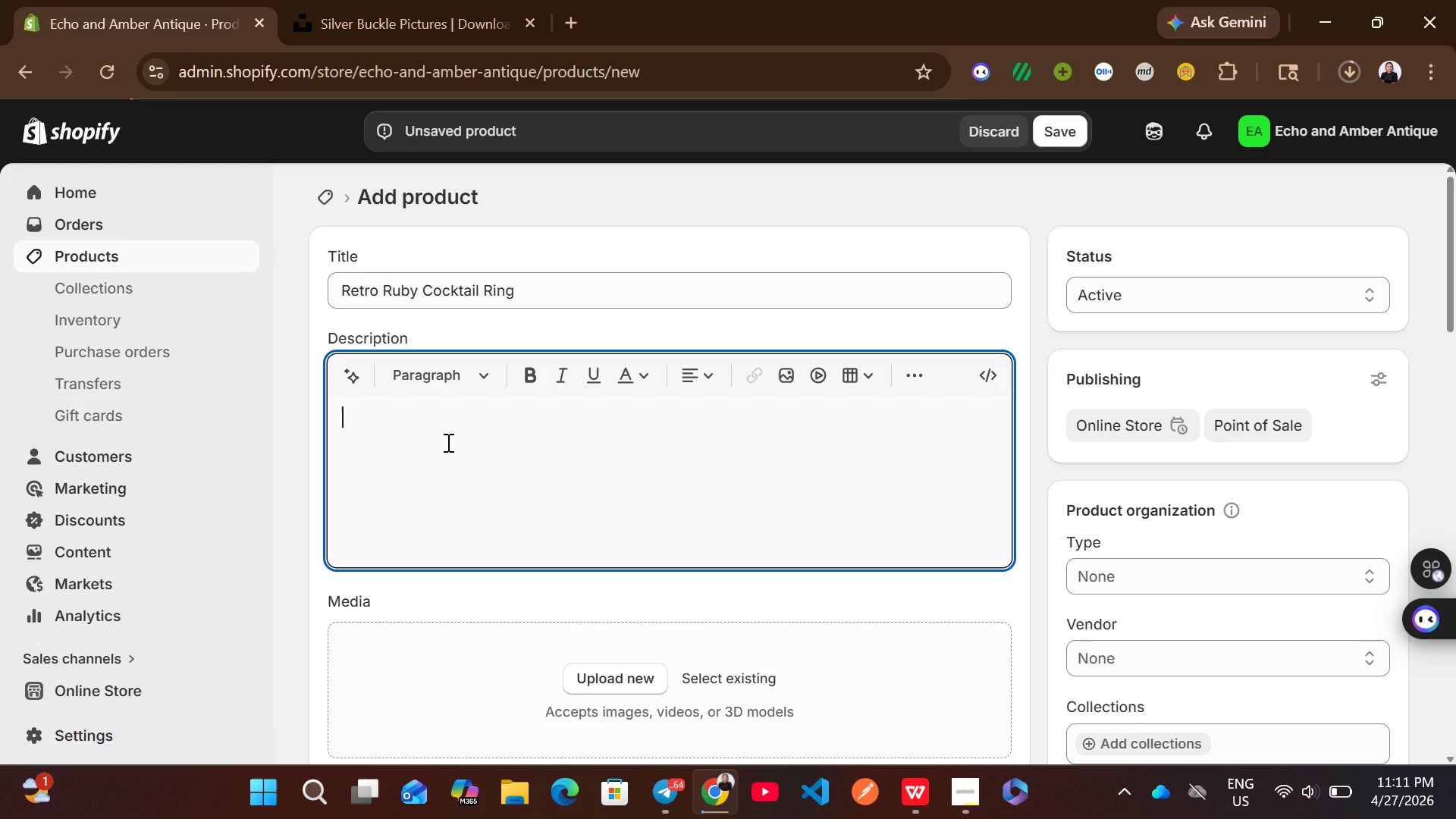 
wait(5.89)
 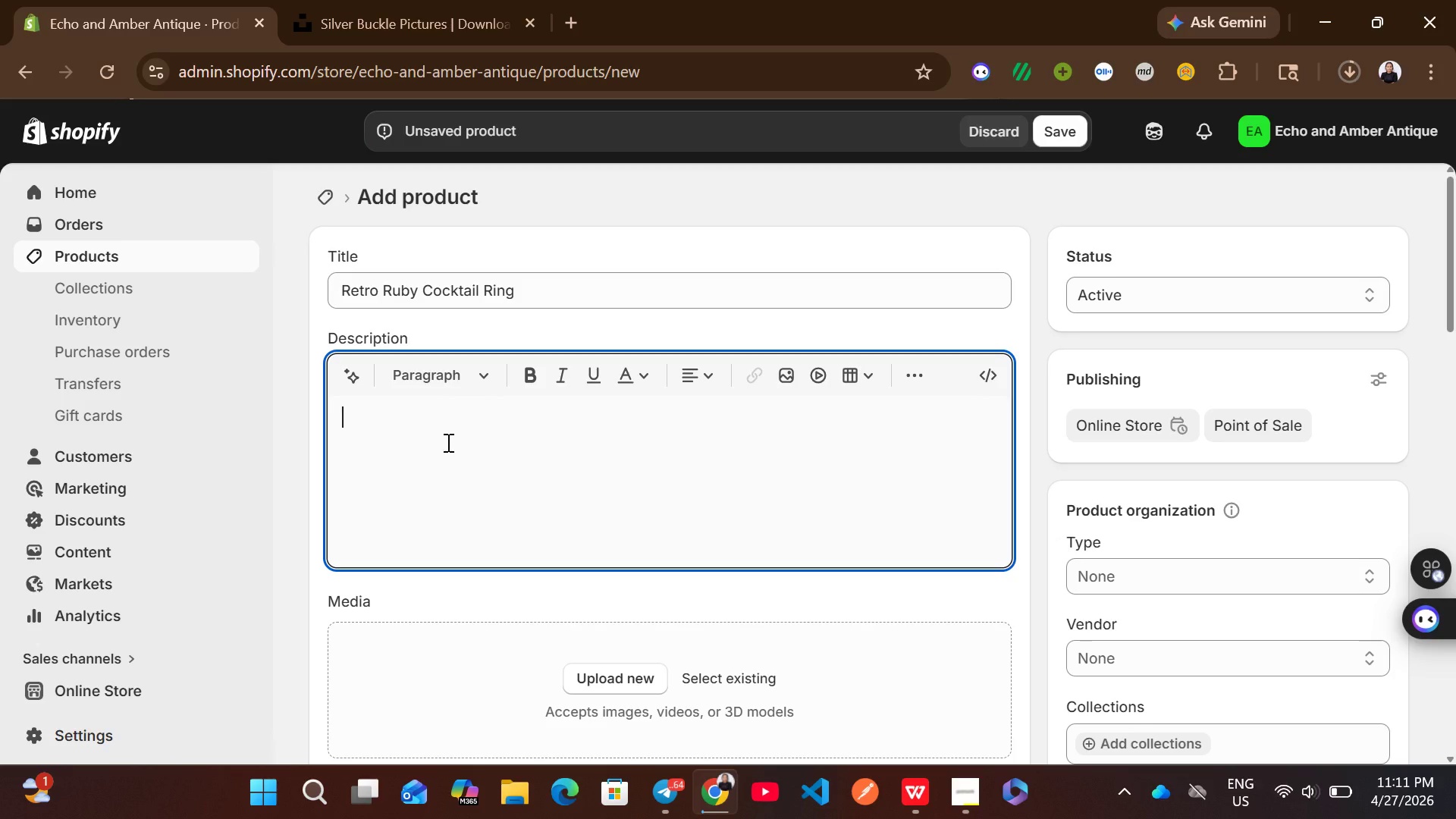 
type(Bold retro ring featuring synthetic ruby stone)
 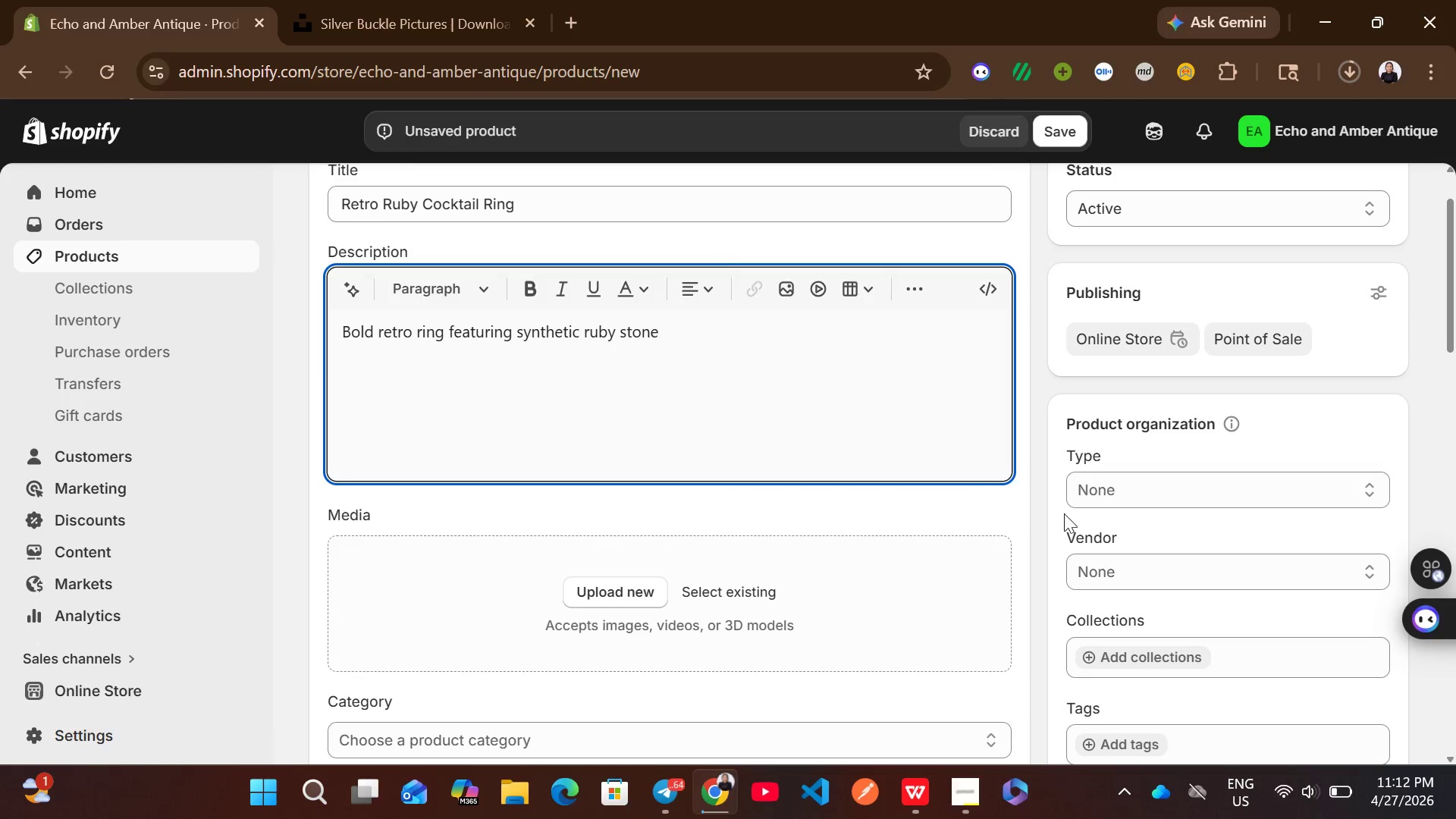 
left_click([1155, 486])
 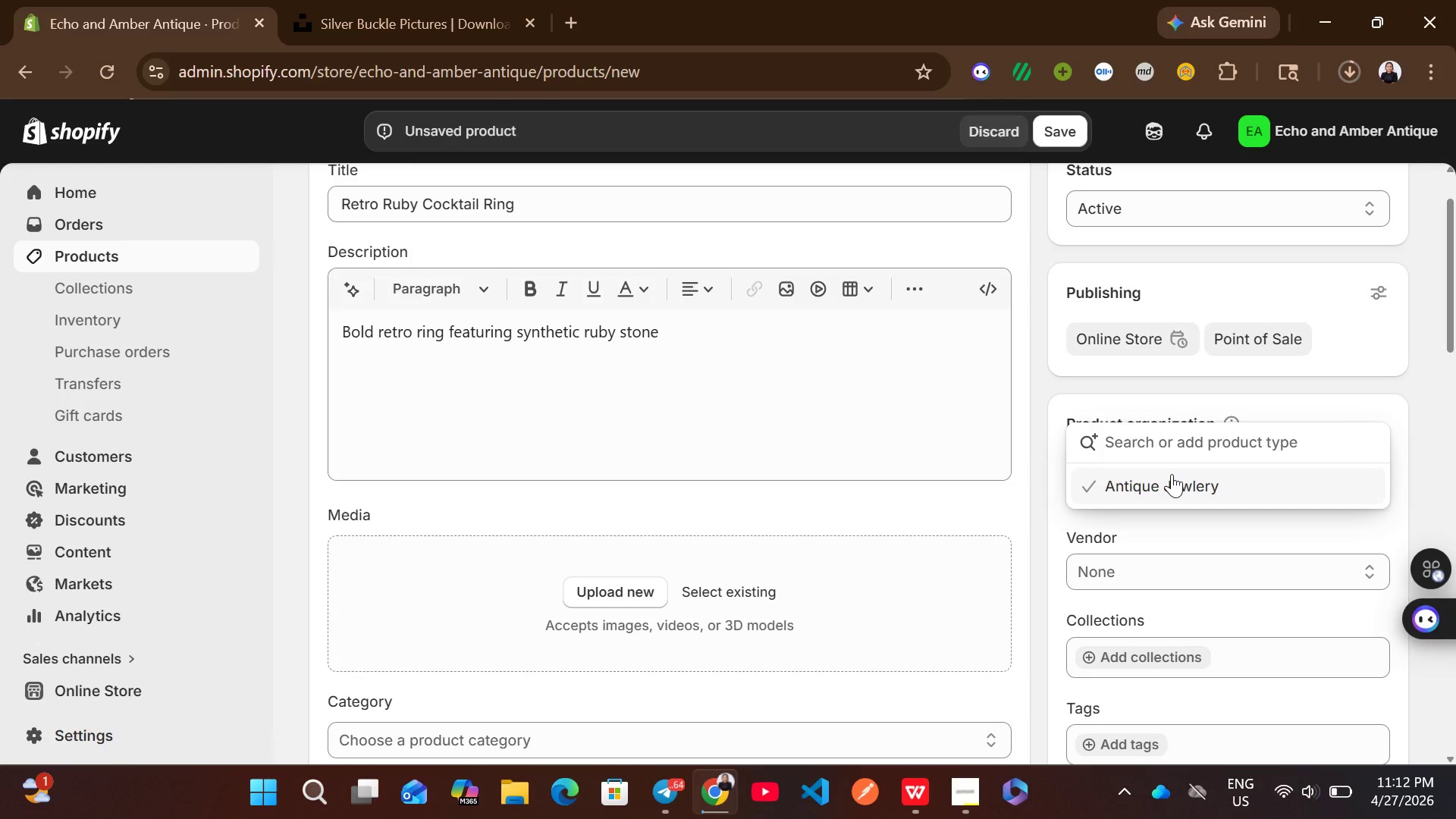 
left_click([1172, 474])
 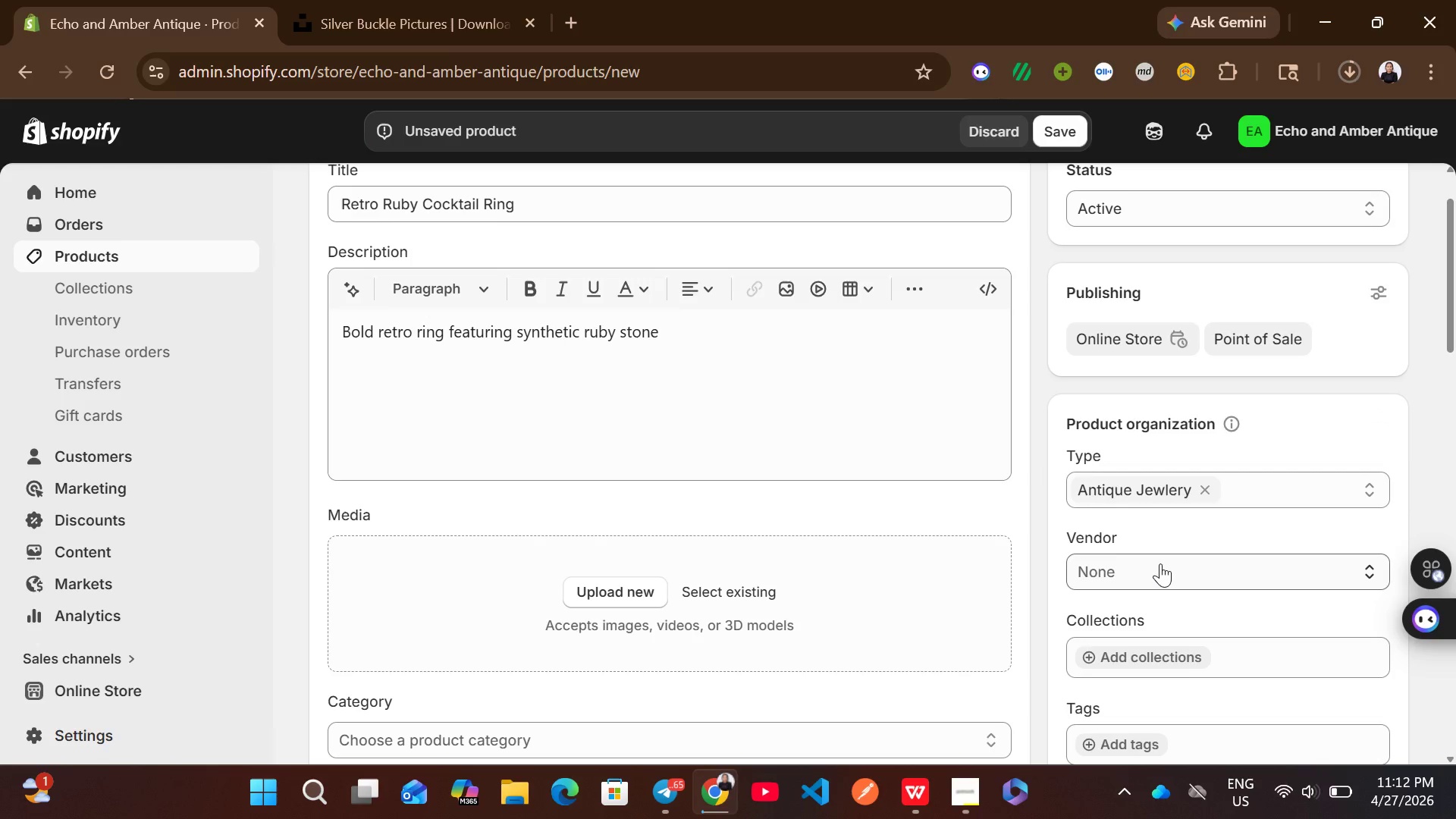 
left_click([1159, 566])
 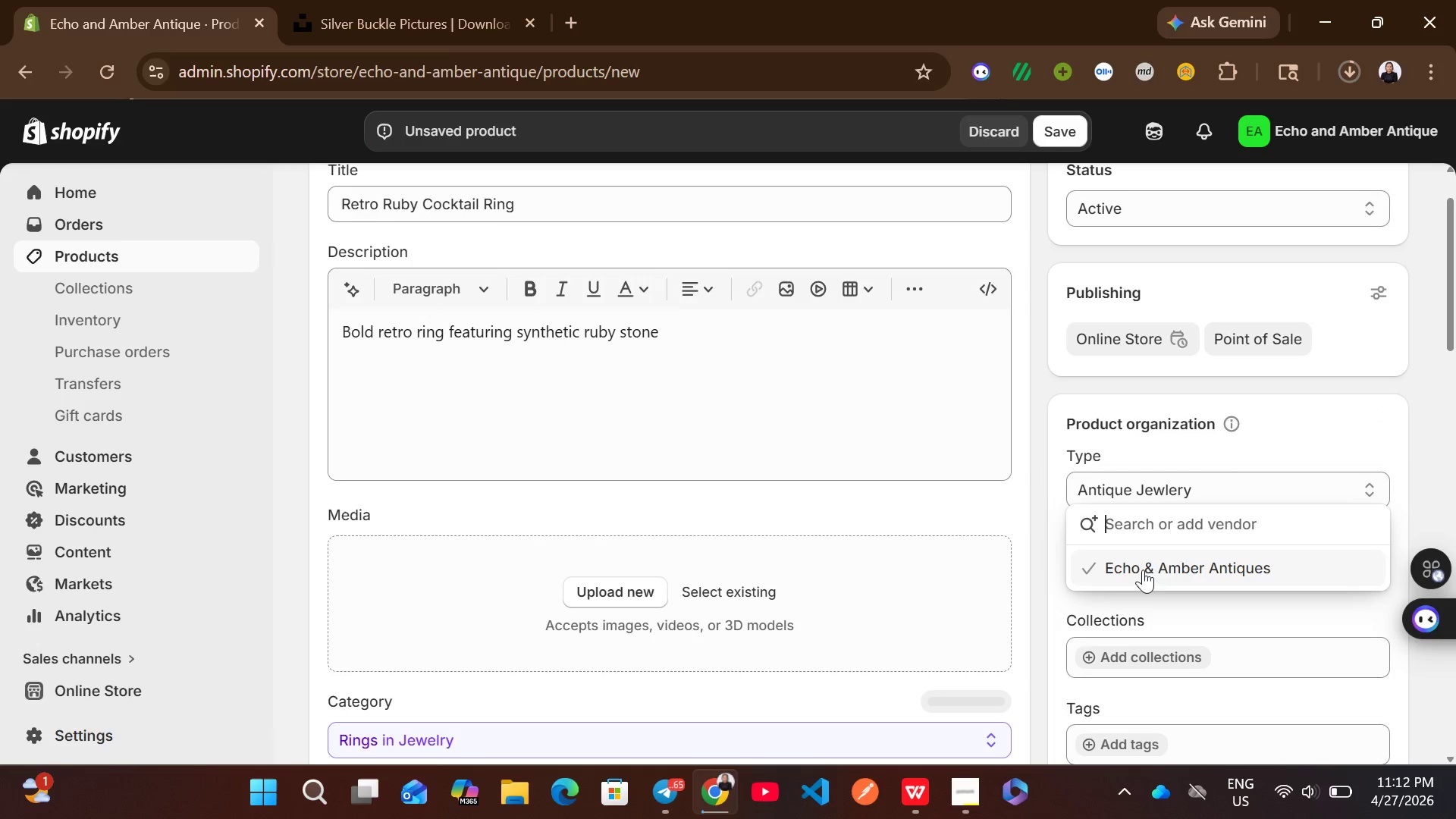 
left_click([1152, 566])
 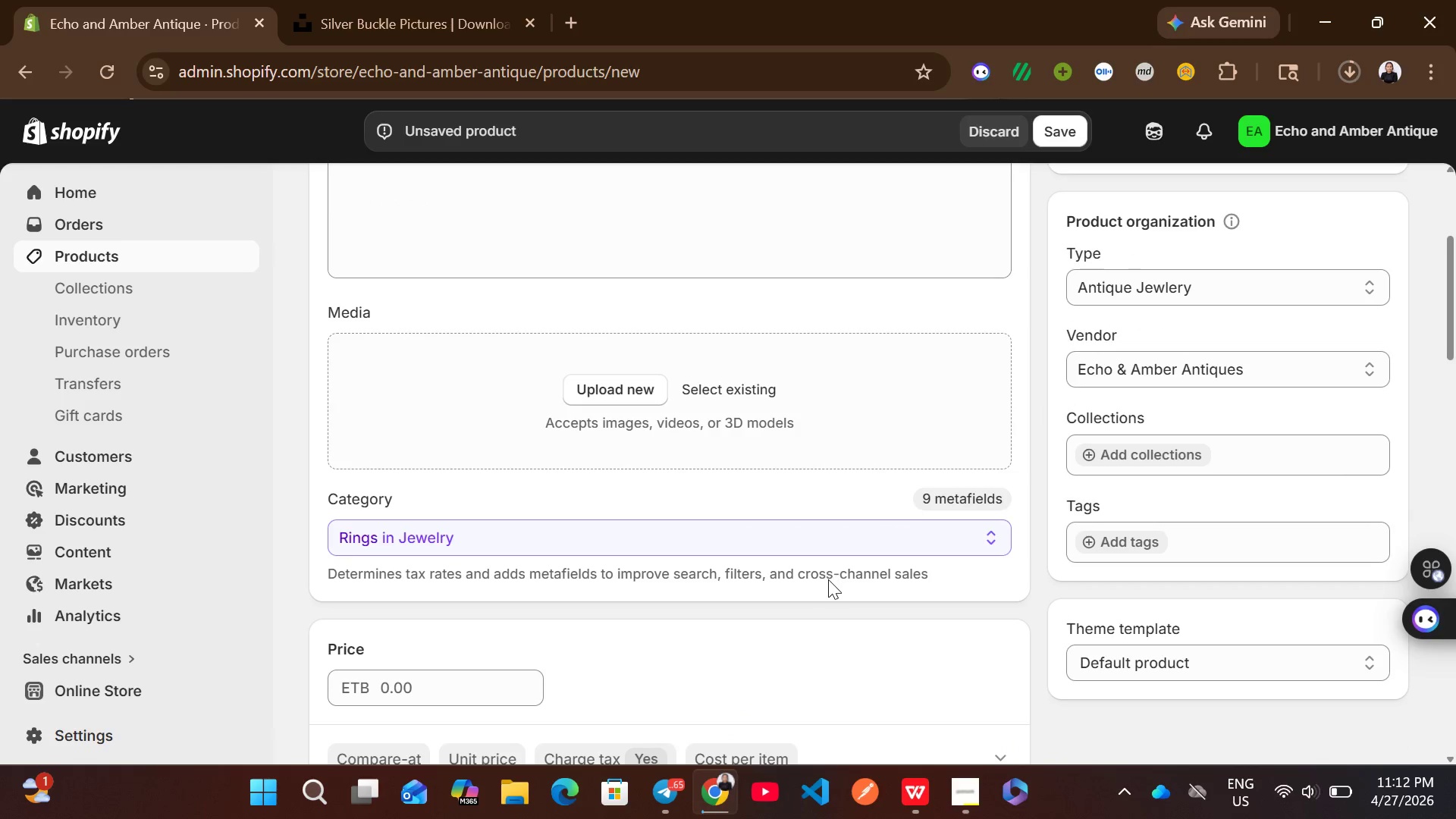 
left_click([508, 668])
 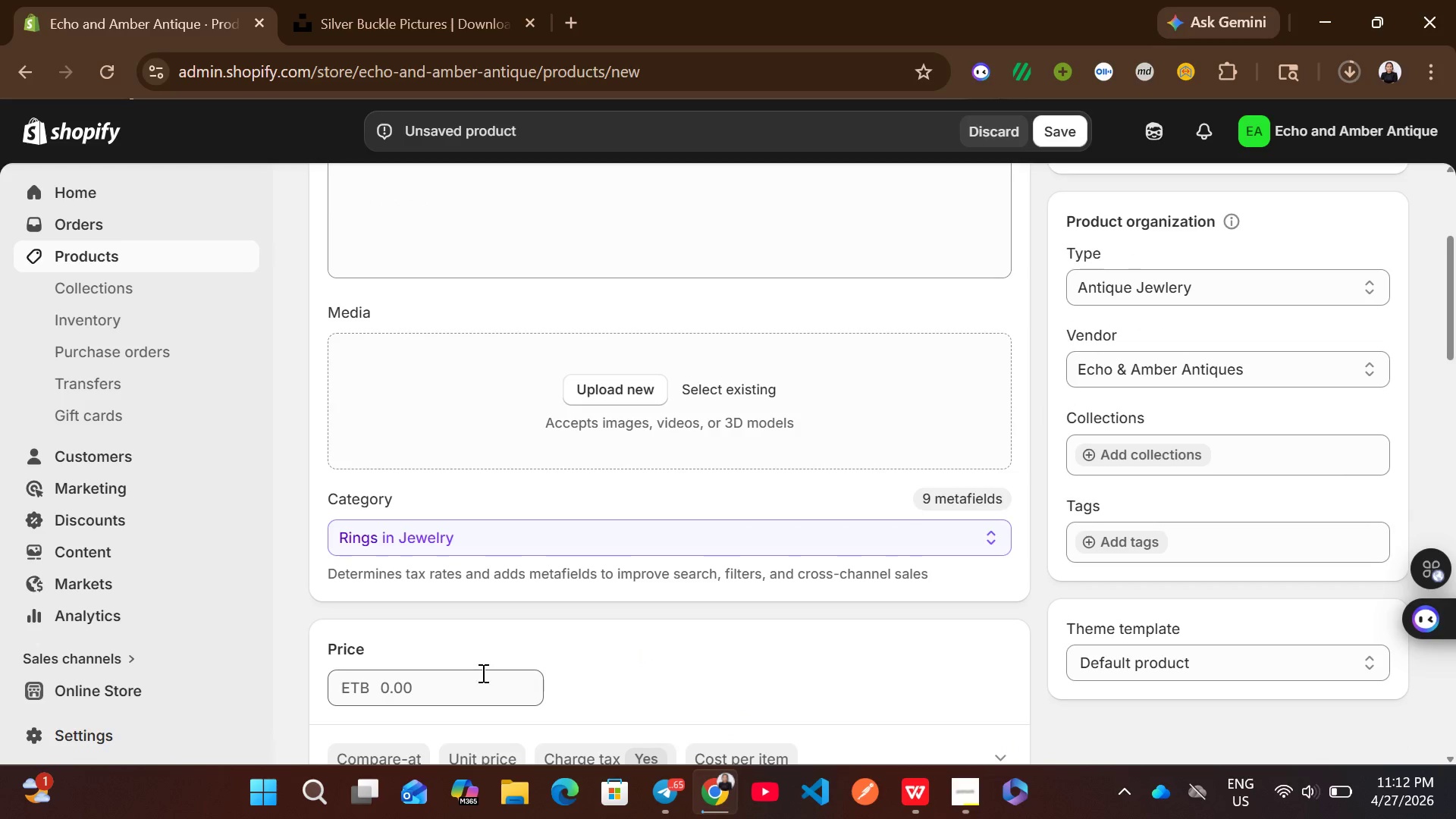 
left_click([482, 673])
 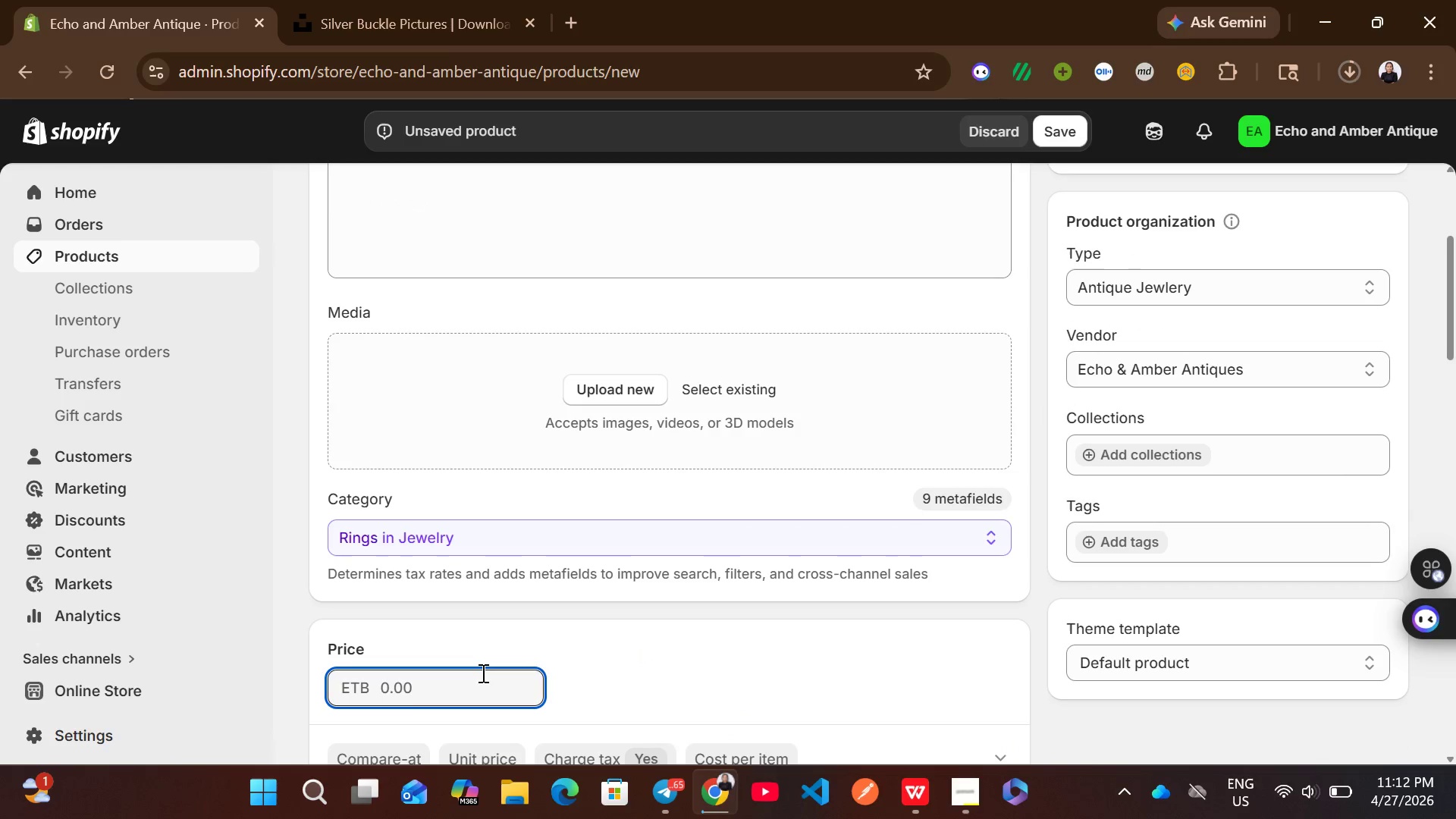 
type(2100)
 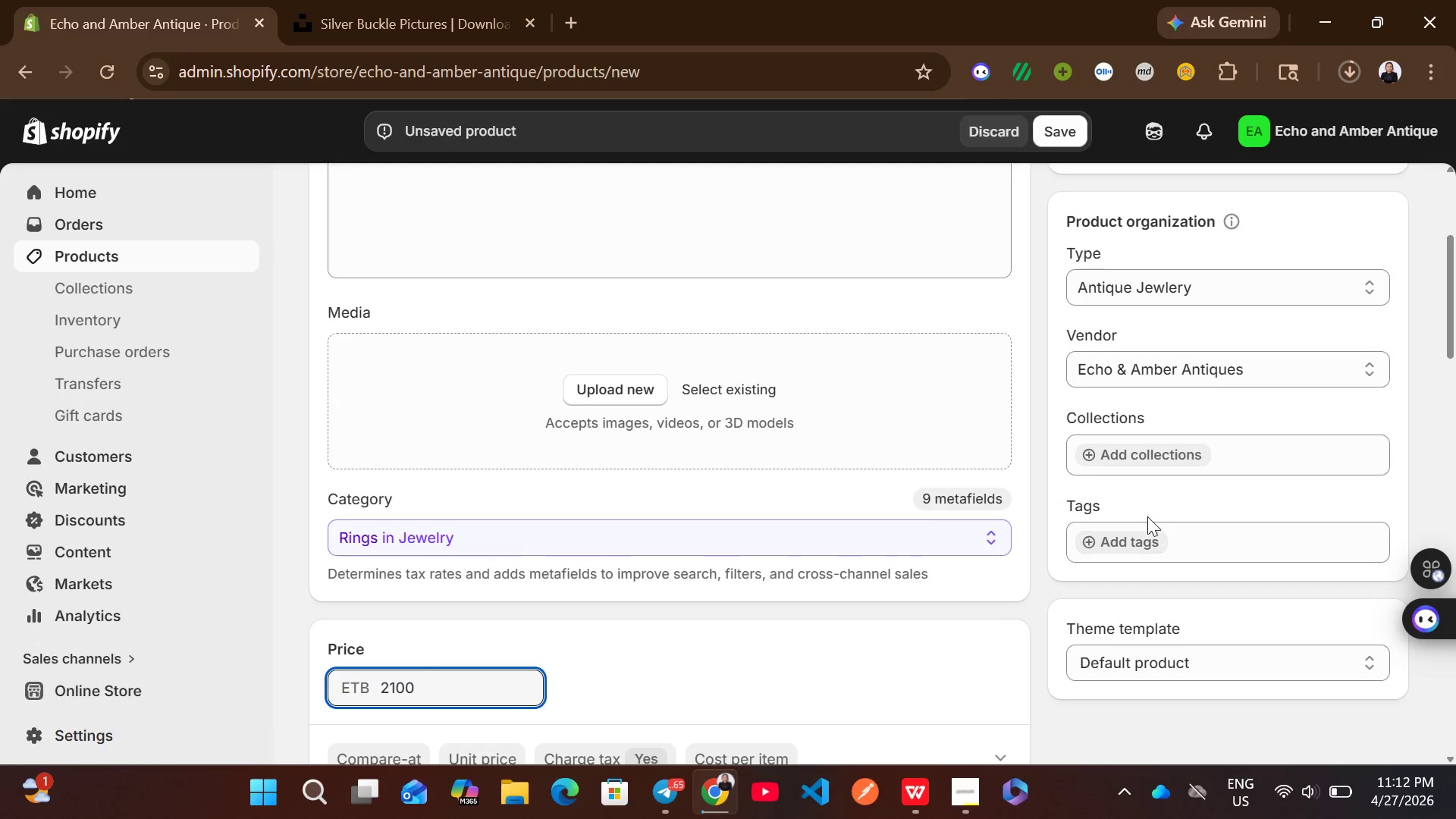 
left_click([1126, 539])
 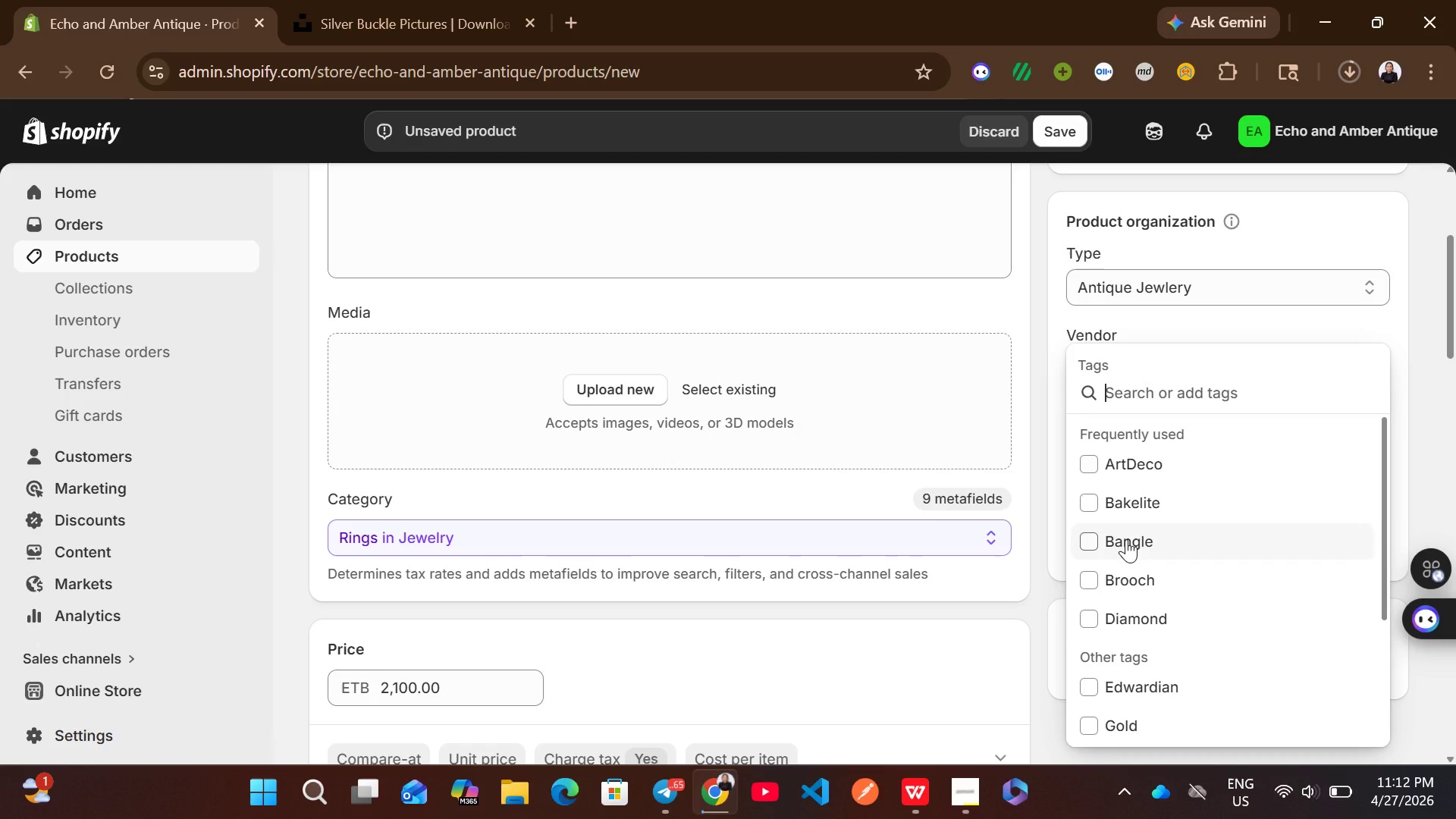 
wait(6.09)
 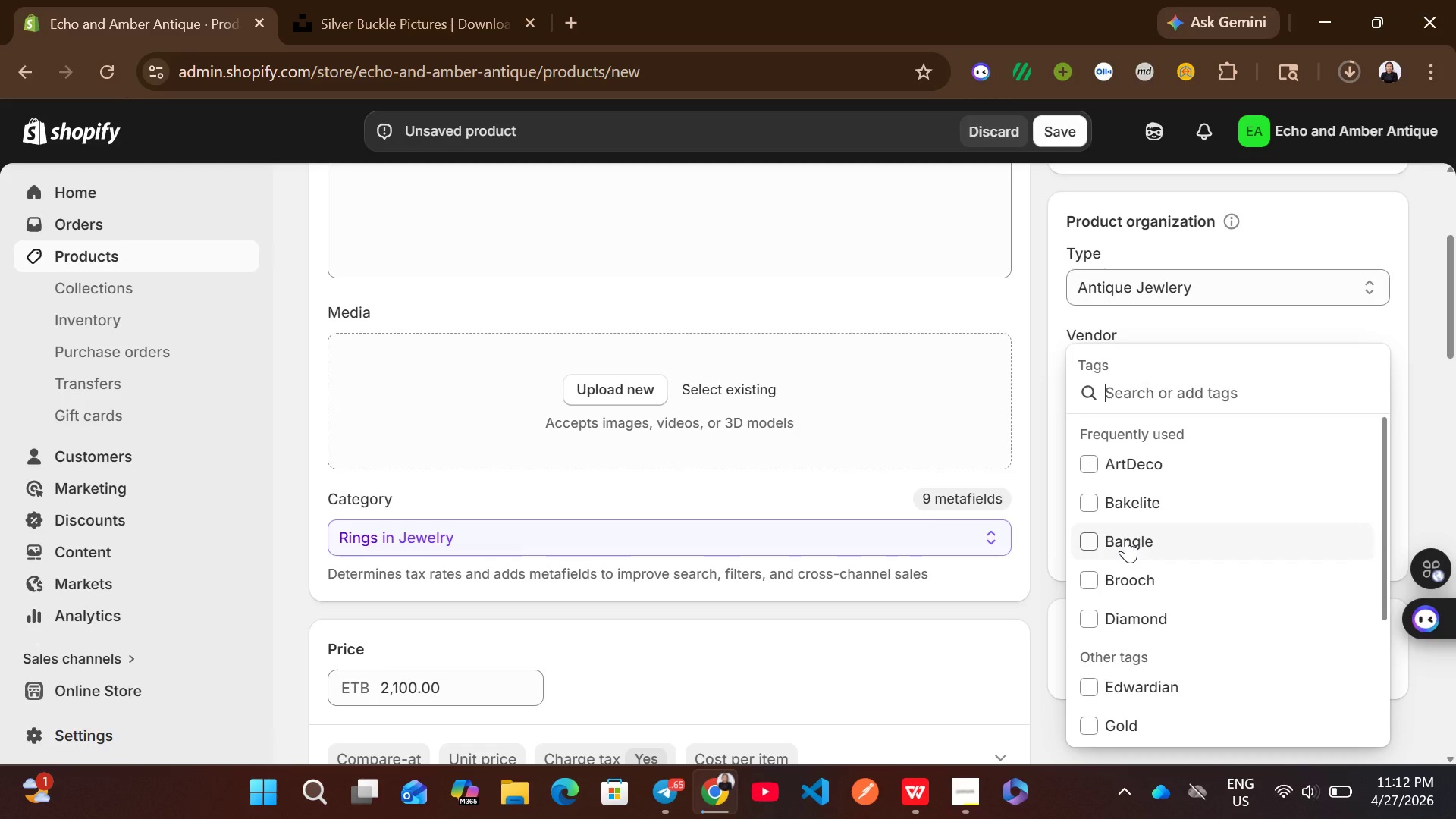 
type(Retro)
 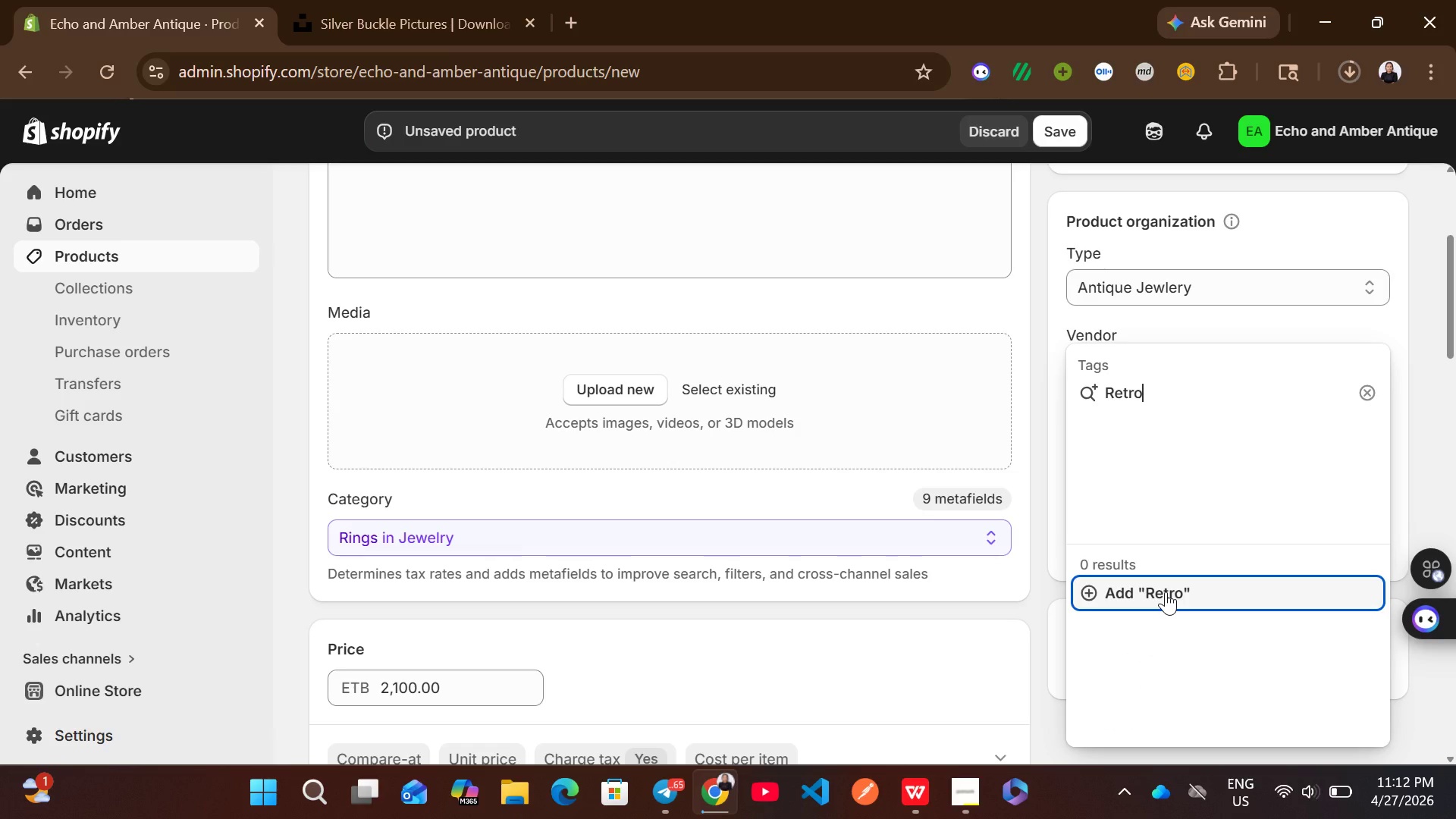 
wait(6.05)
 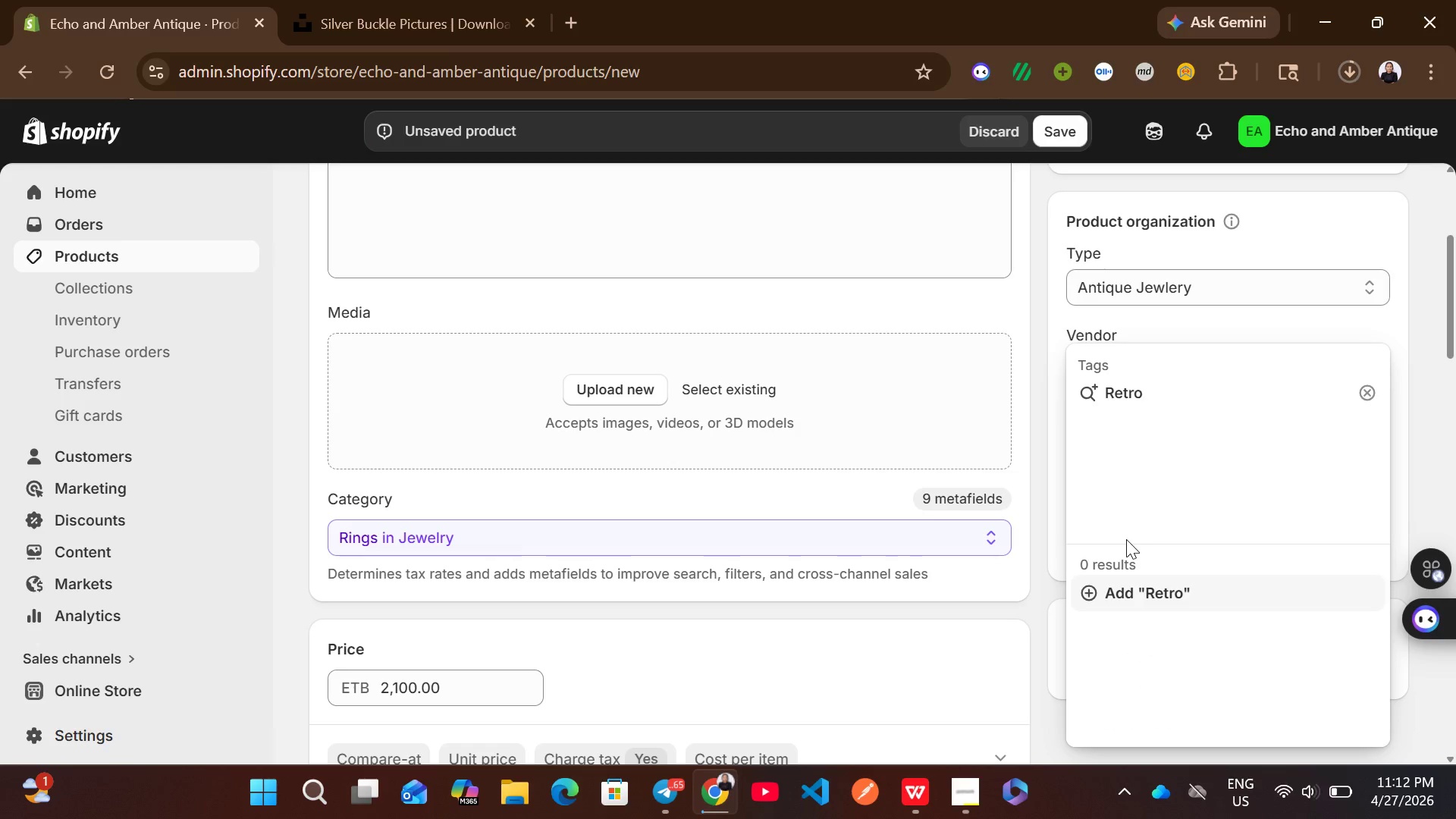 
left_click([1182, 595])
 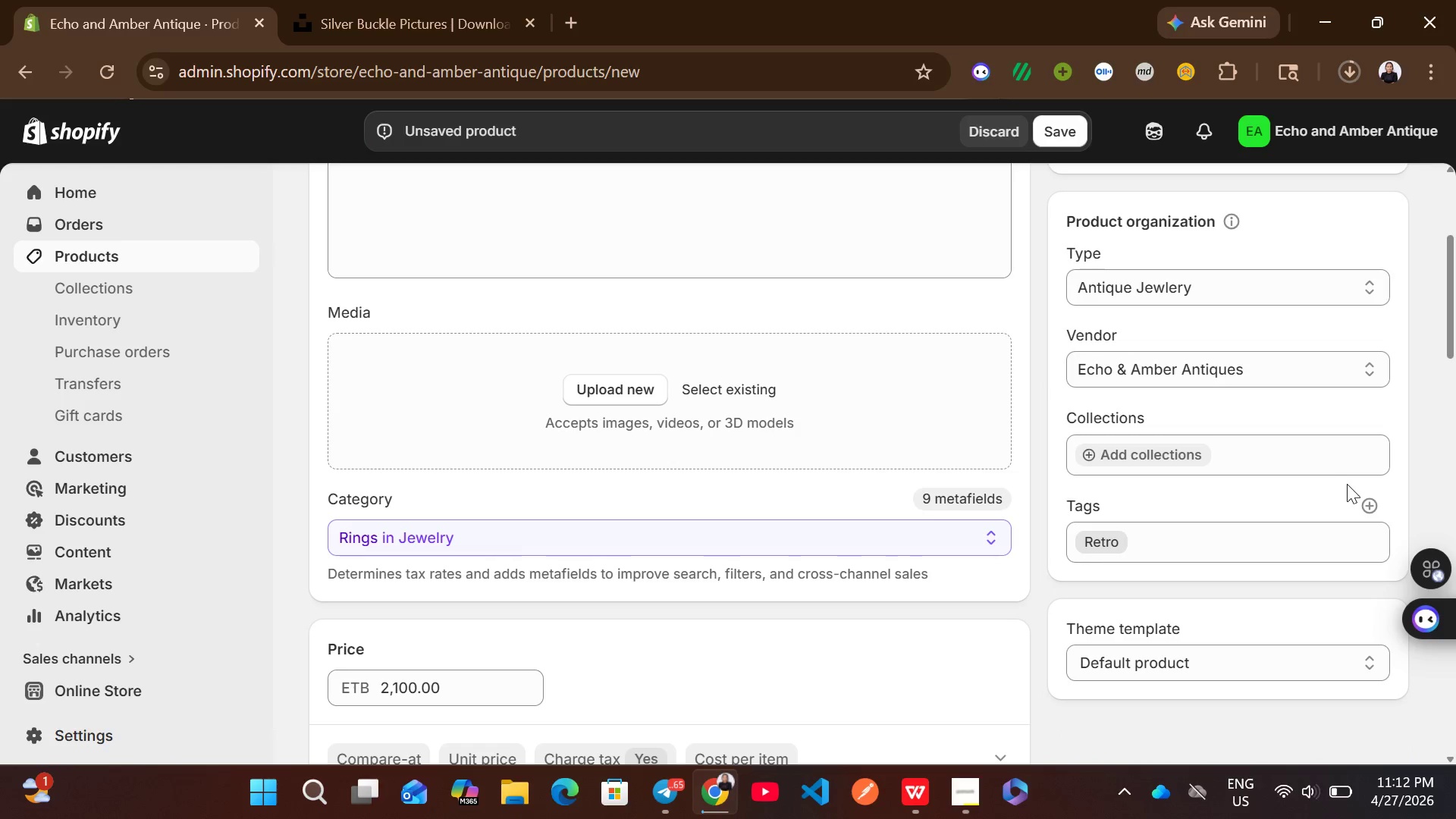 
left_click([1363, 495])
 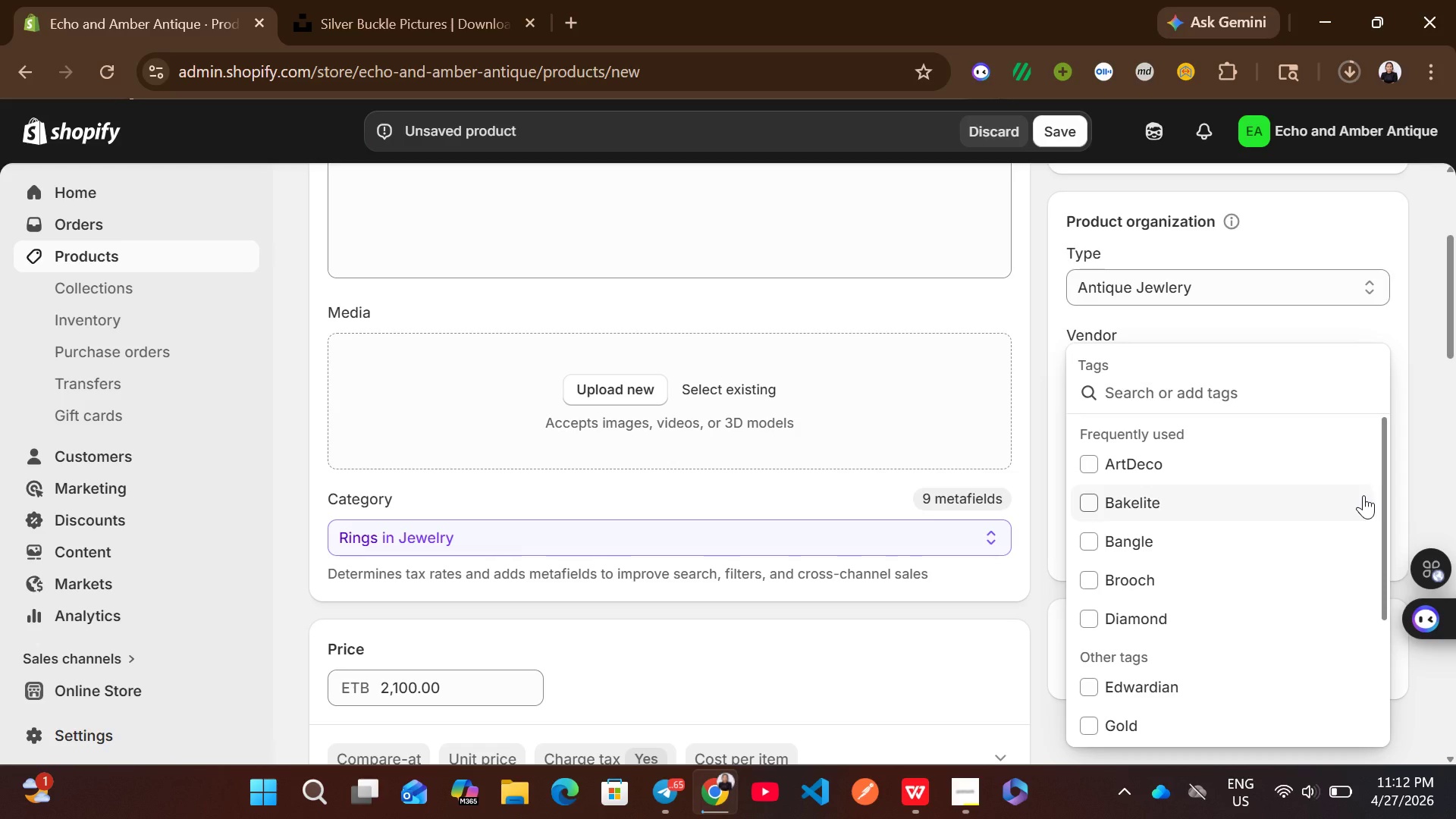 
type(Ring)
 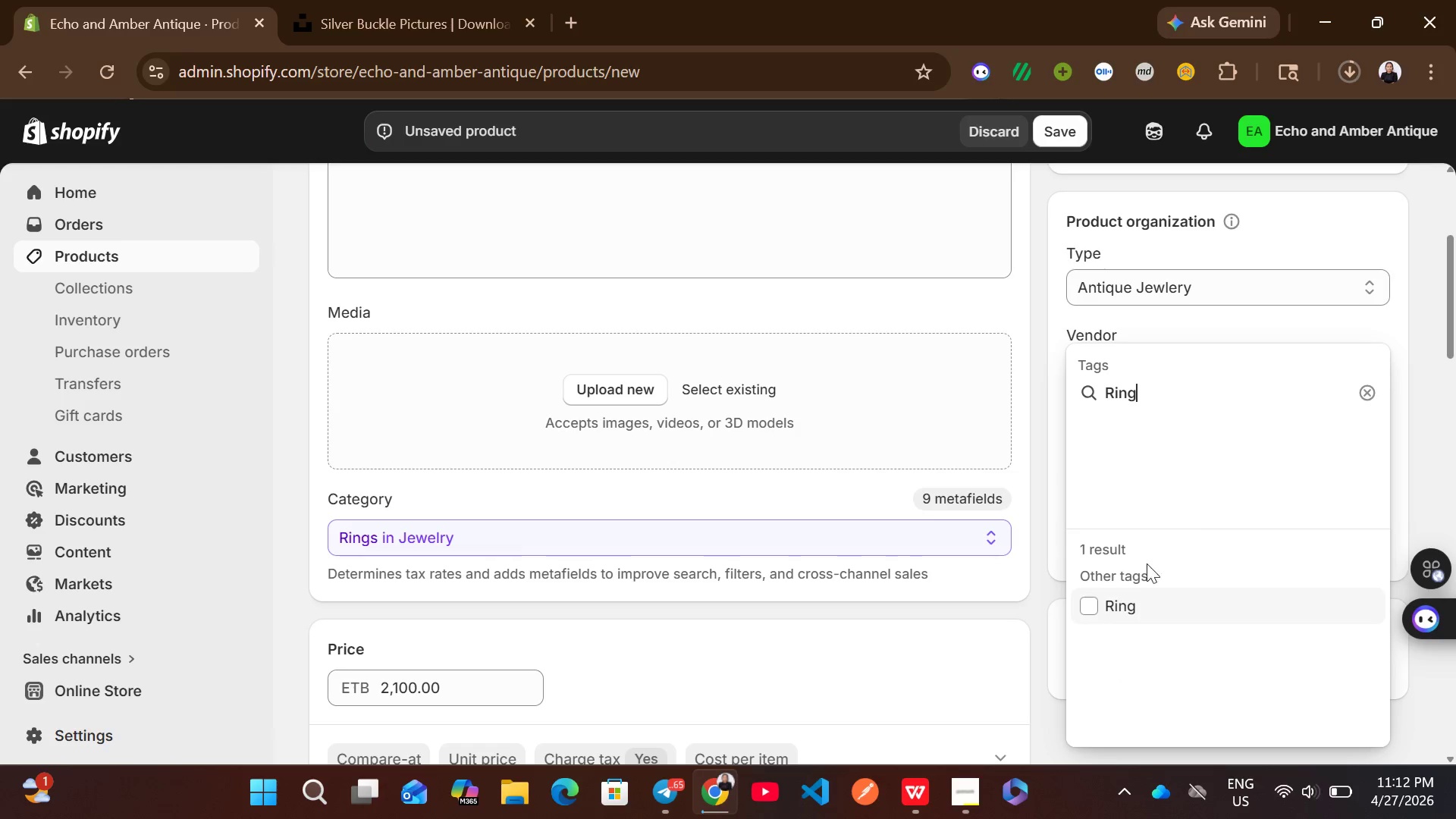 
left_click([1124, 604])
 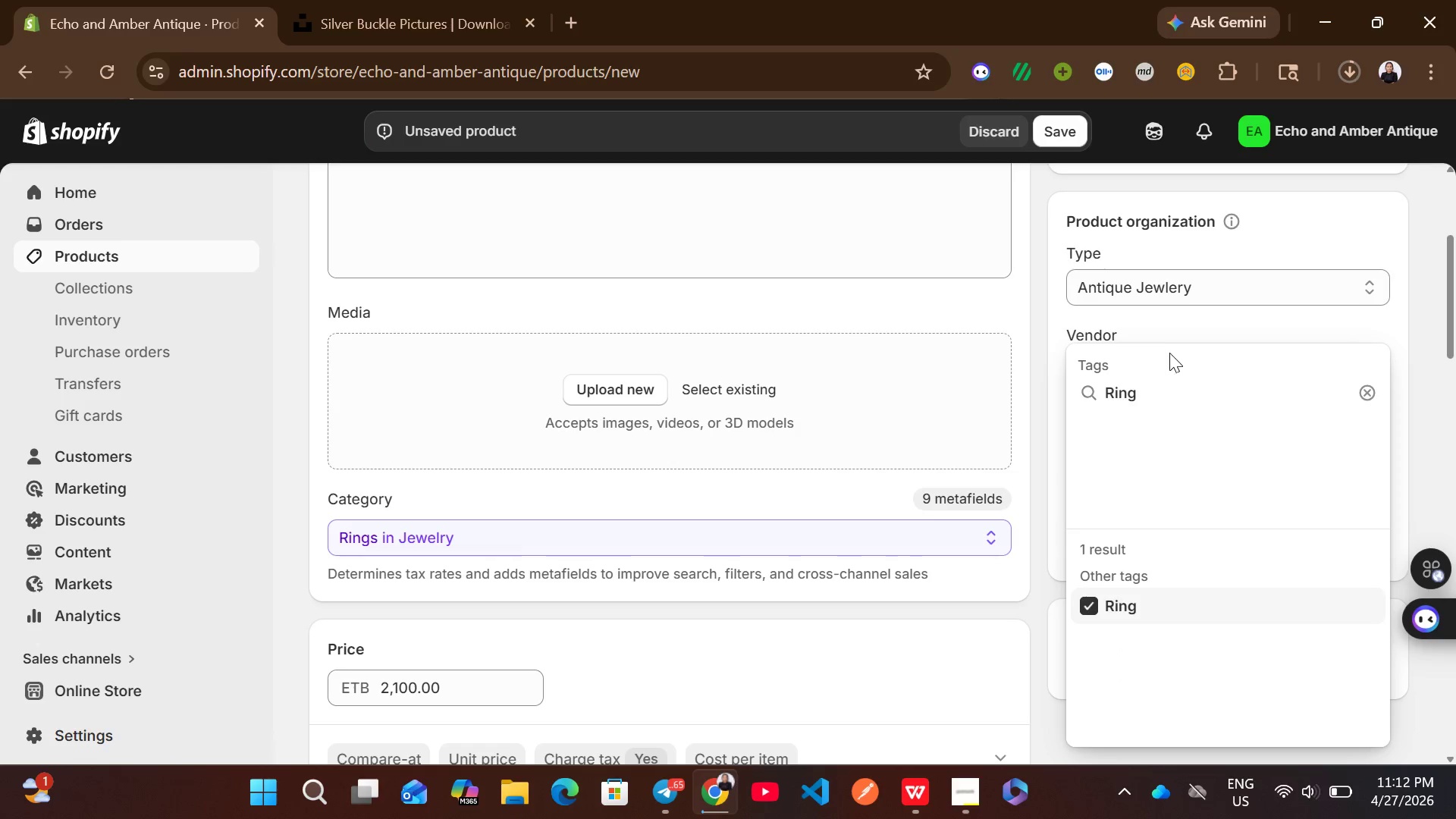 
left_click([1134, 389])
 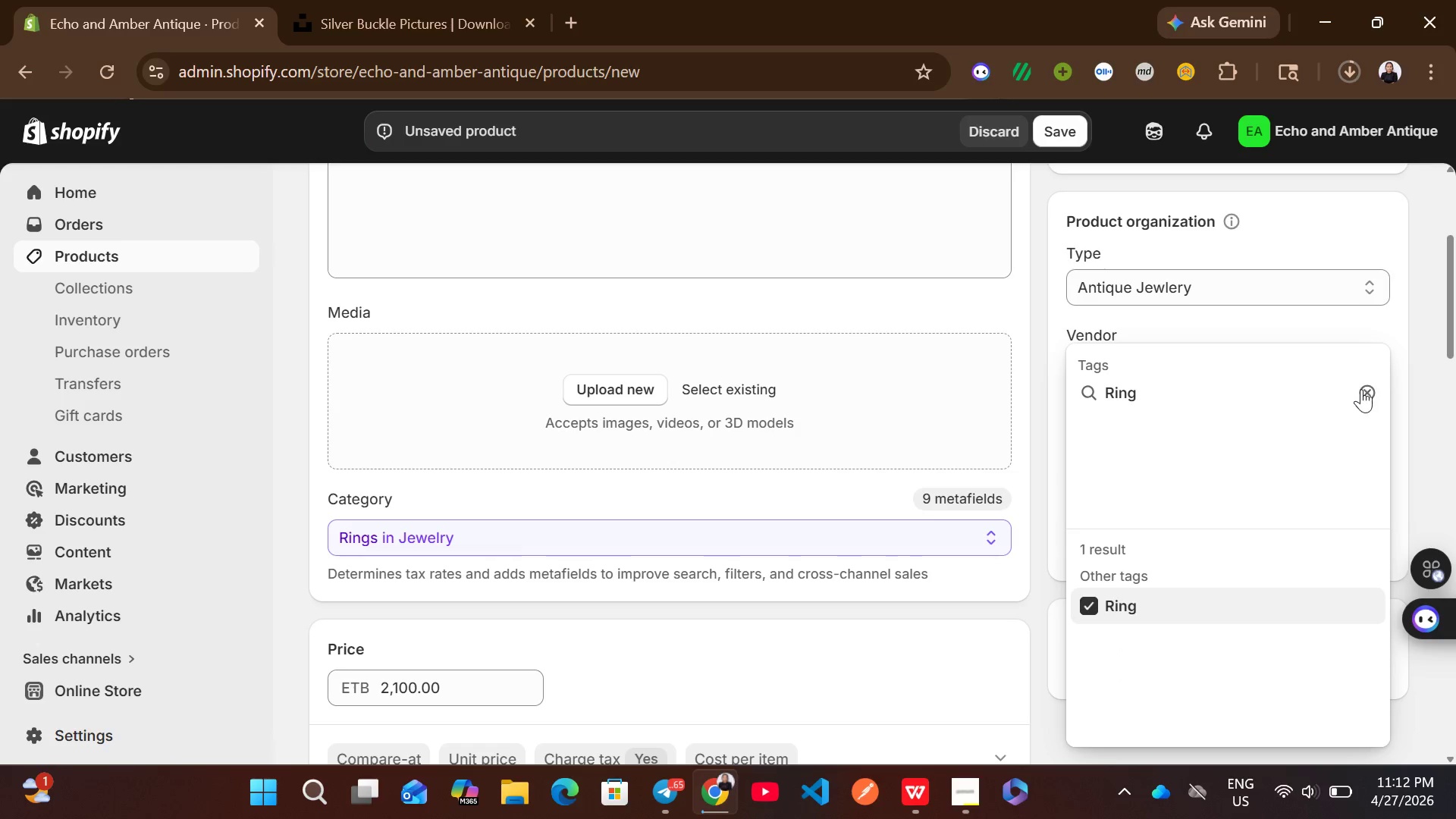 
left_click([1362, 392])
 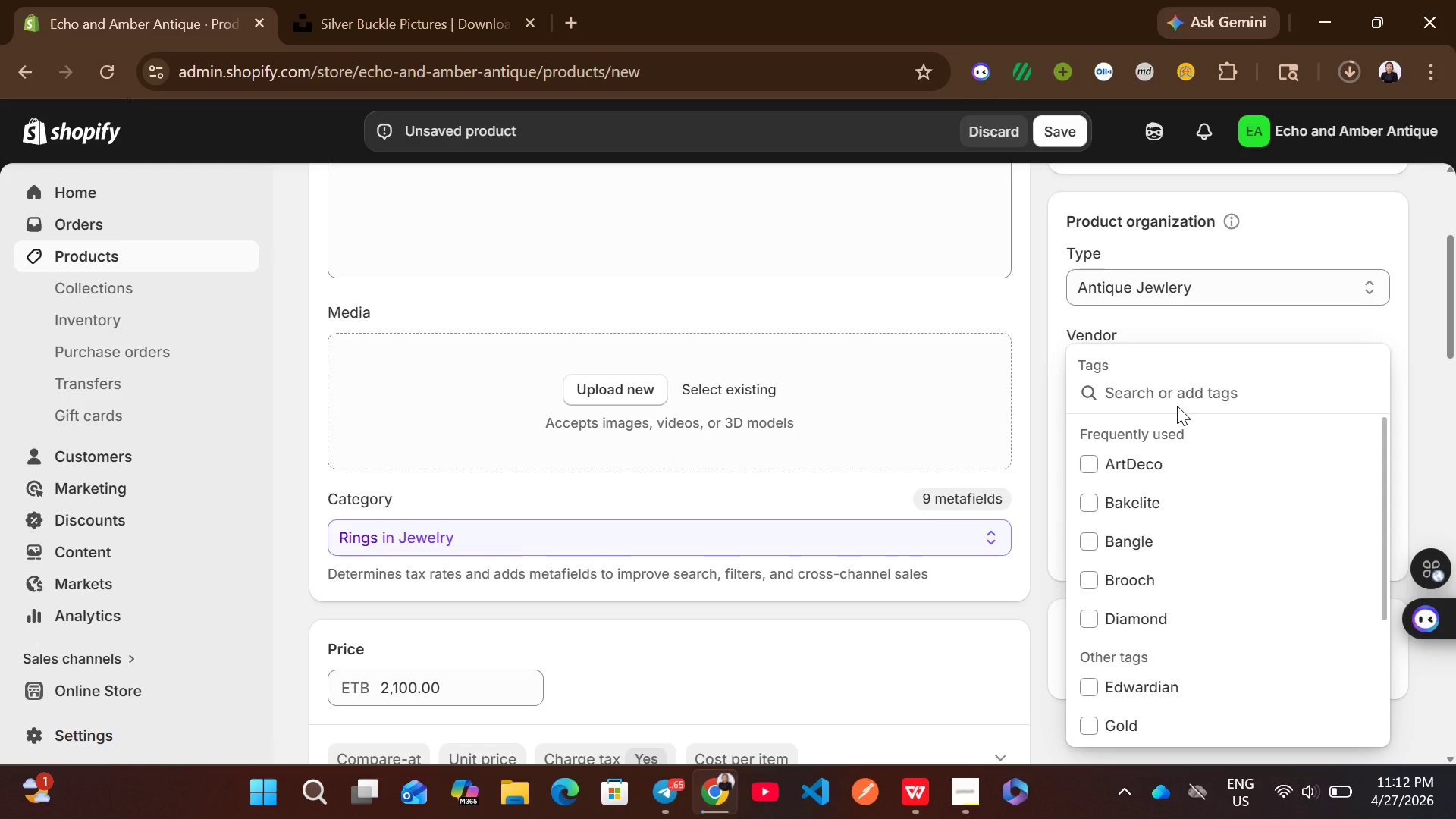 
type(Rub)
 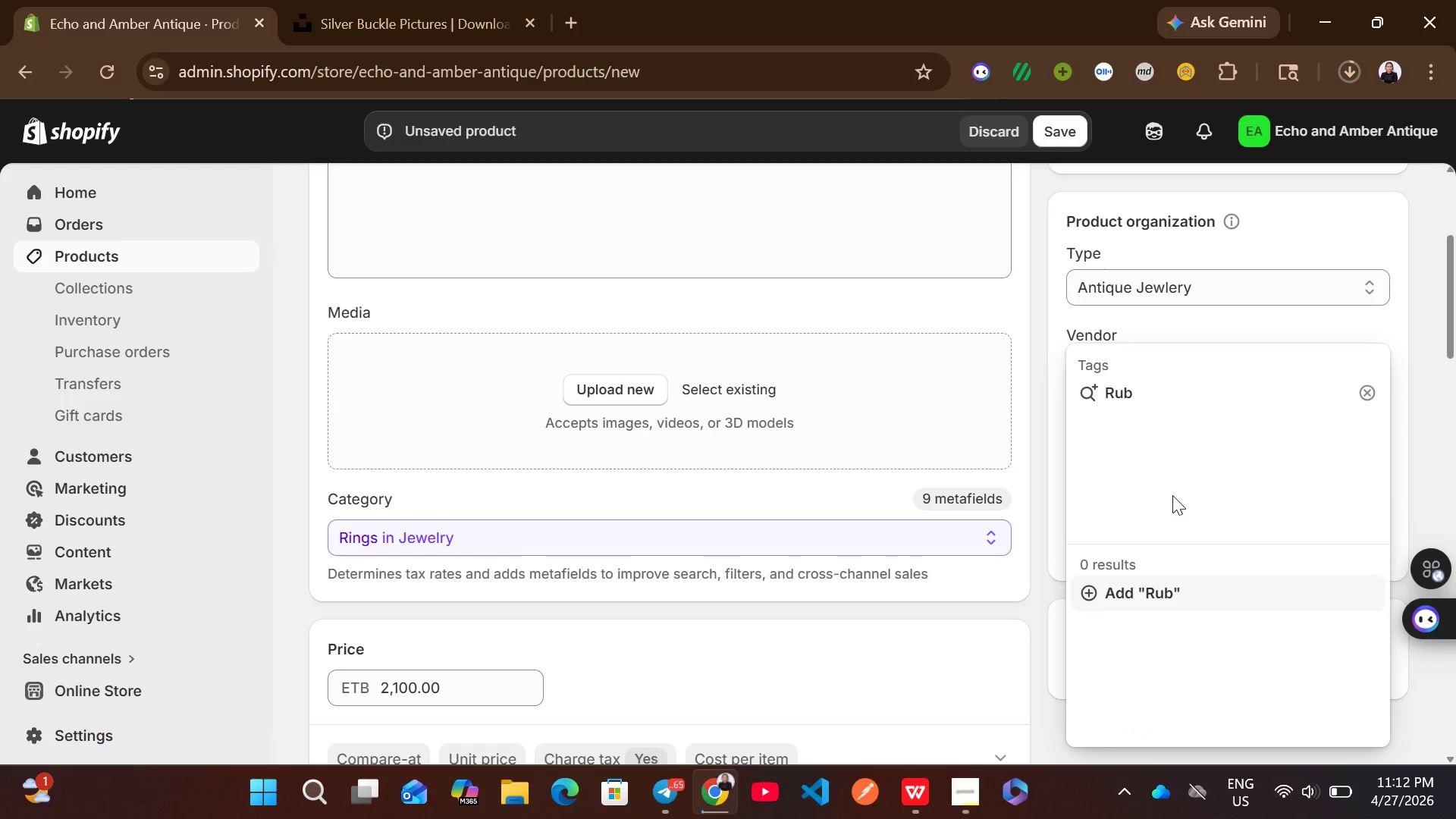 
key(Y)
 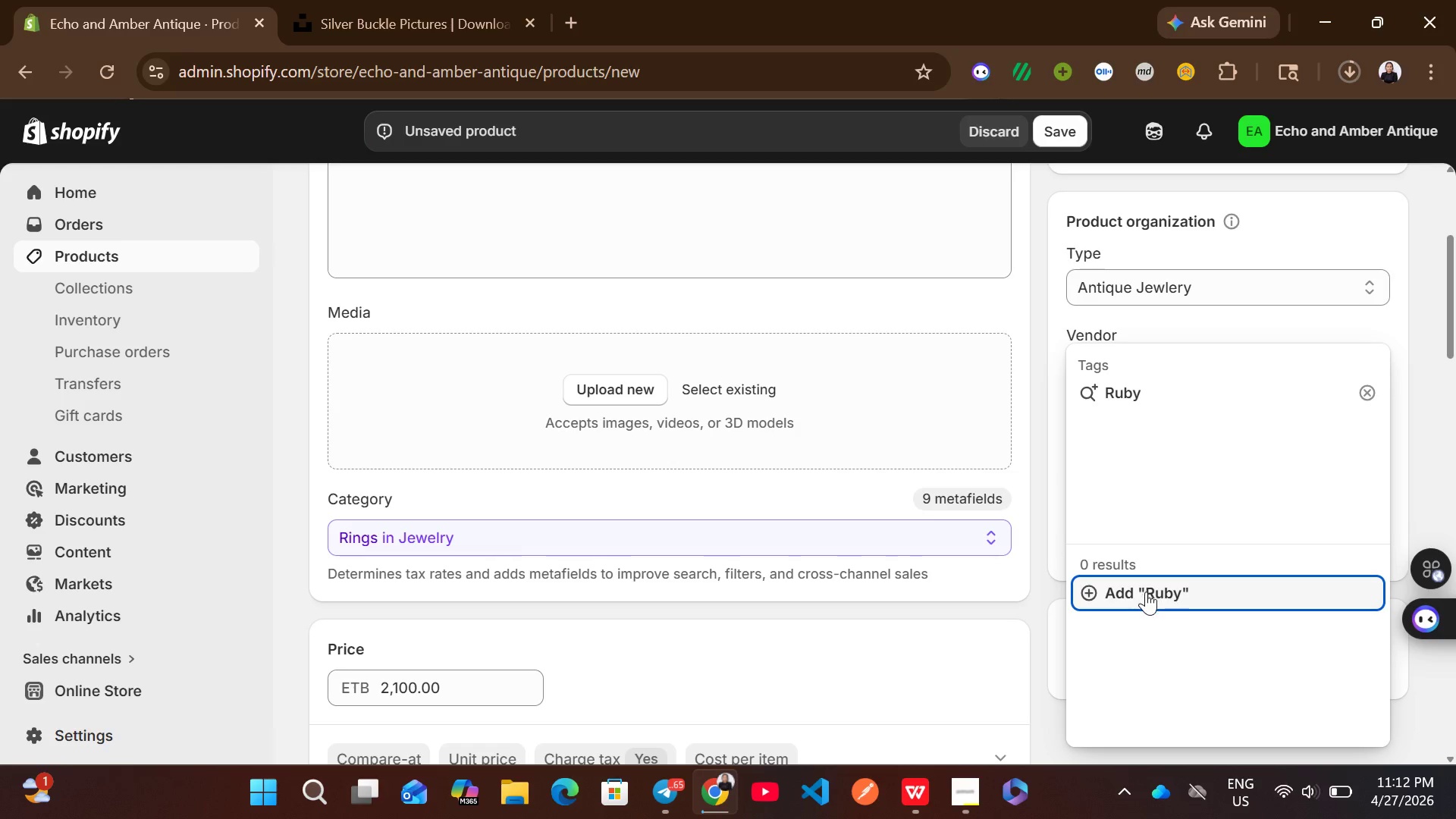 
left_click([1146, 592])
 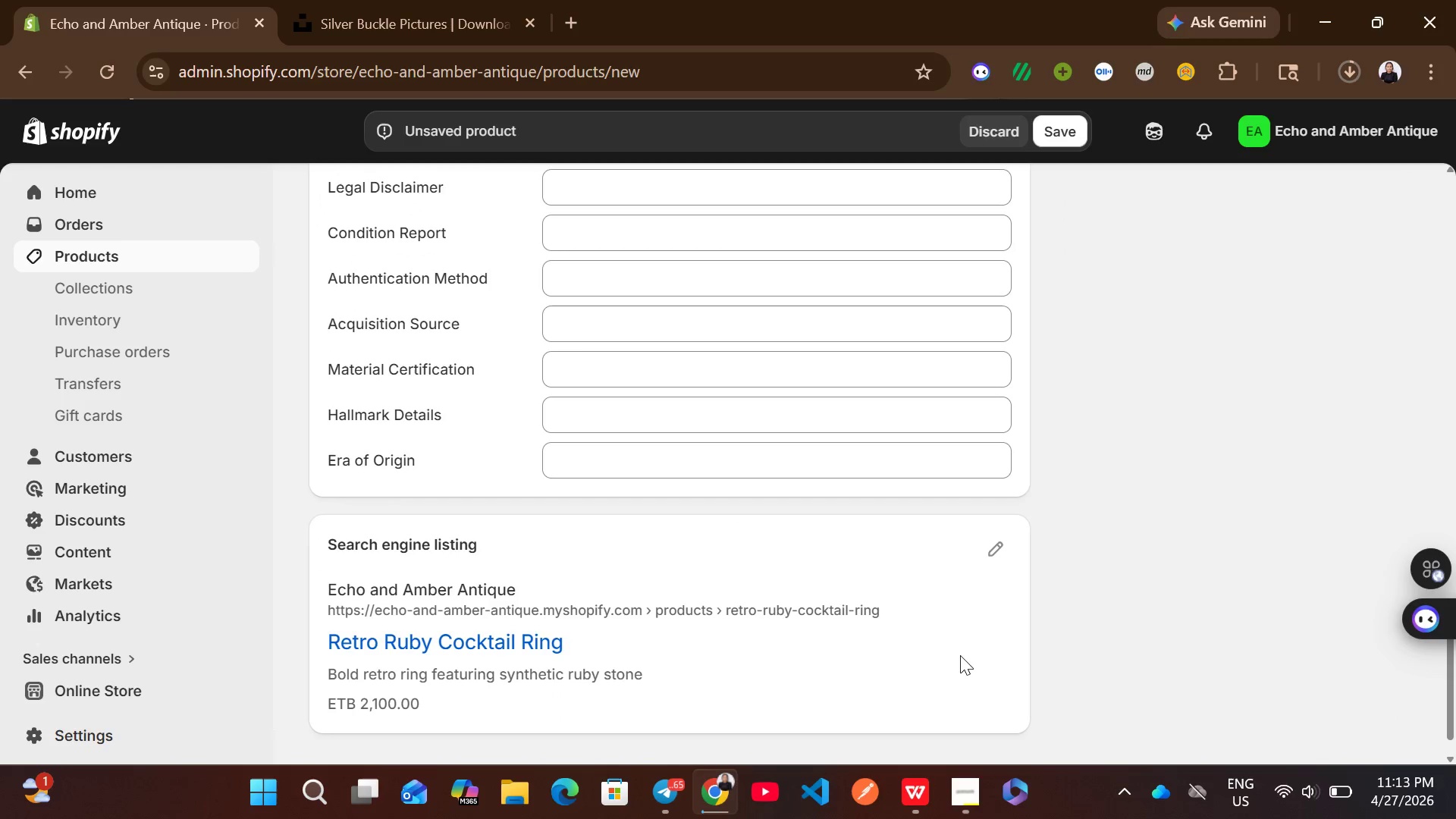 
wait(6.75)
 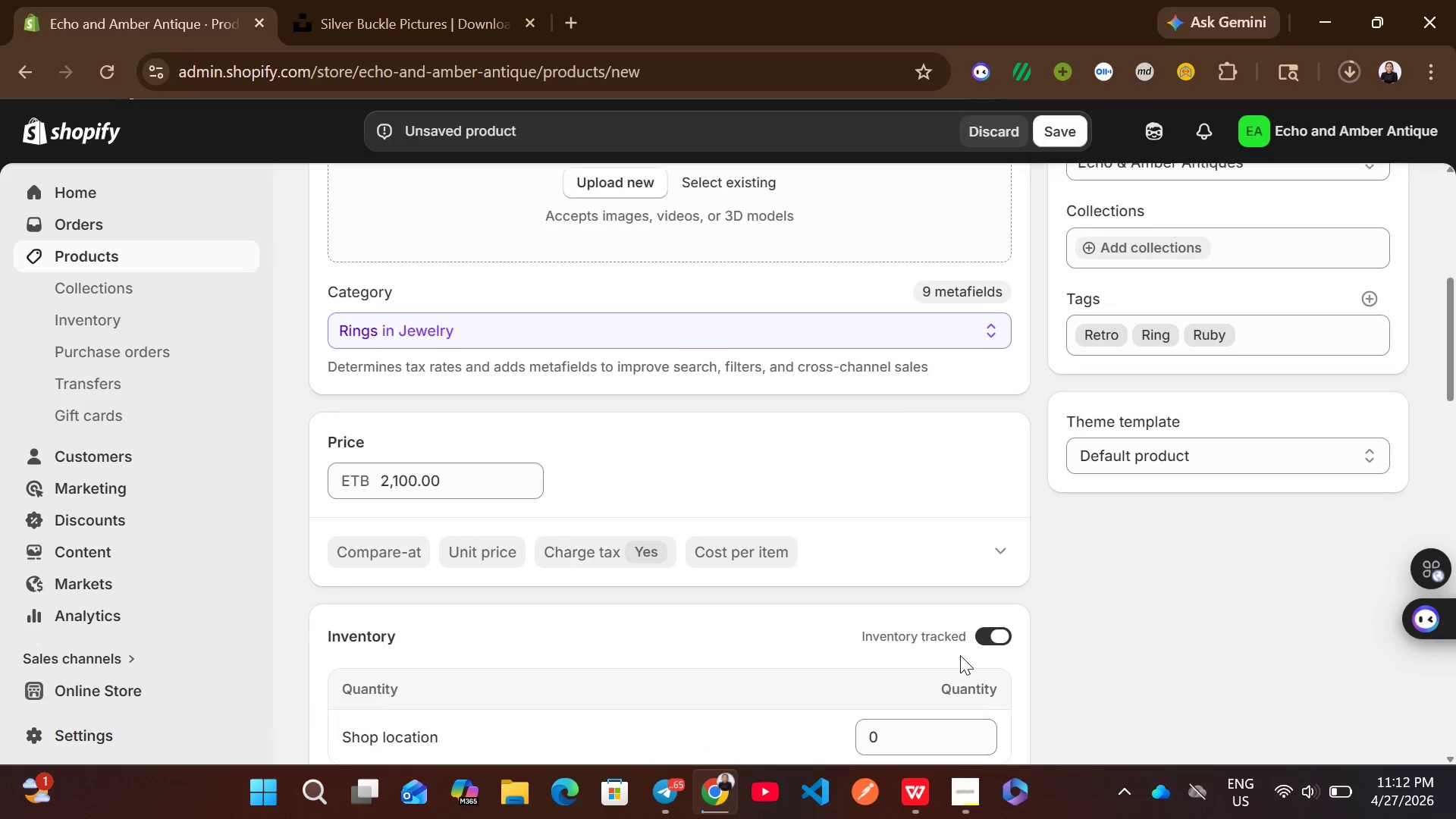 
left_click([1000, 501])
 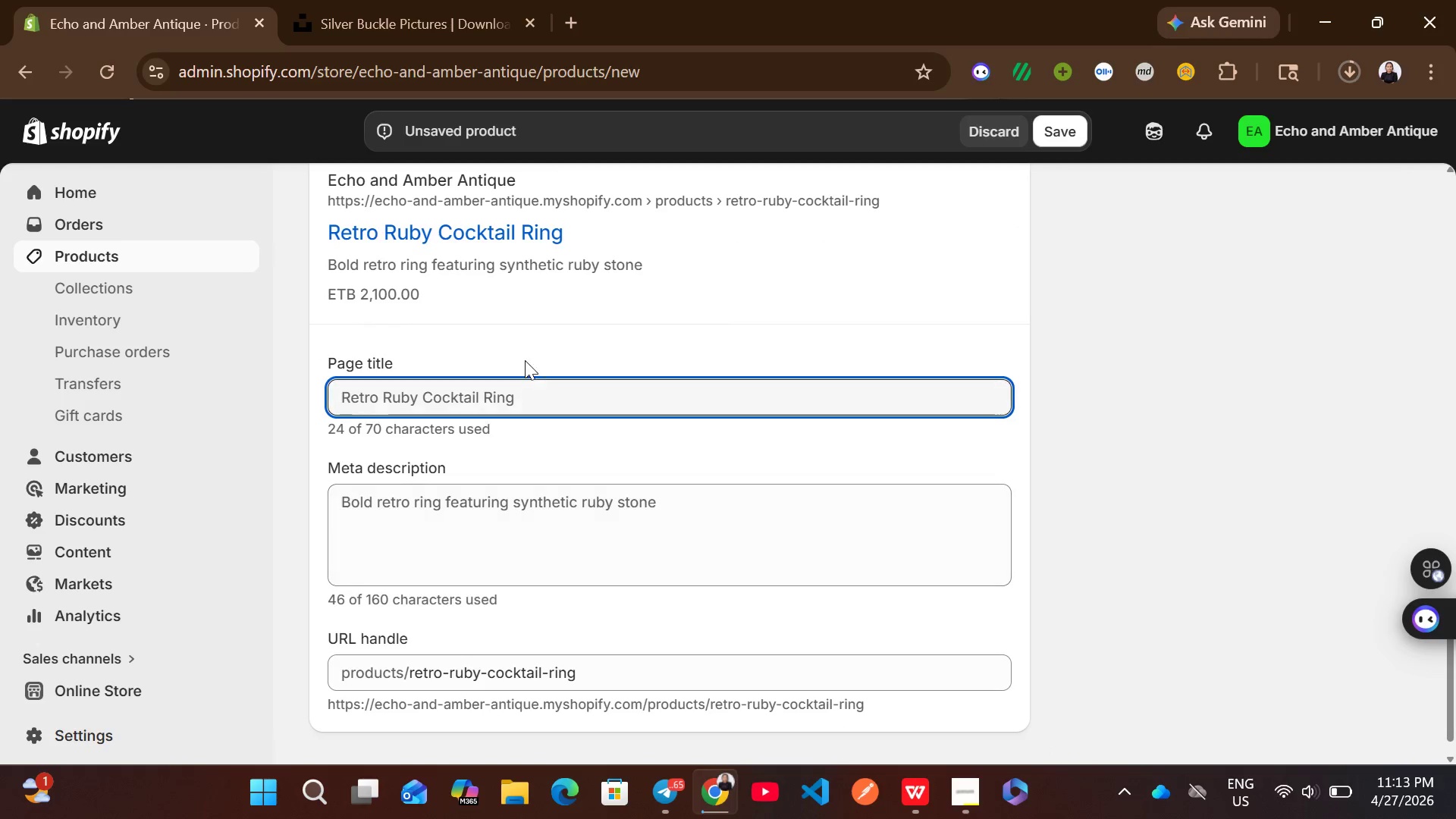 
left_click([529, 391])
 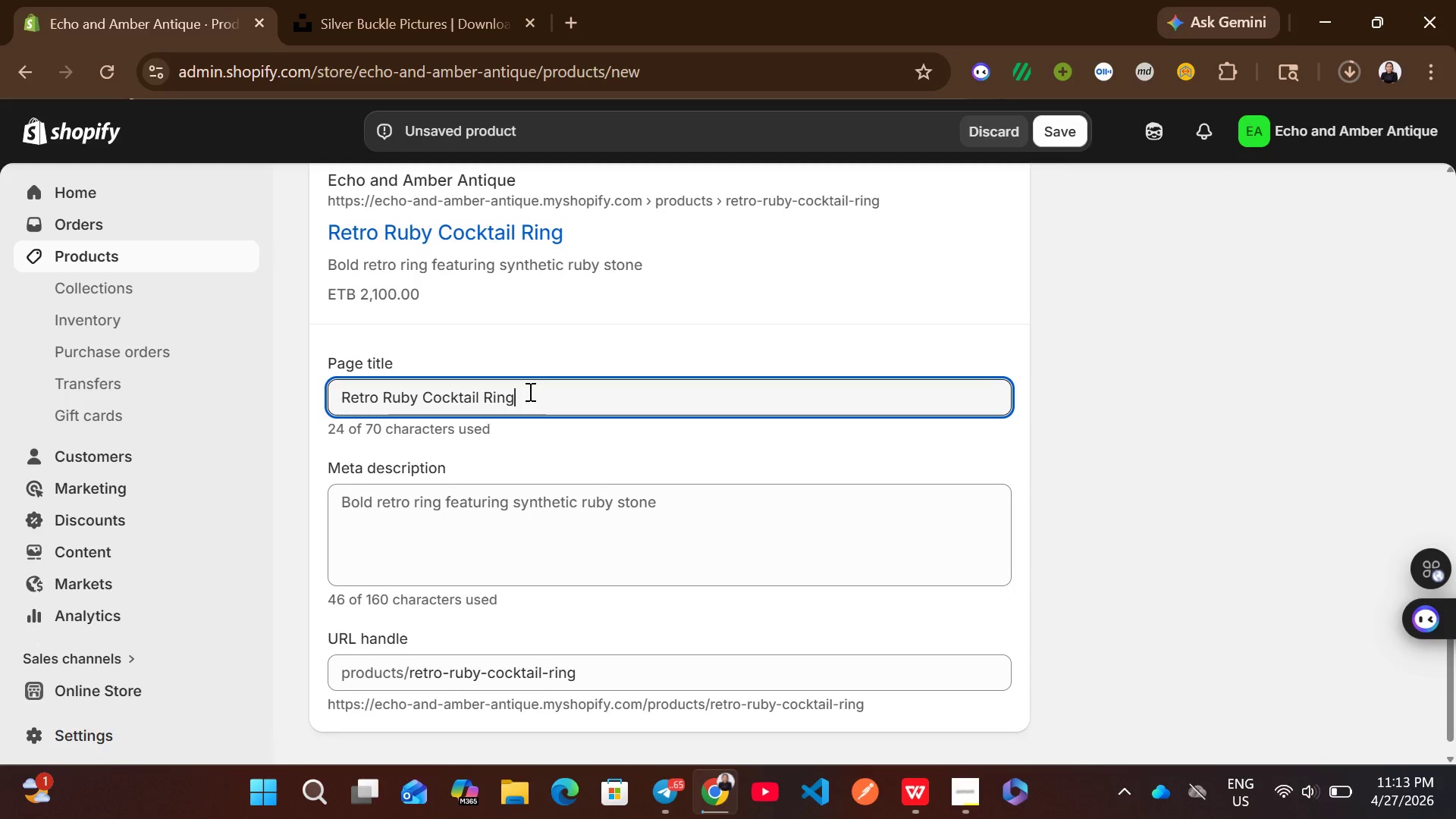 
wait(12.8)
 